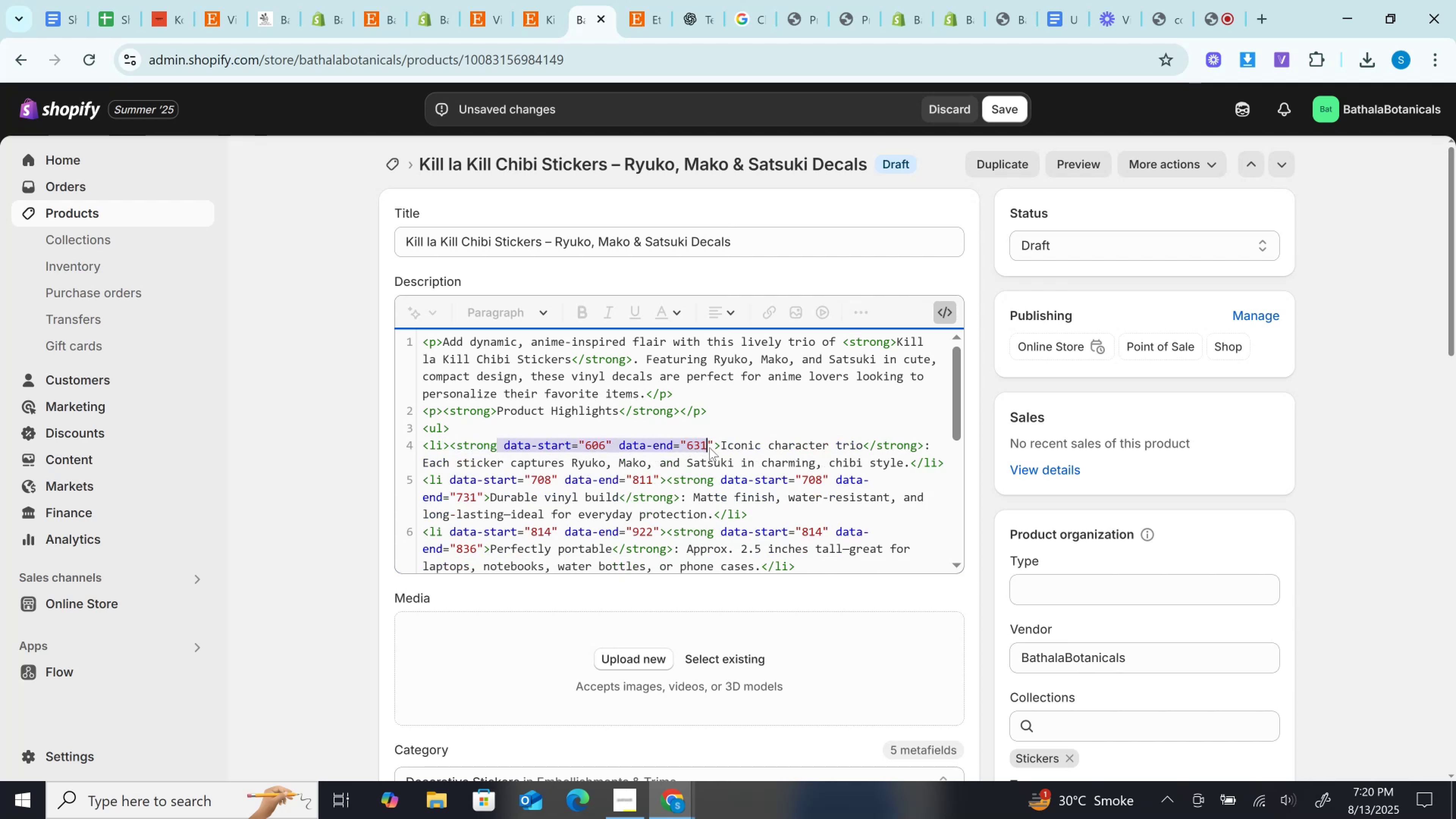 
key(Backspace)
 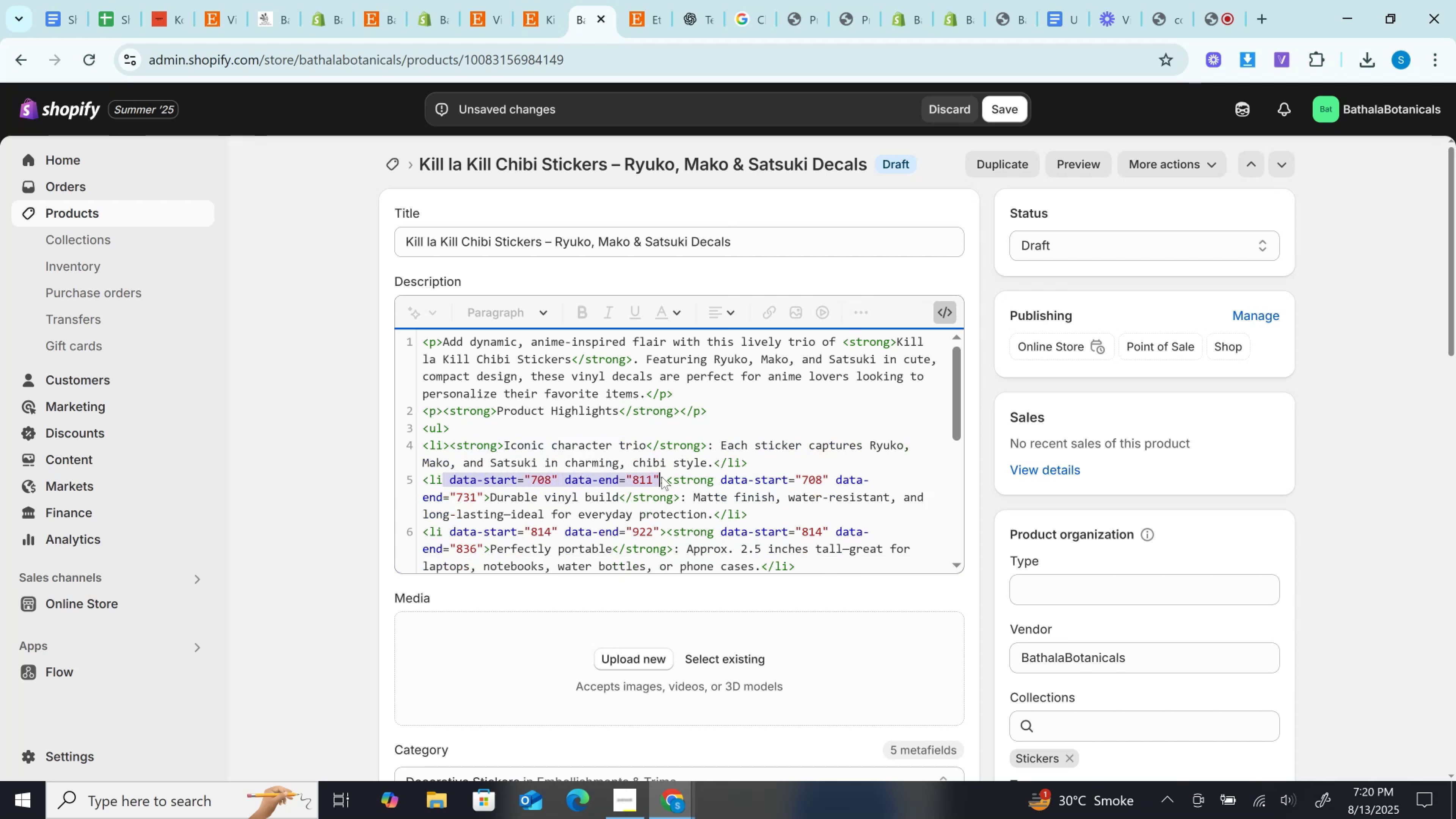 
key(Backspace)
 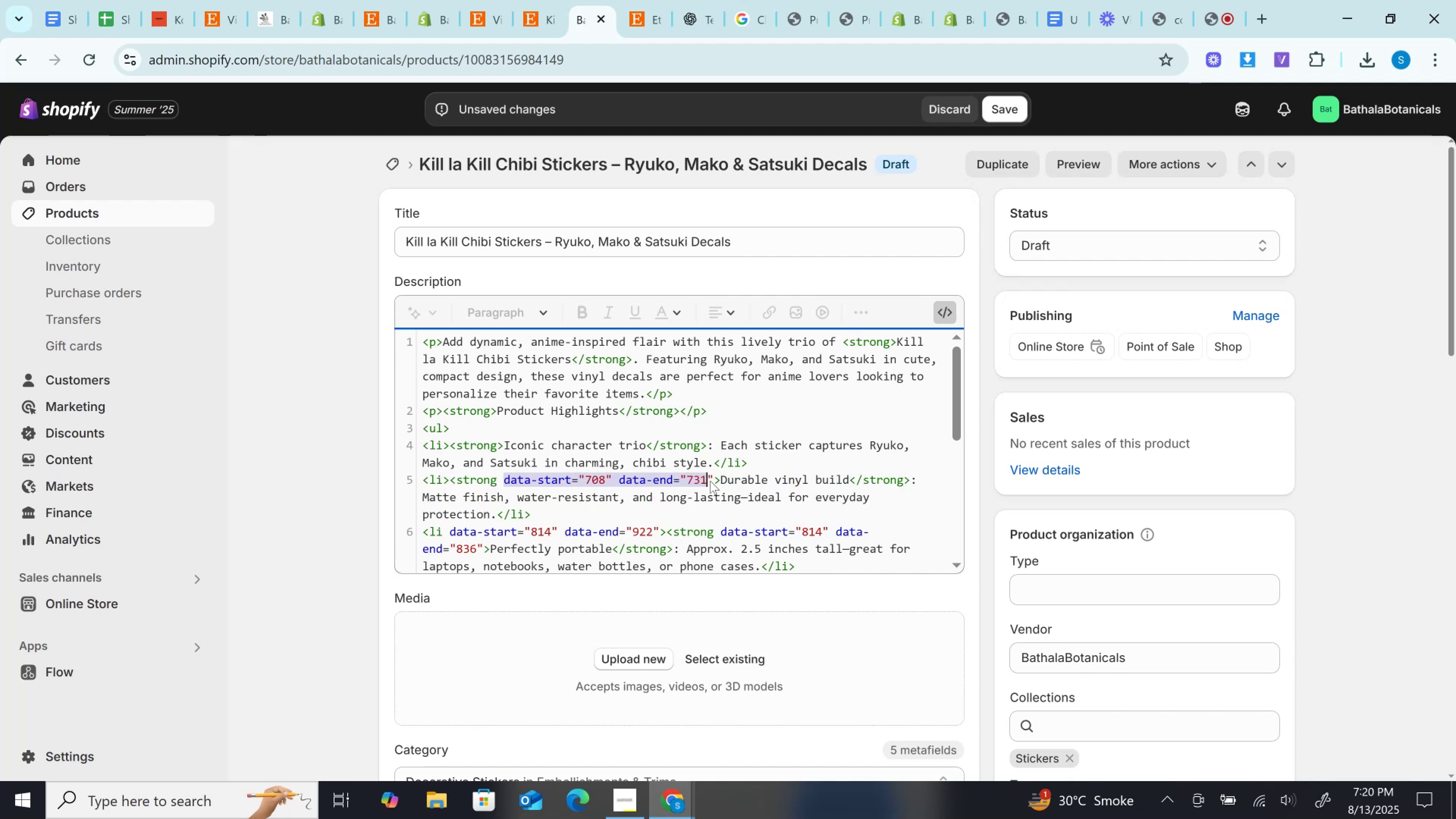 
key(Backspace)
 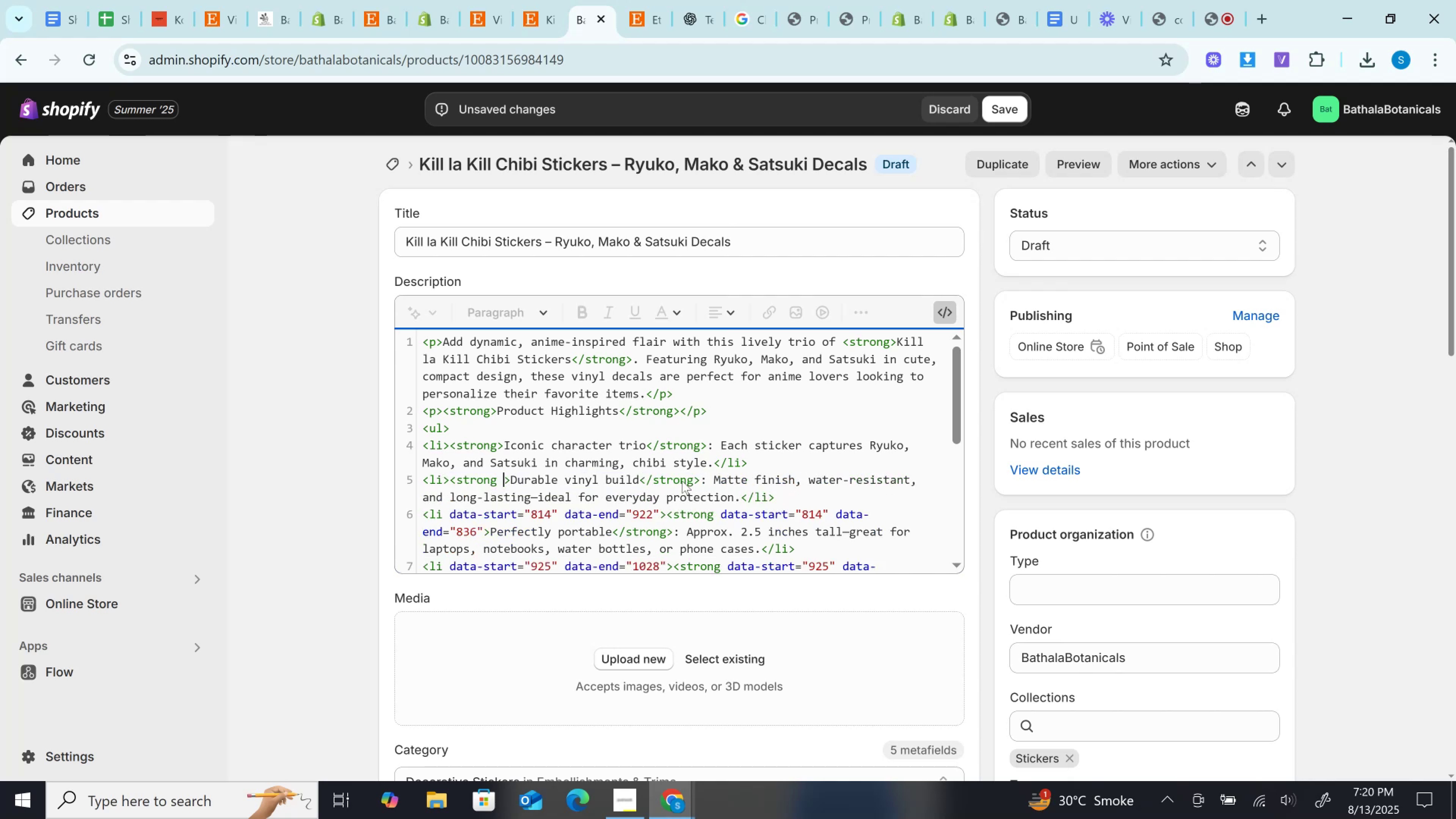 
key(Backspace)
 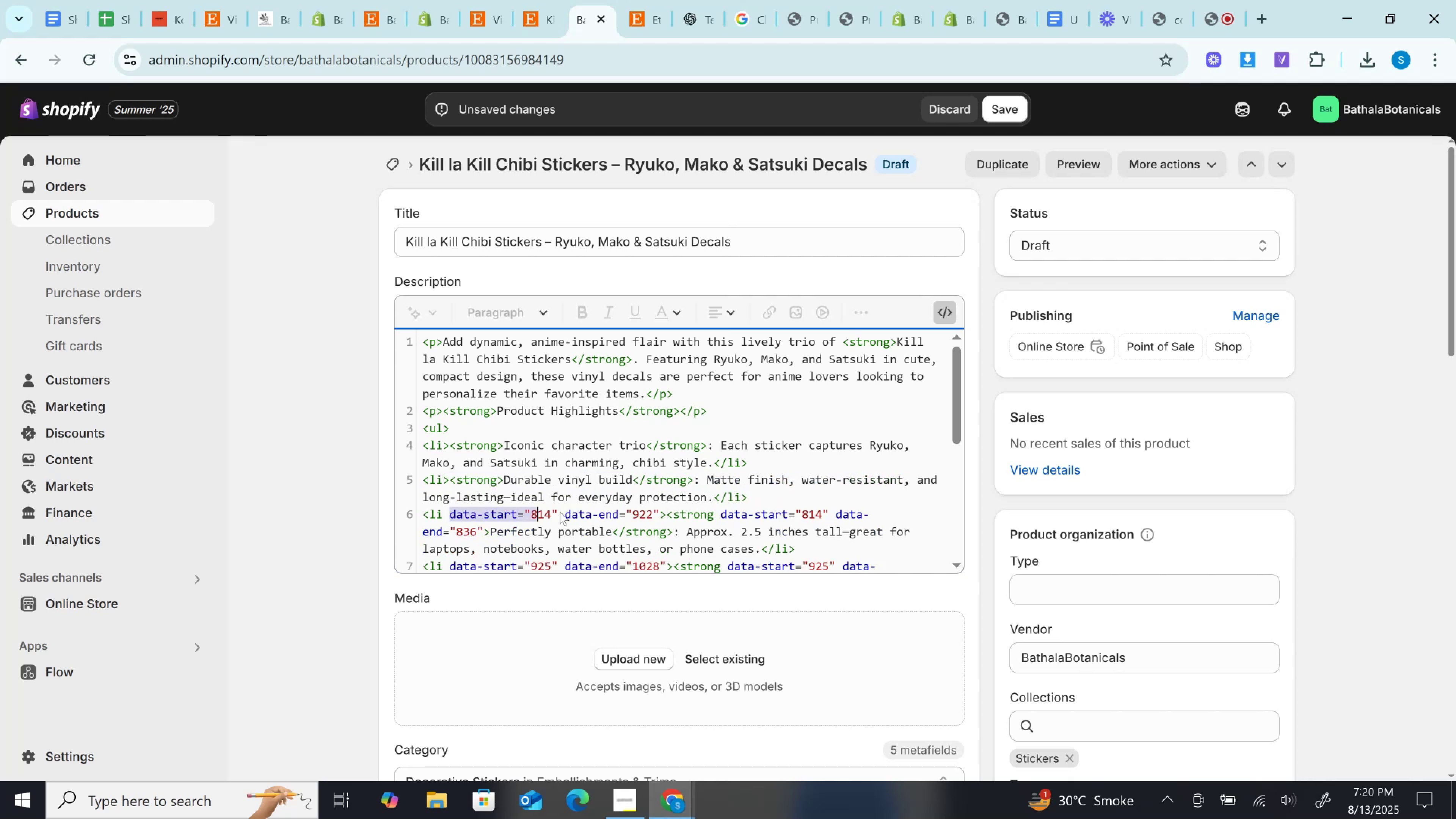 
key(Backspace)
 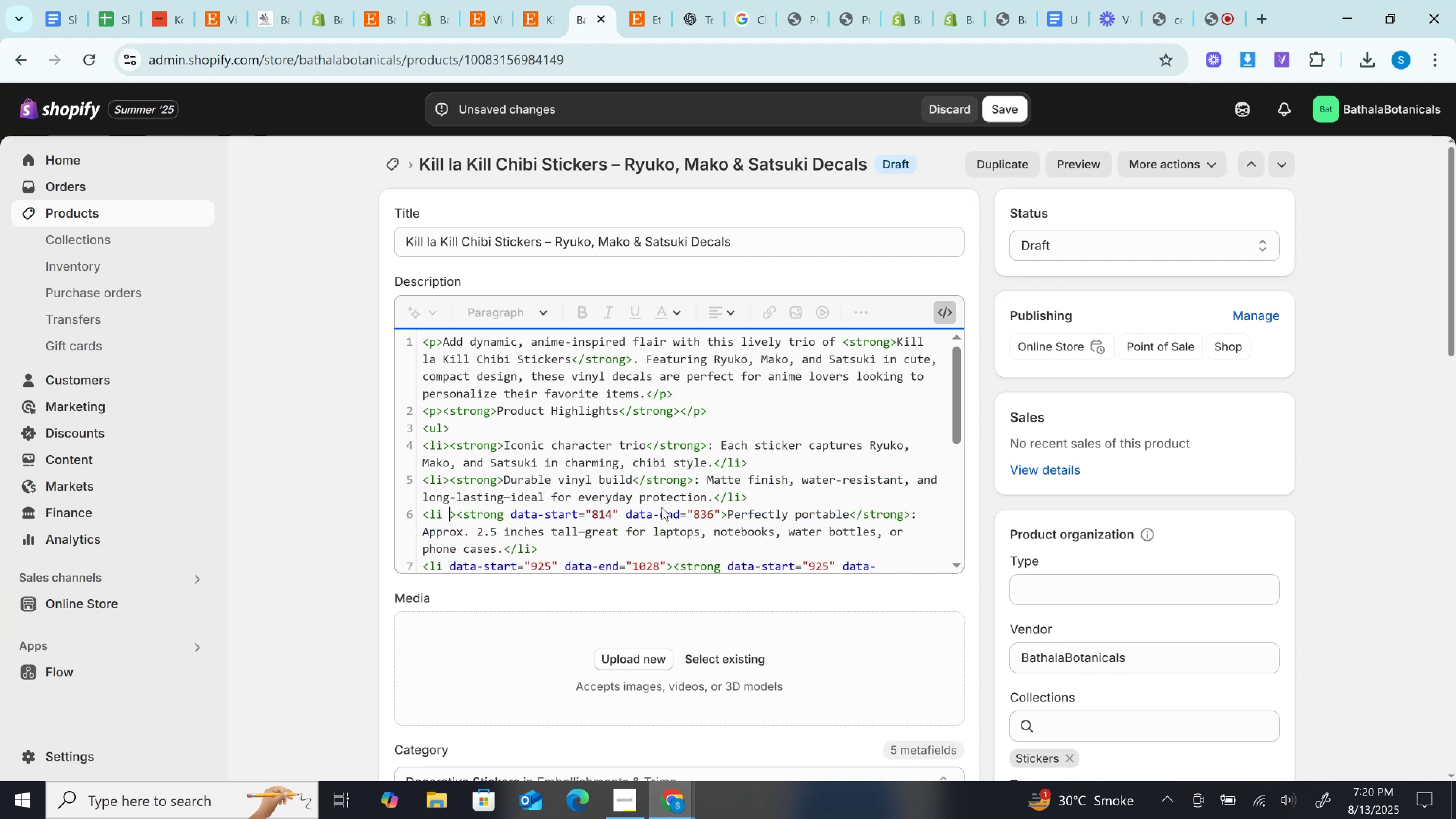 
key(Backspace)
 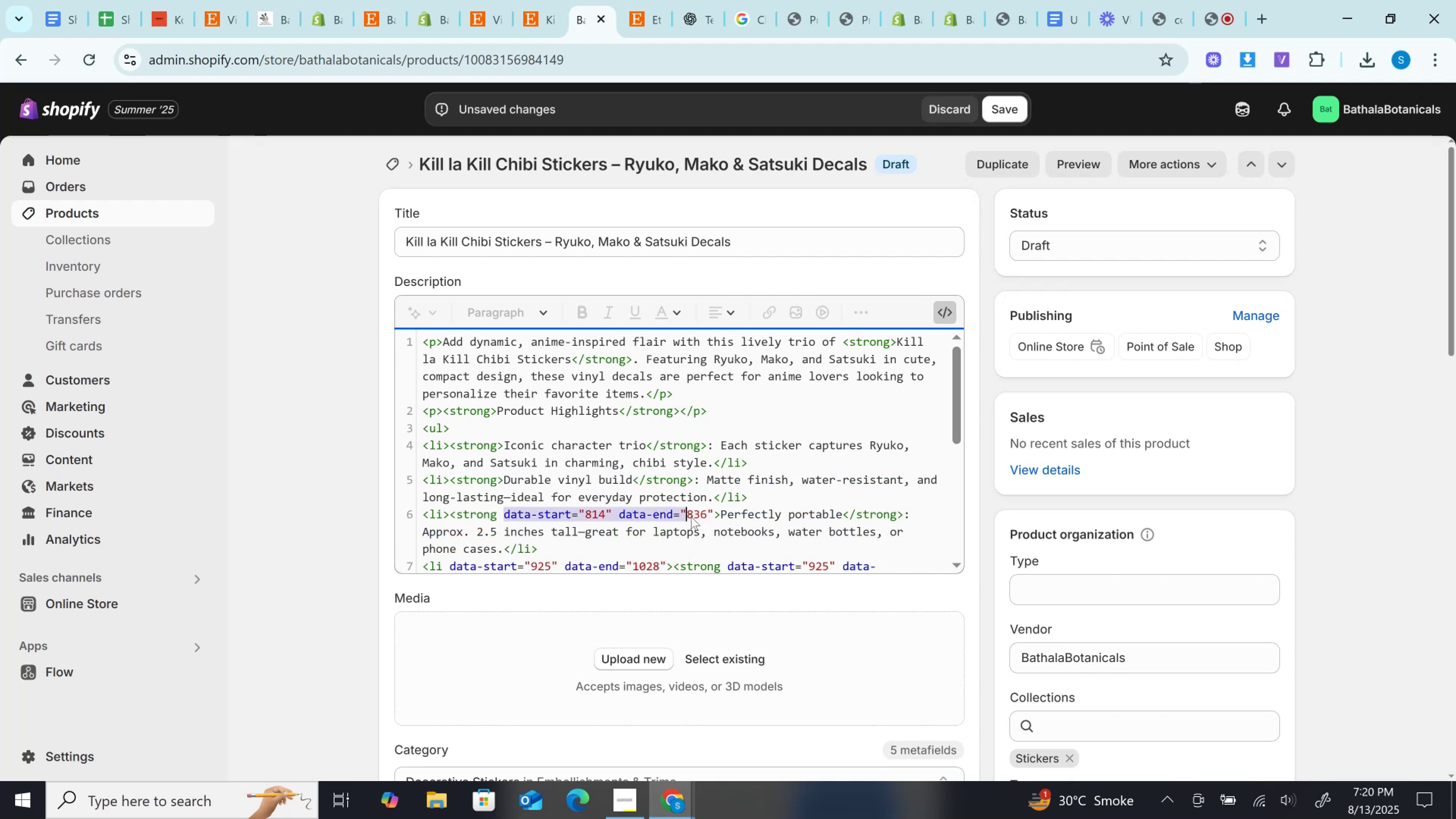 
key(Backspace)
 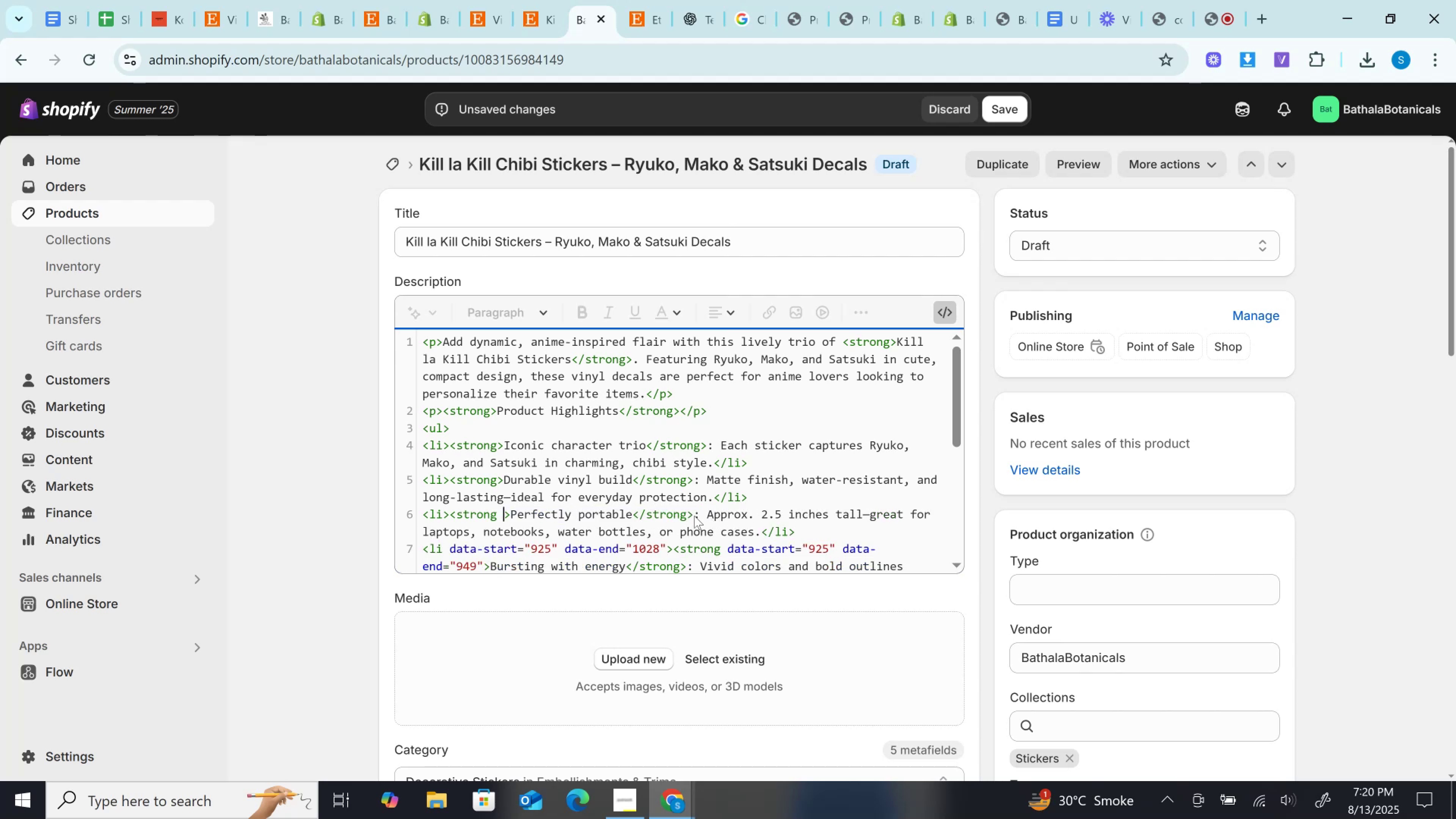 
key(Backspace)
 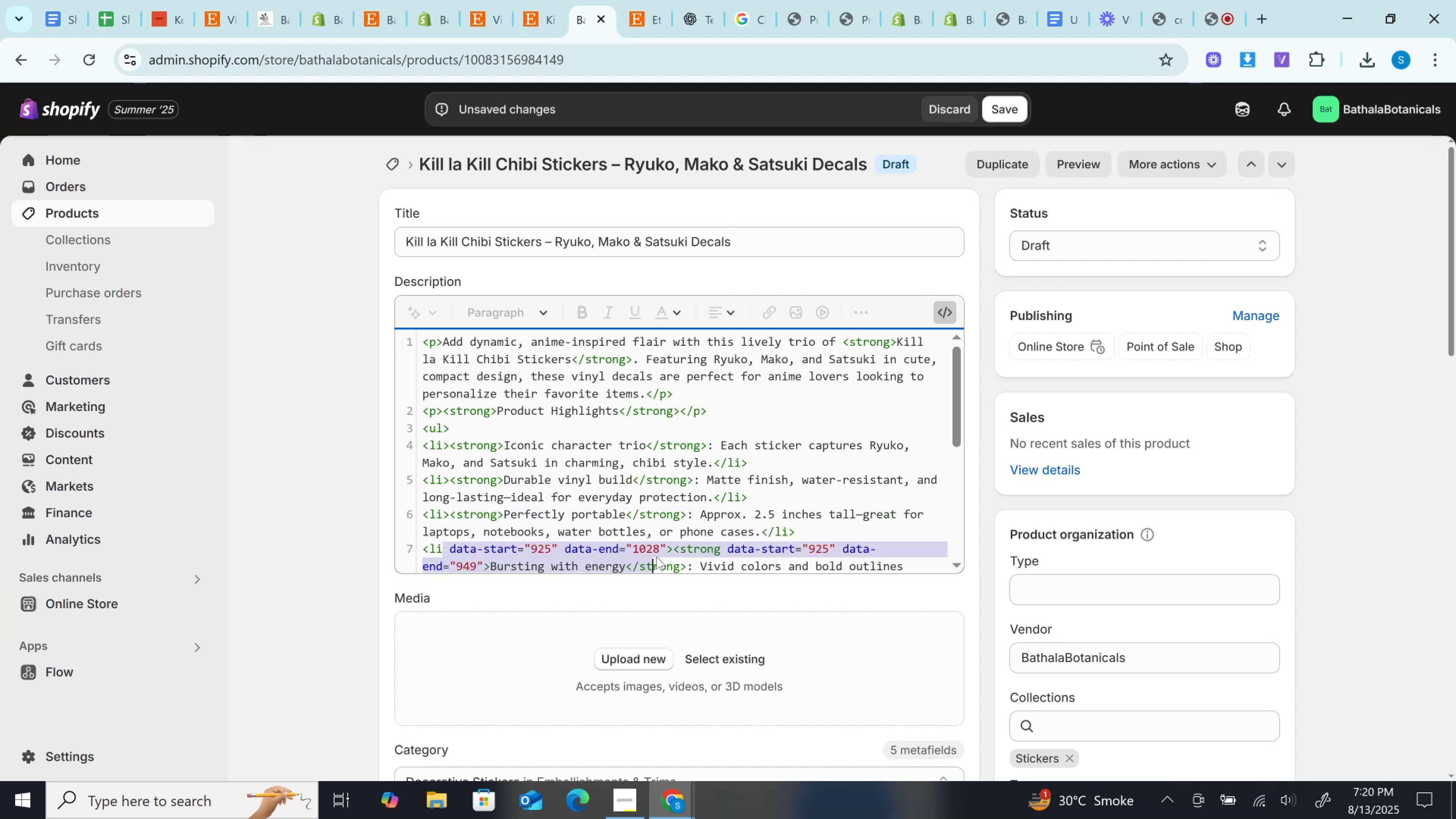 
key(Backspace)
 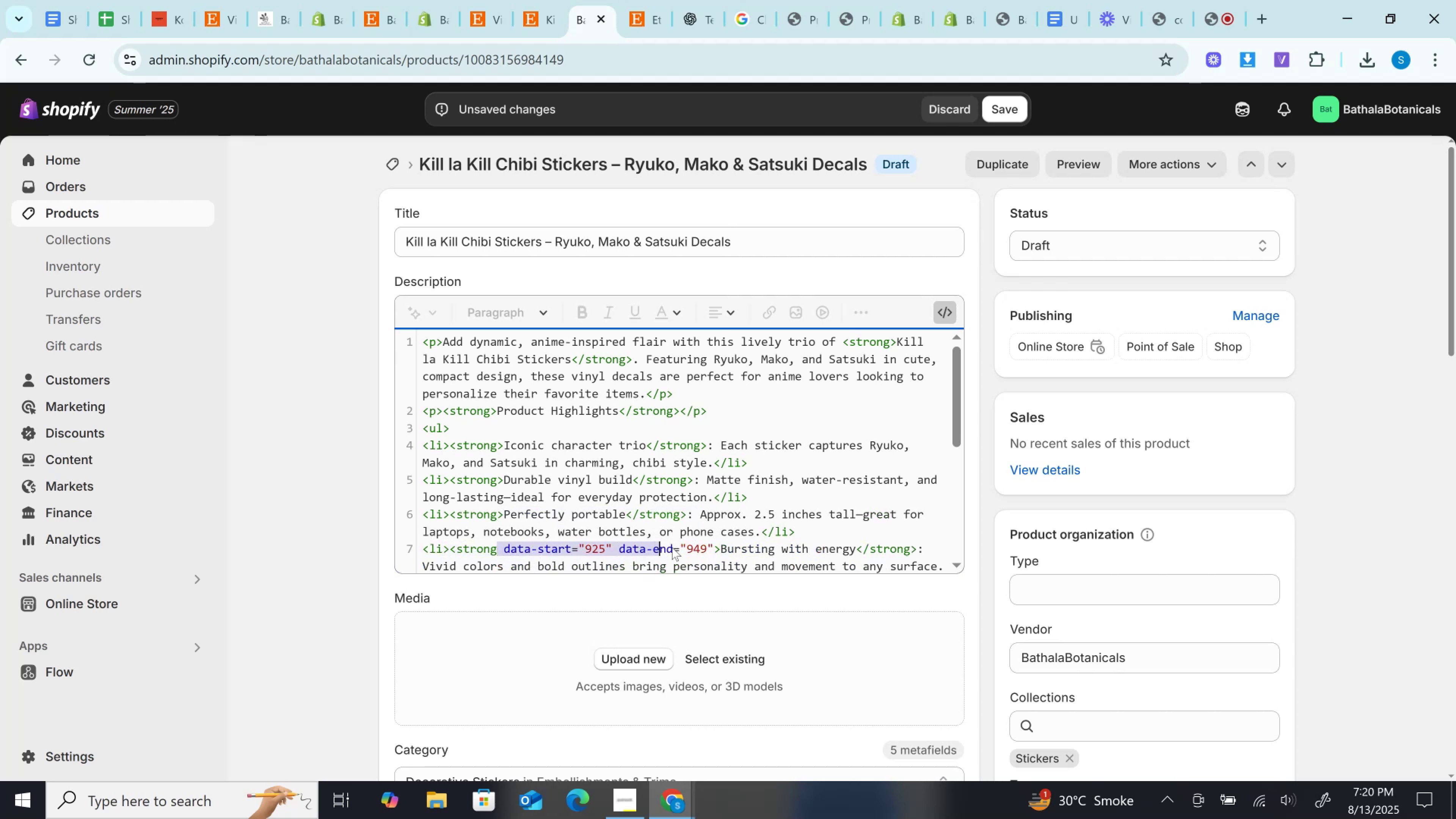 
key(Backspace)
 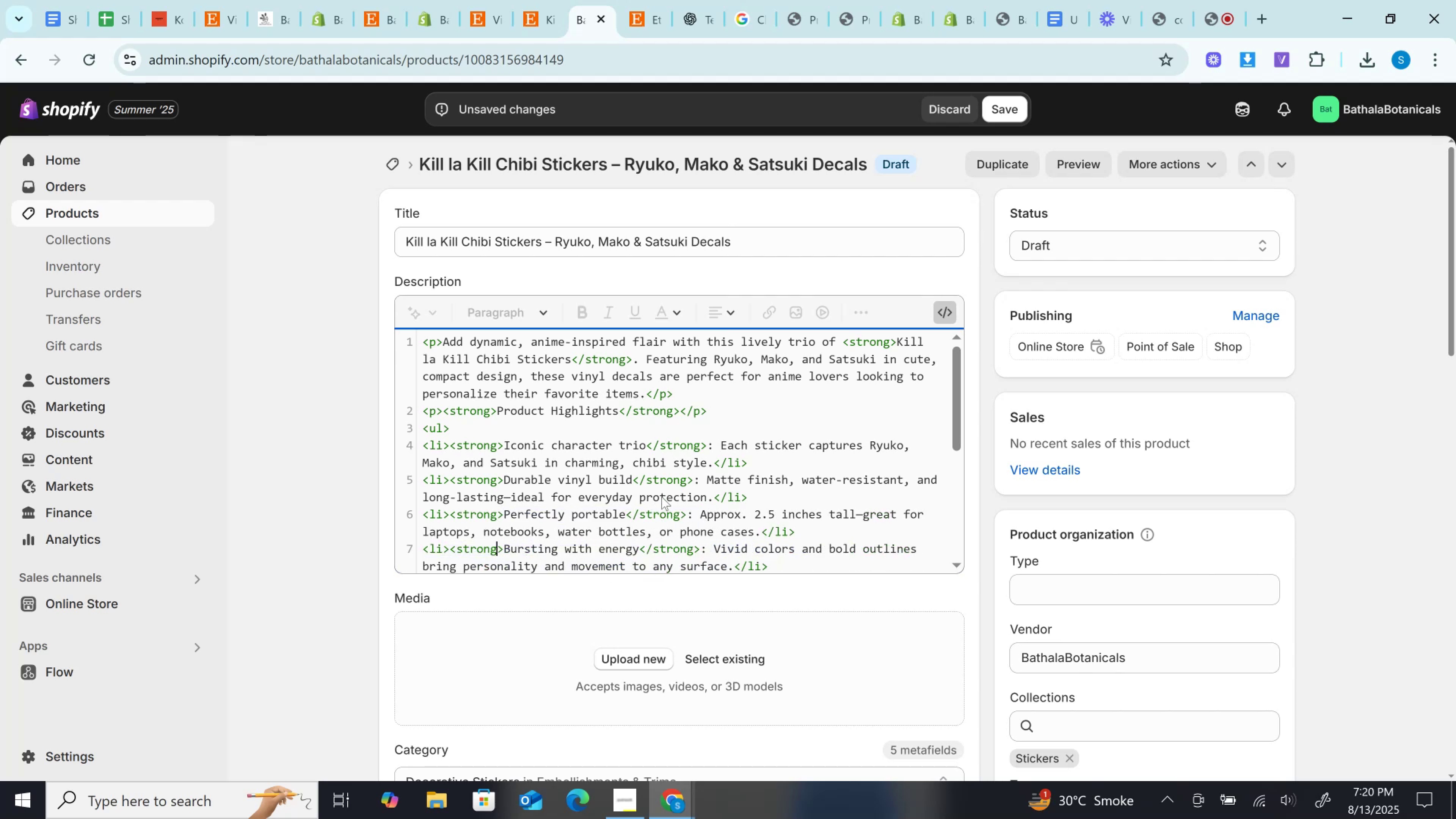 
scroll: coordinate [664, 484], scroll_direction: down, amount: 2.0
 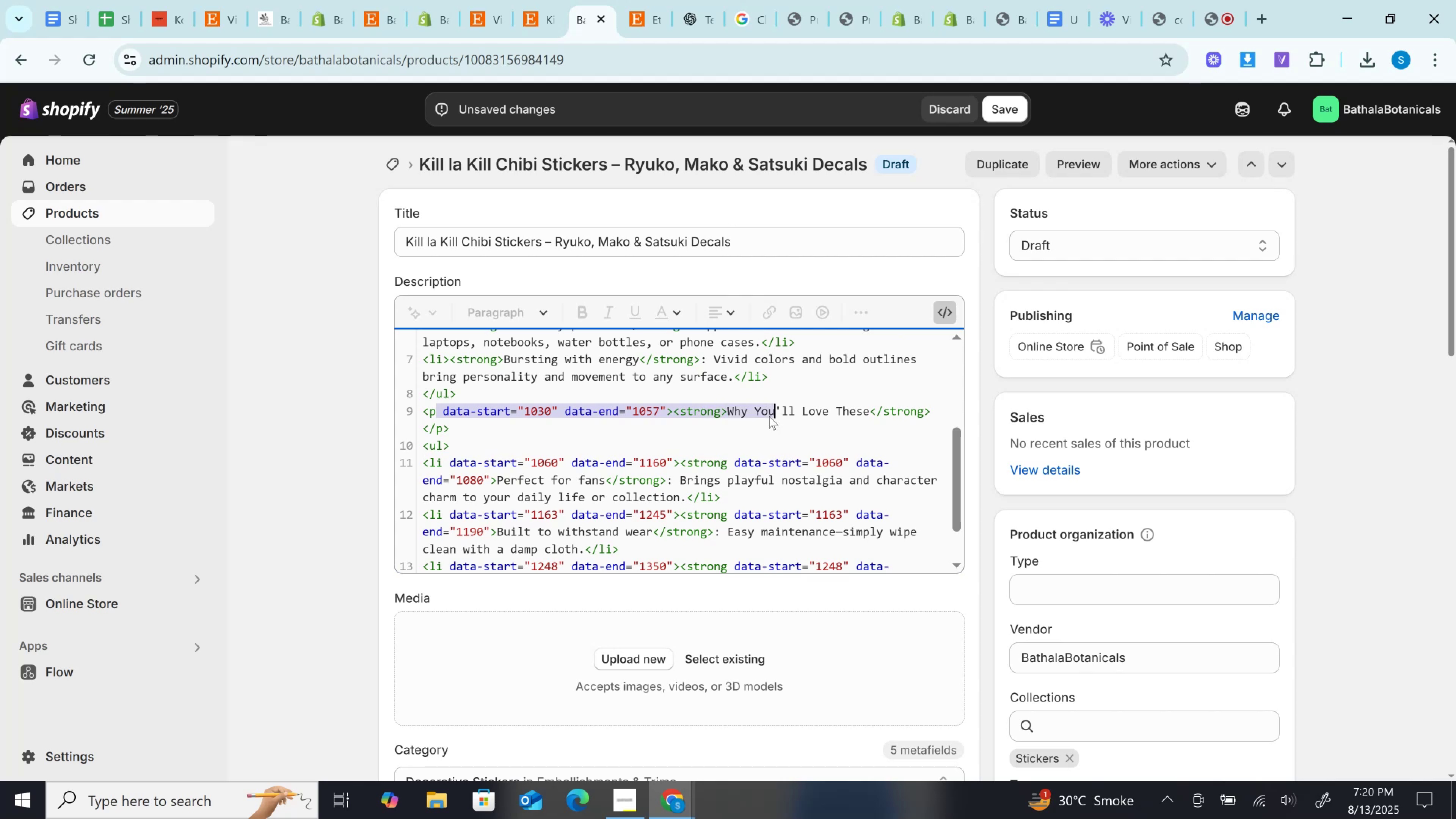 
key(Backspace)
 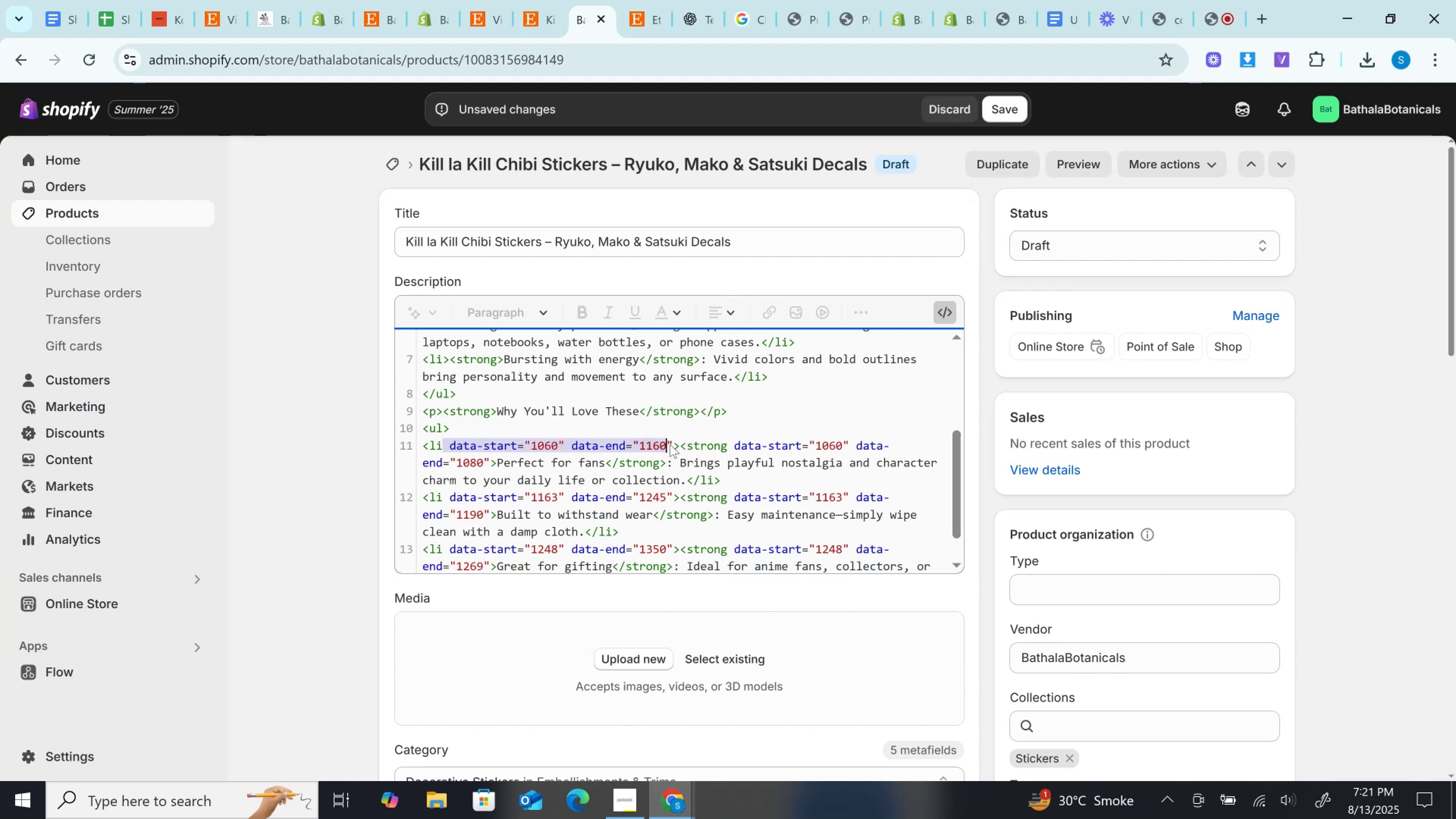 
key(Backspace)
 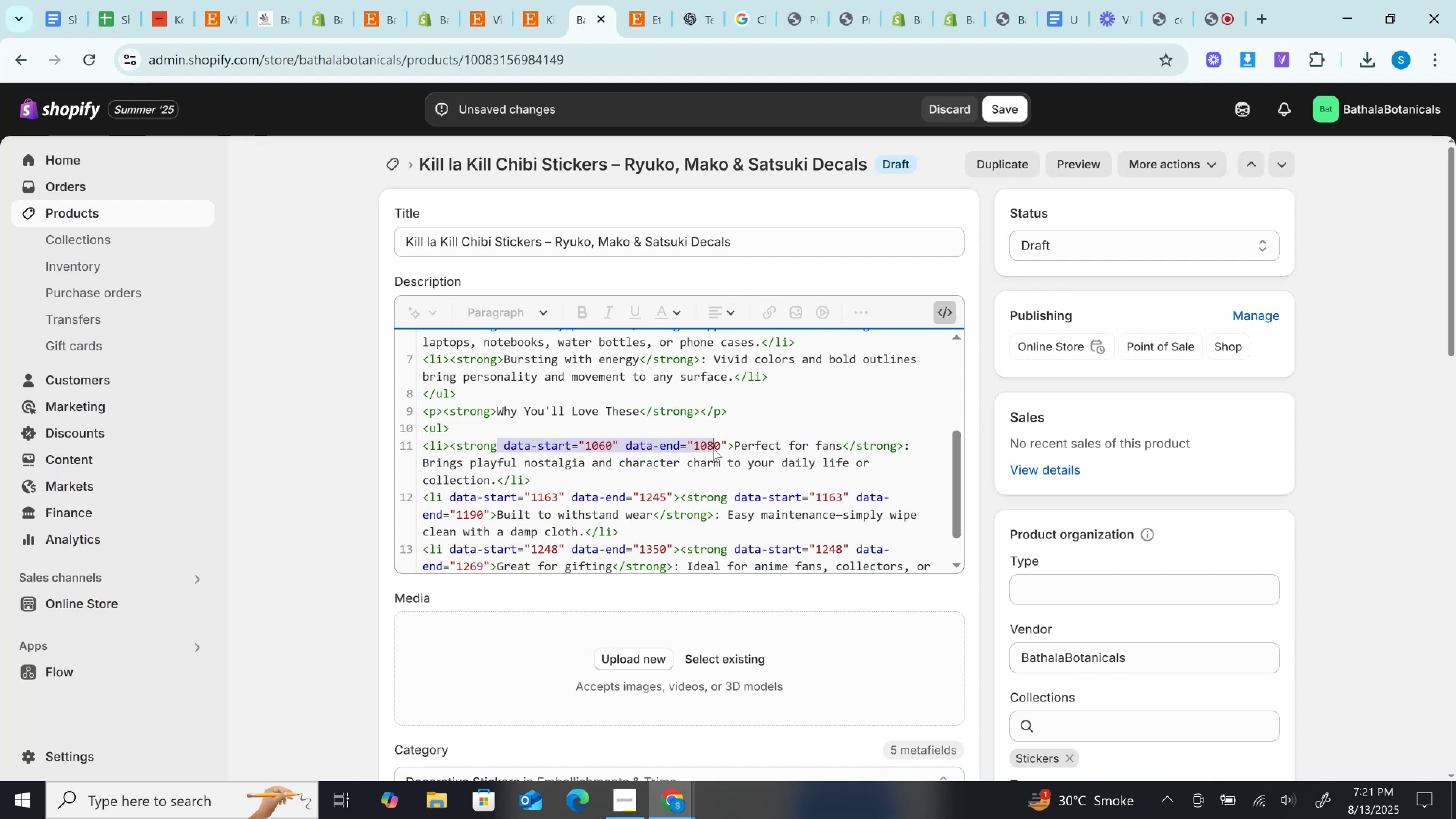 
key(Backspace)
 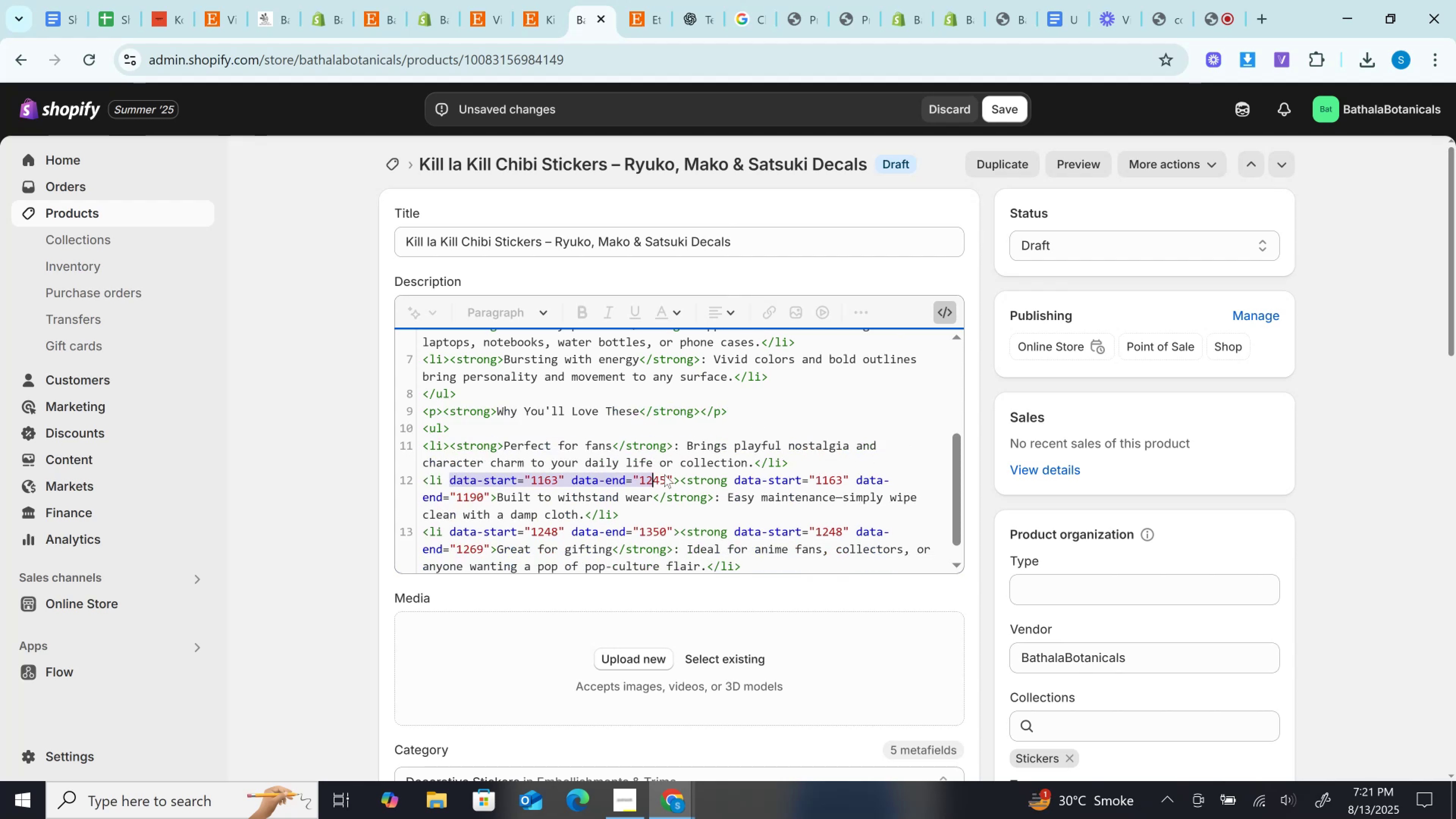 
key(Backspace)
 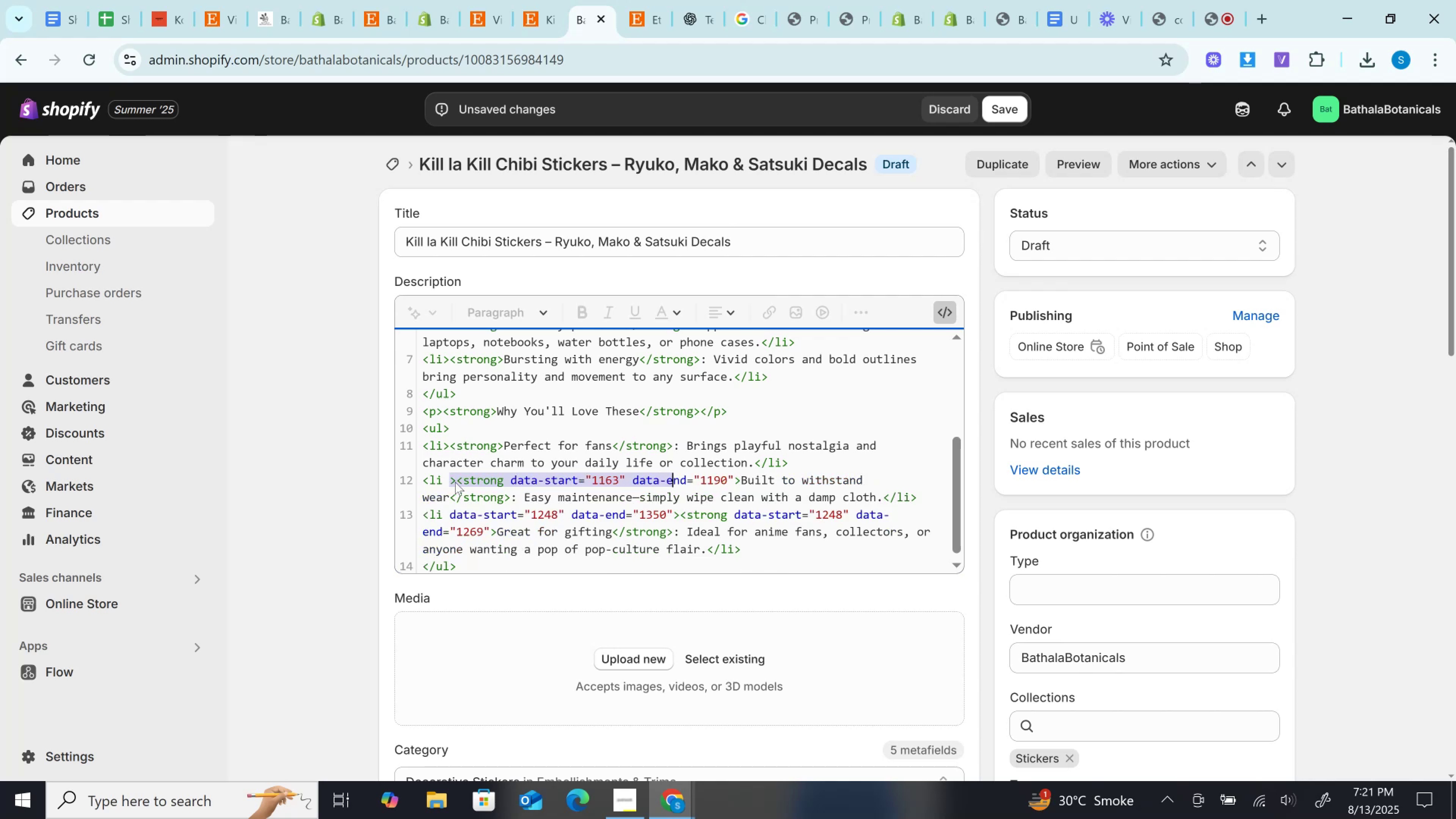 
left_click([450, 482])
 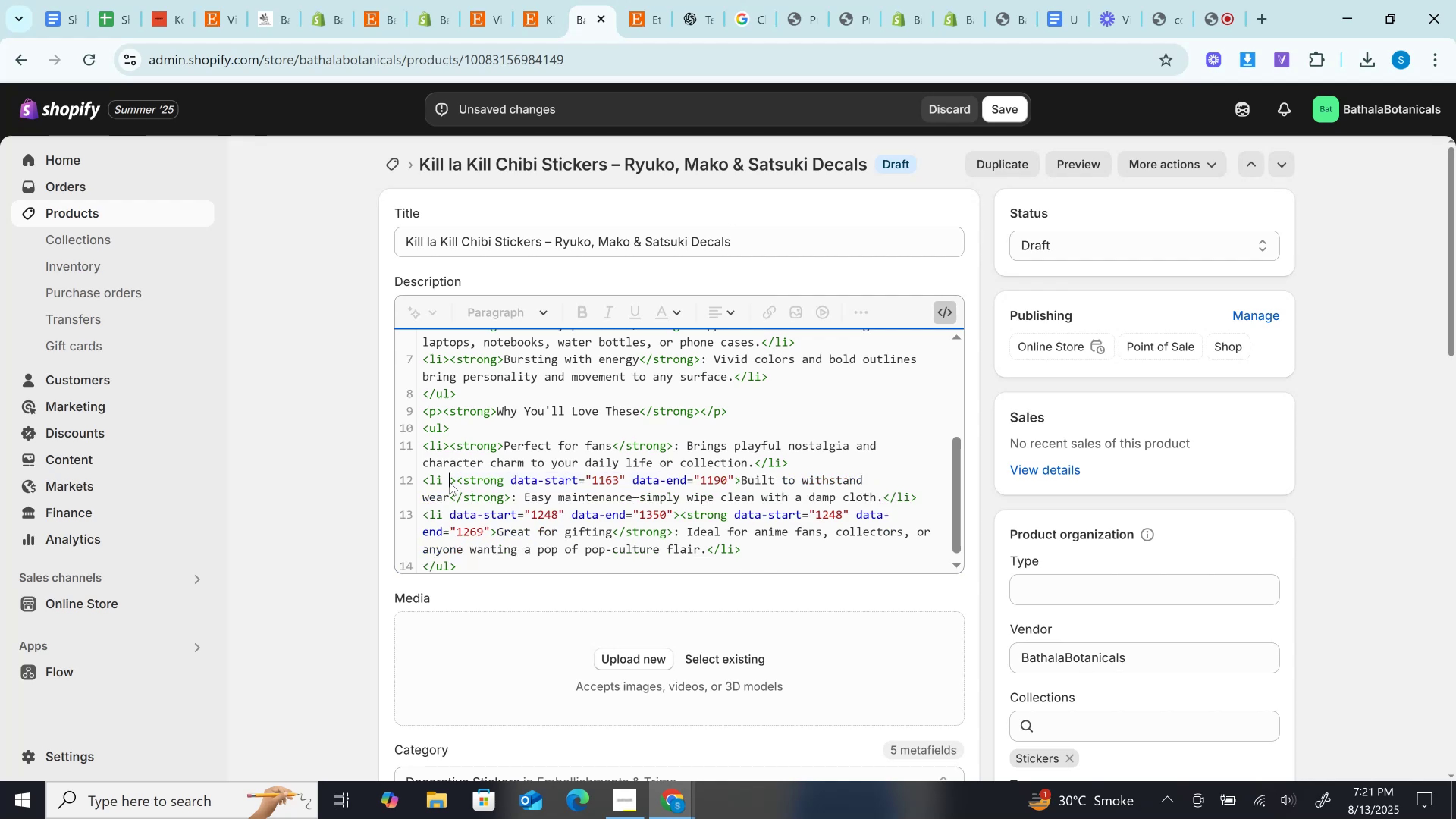 
key(Backspace)
 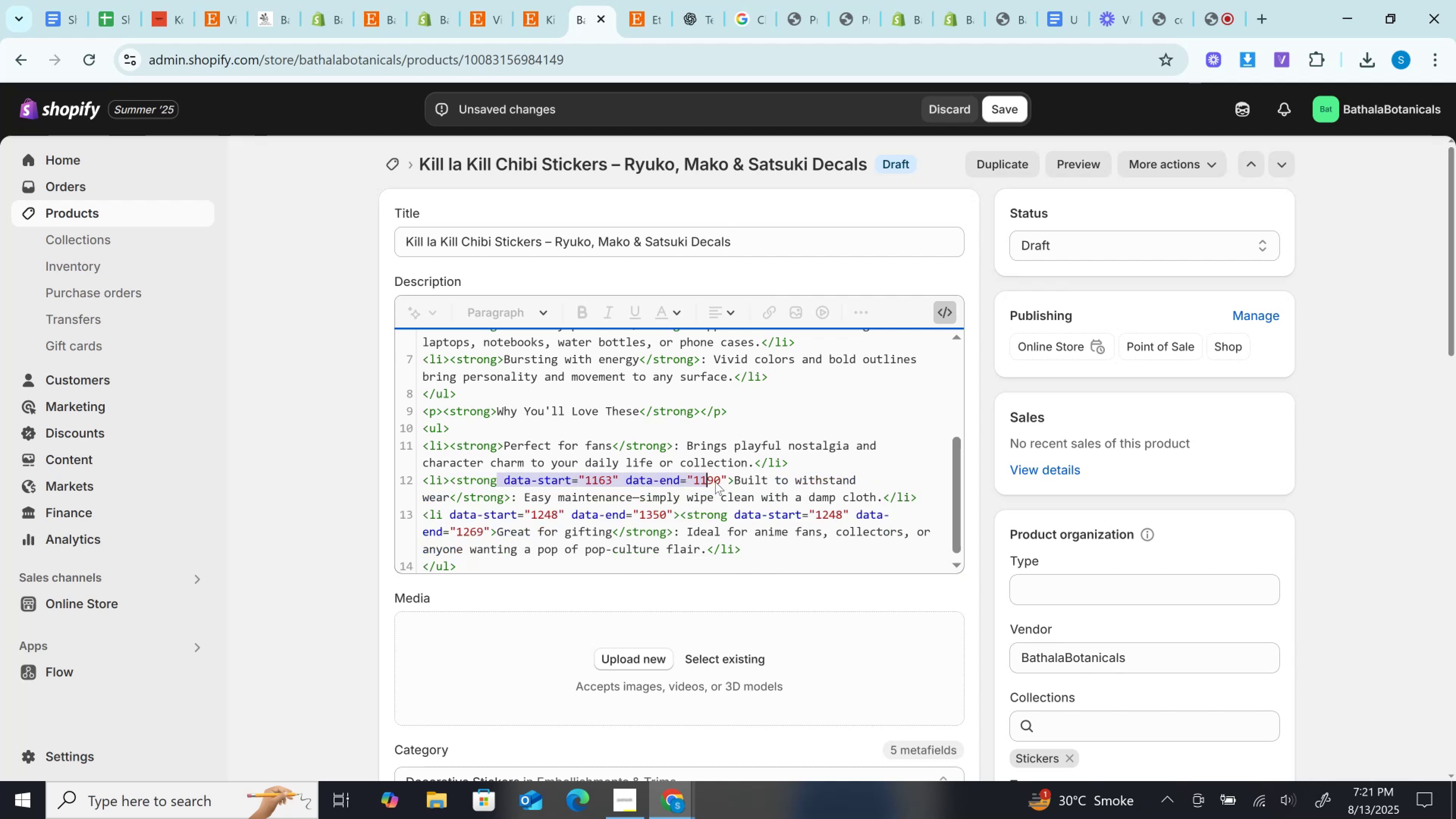 
key(Backspace)
 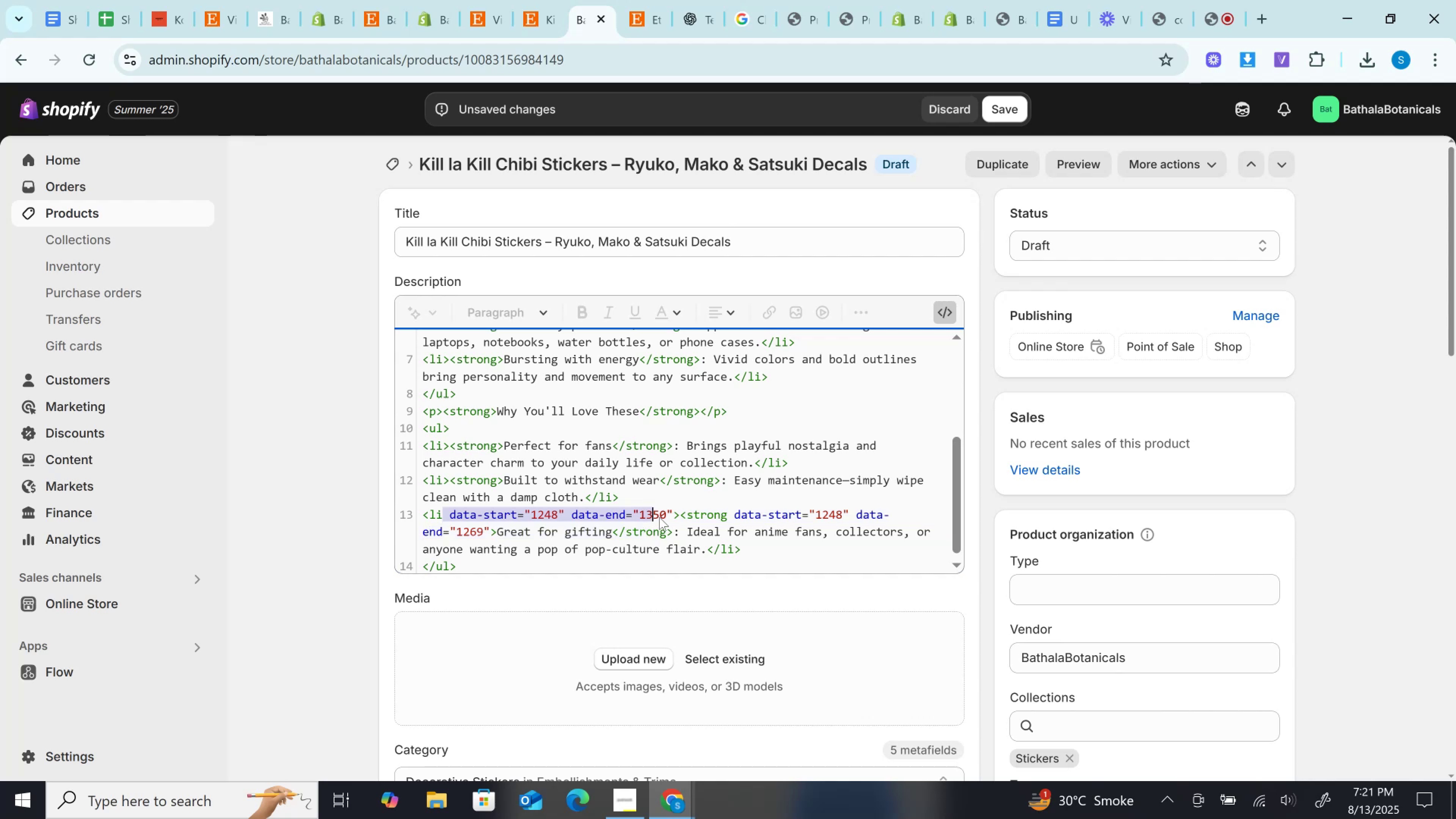 
wait(5.76)
 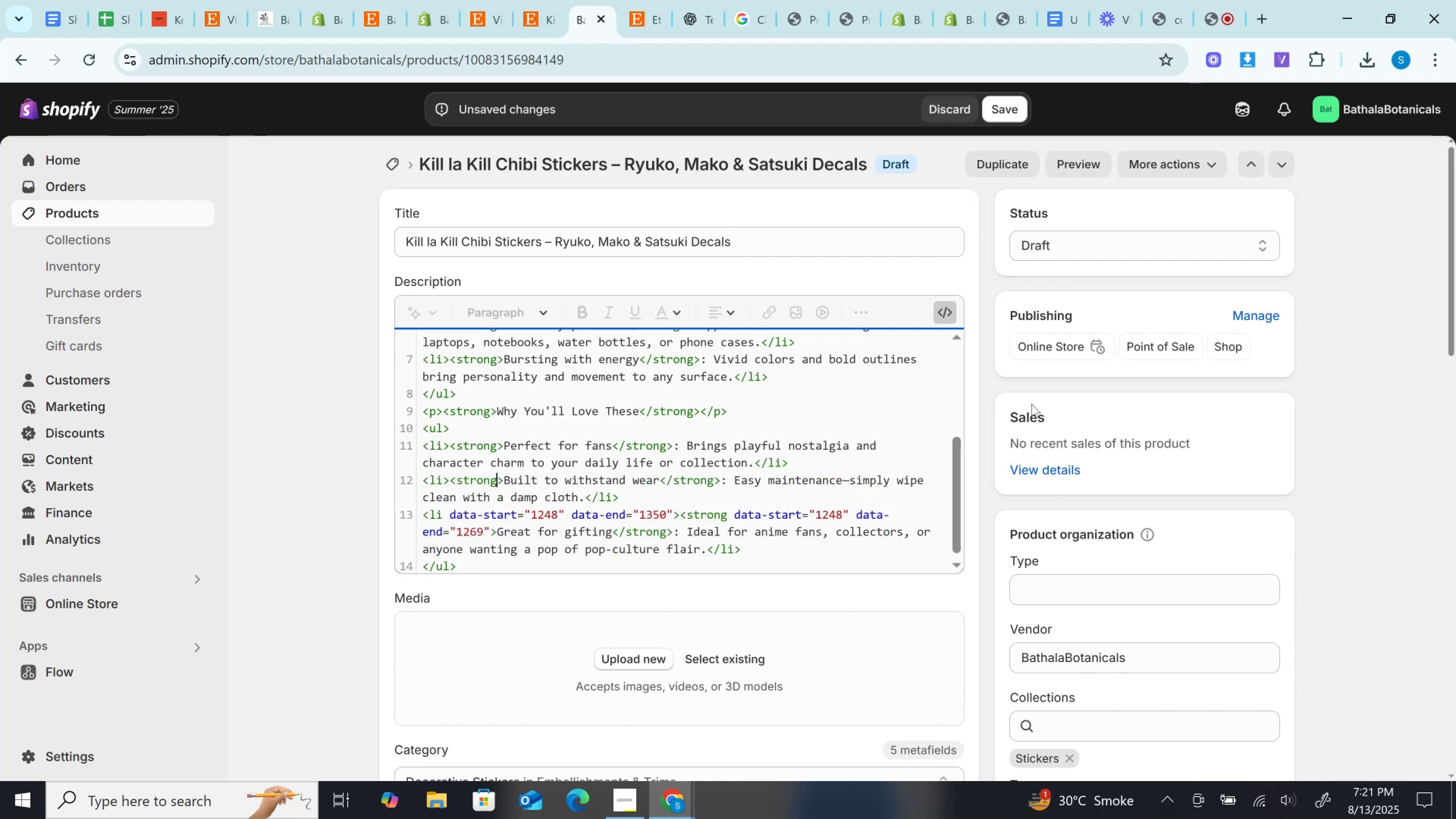 
key(Backspace)
 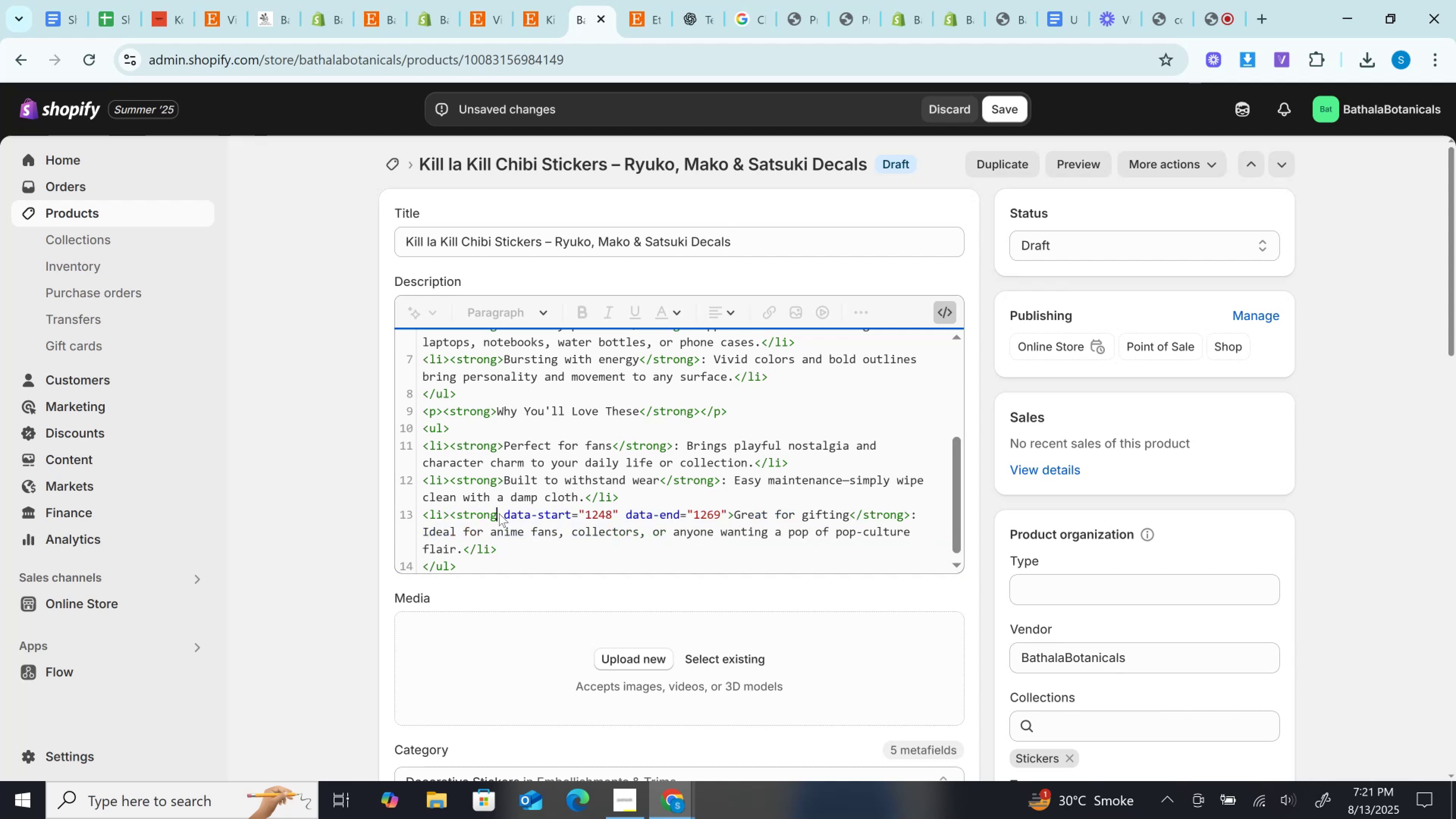 
key(Backspace)
 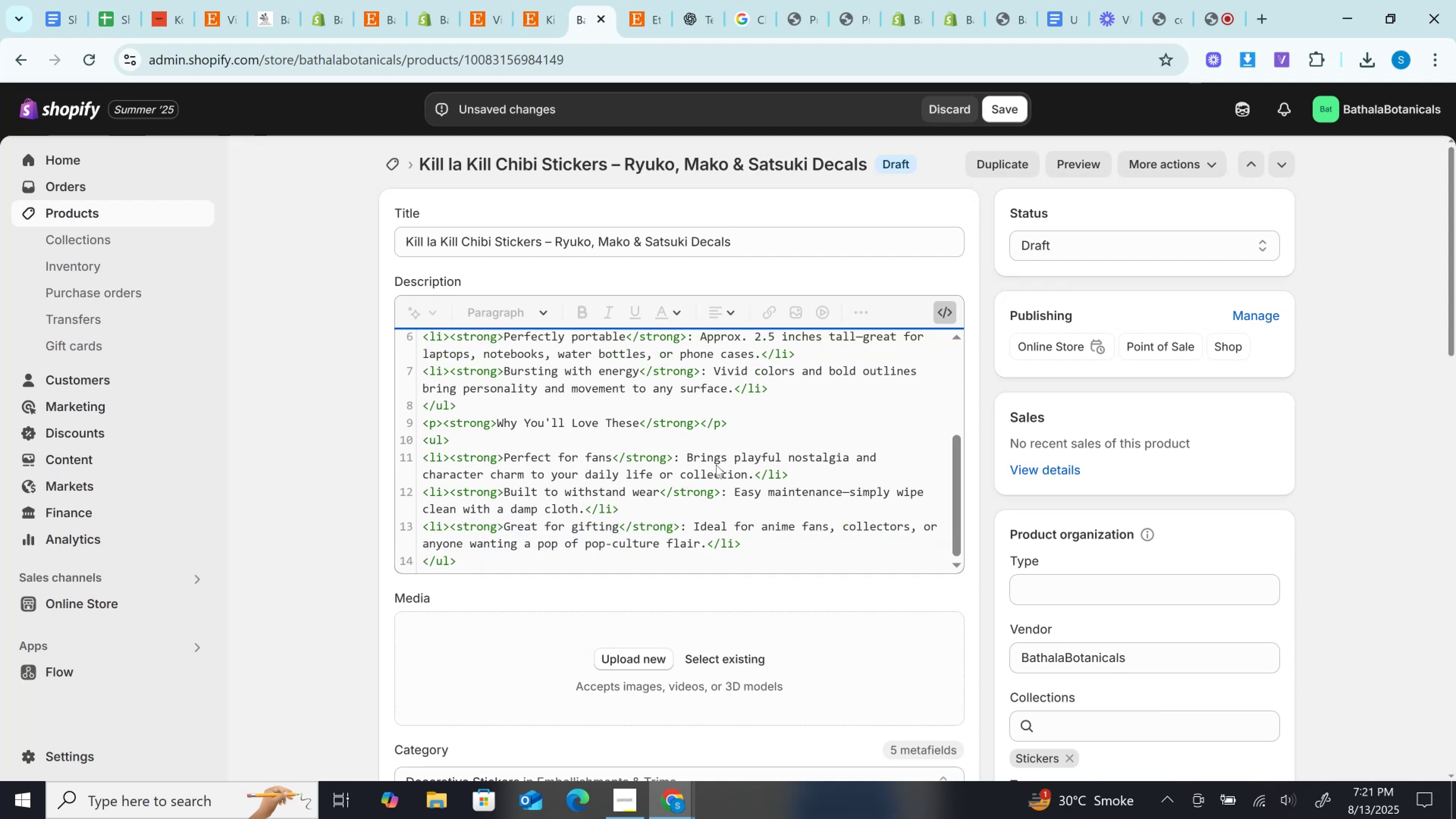 
scroll: coordinate [716, 464], scroll_direction: down, amount: 1.0
 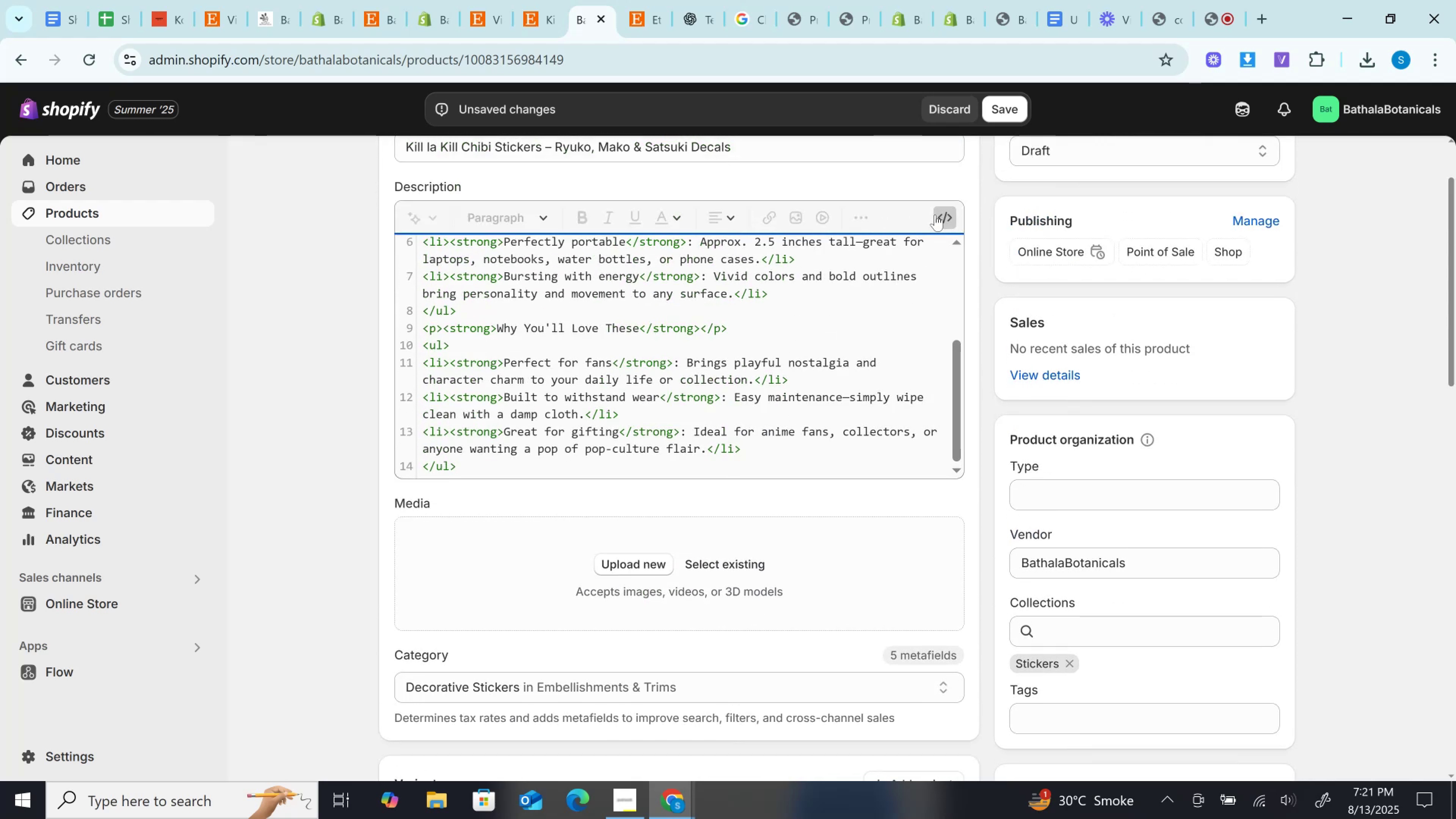 
left_click([937, 215])
 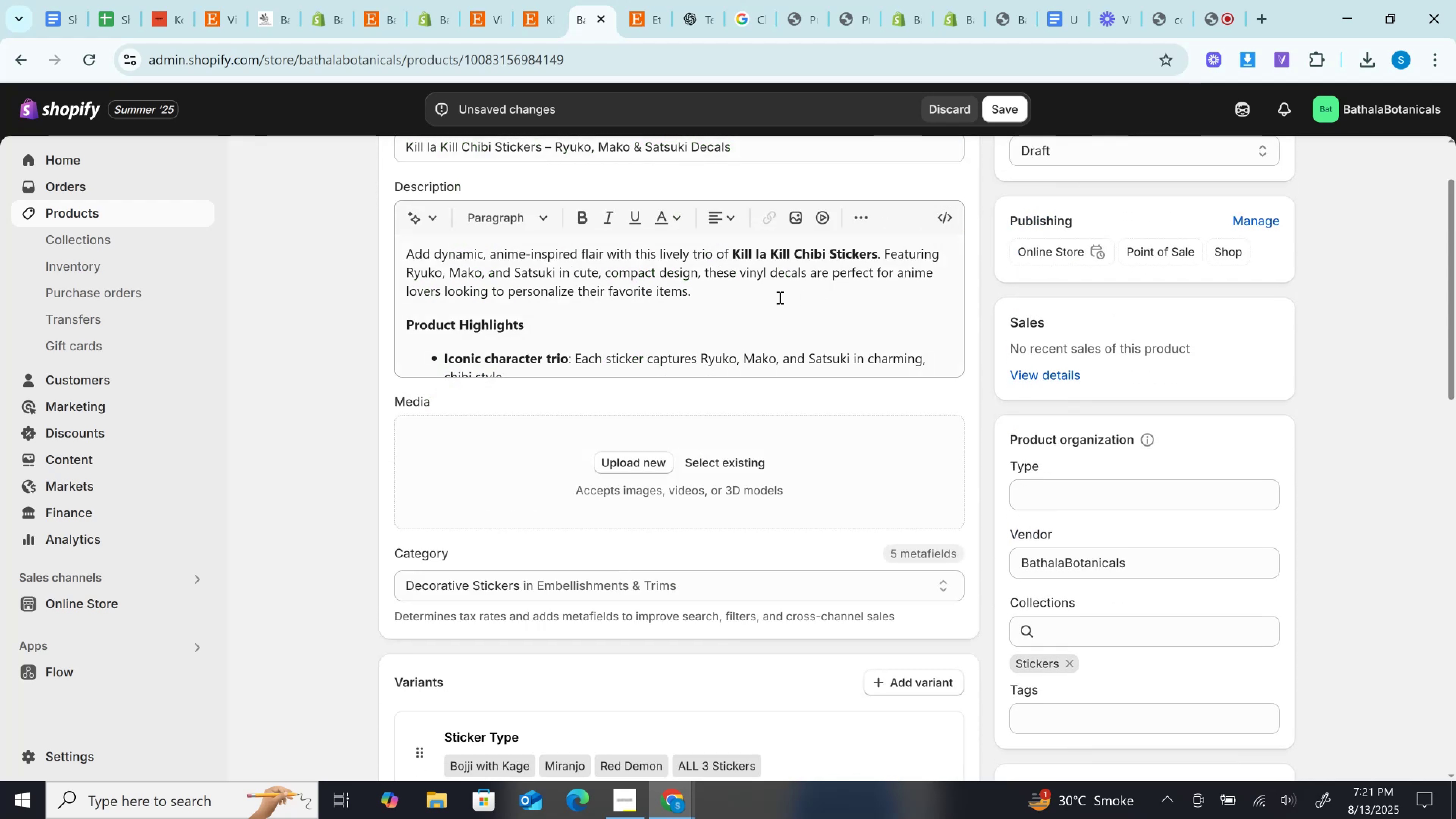 
left_click([779, 297])
 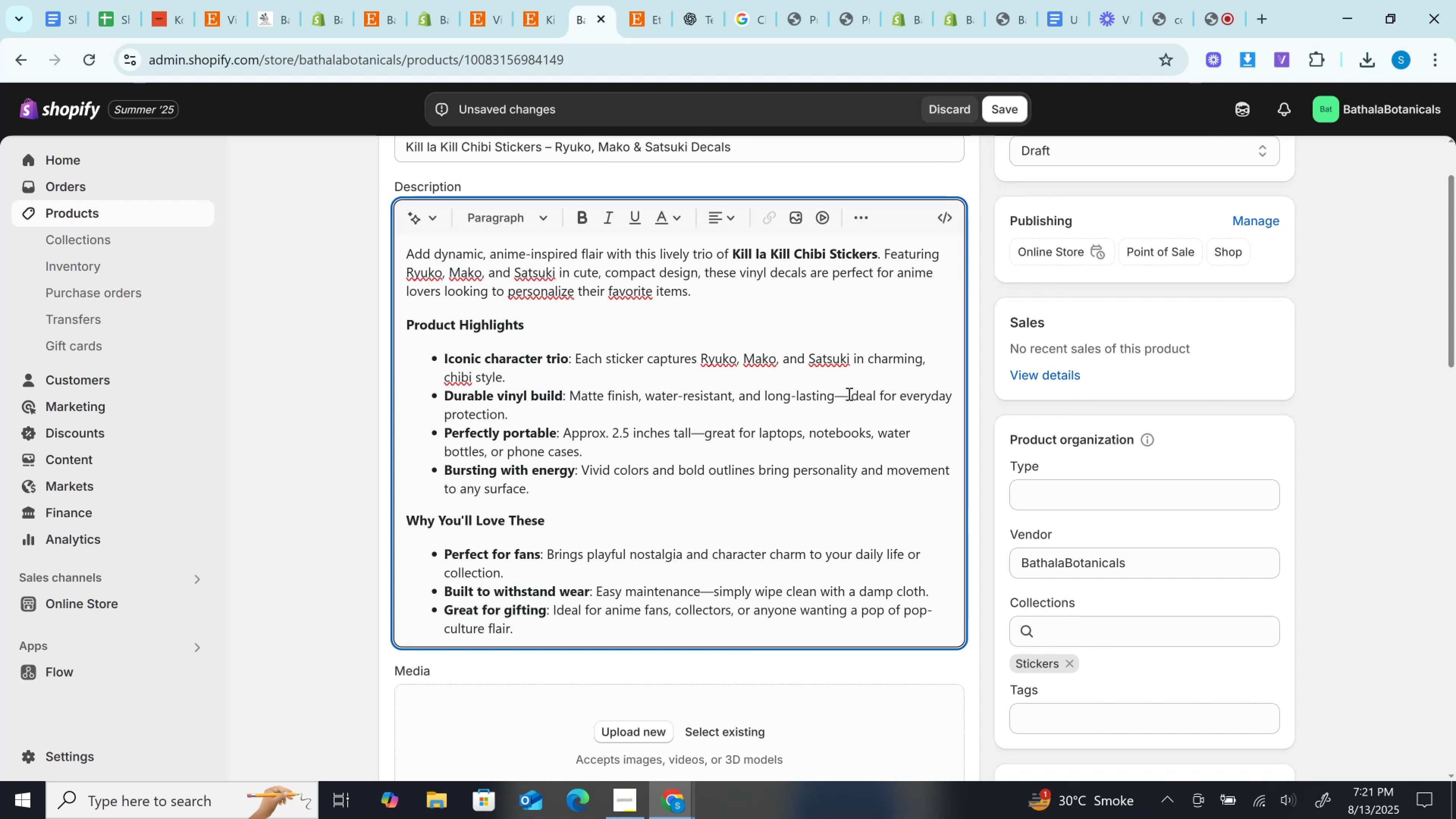 
double_click([843, 394])
 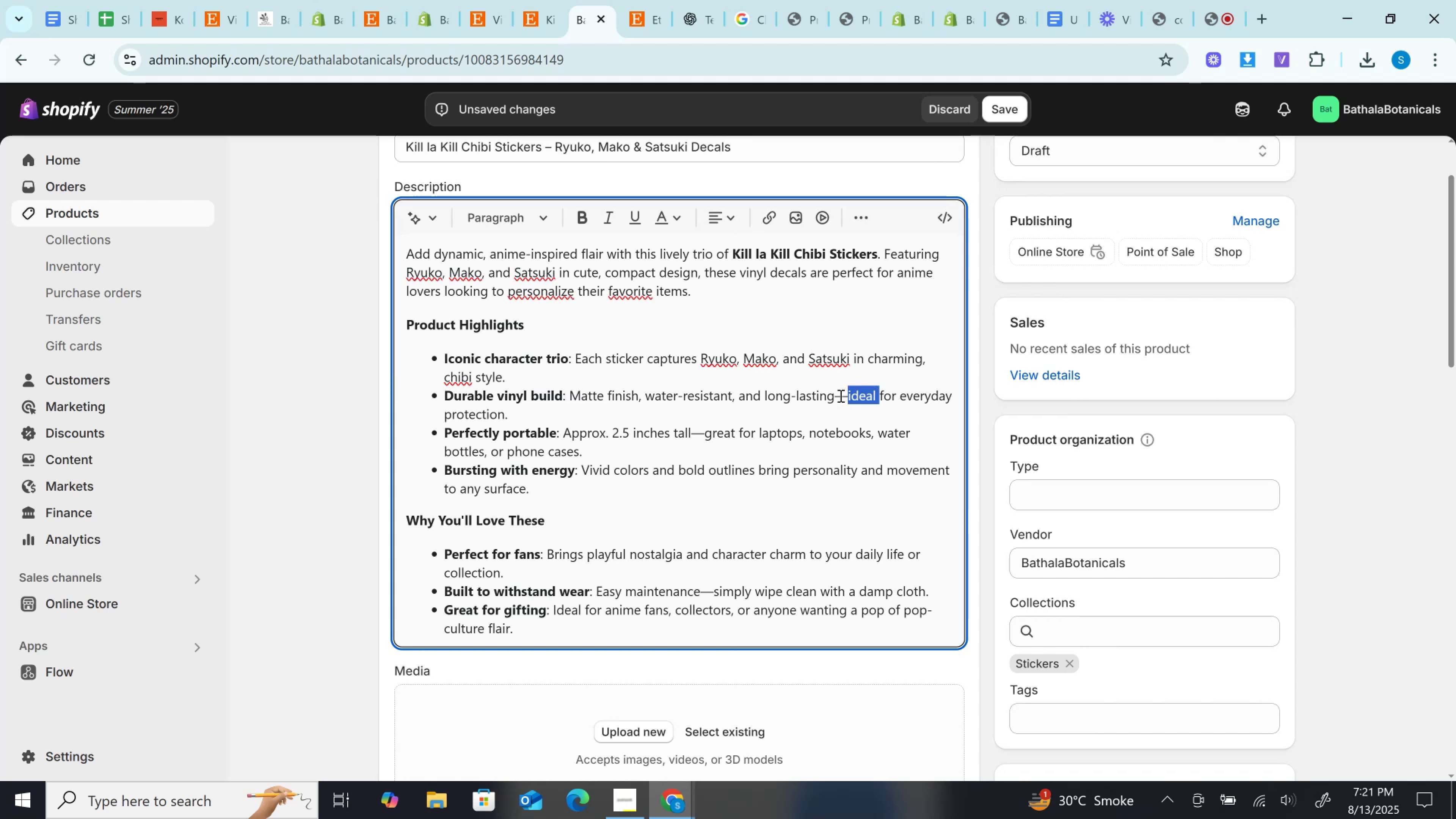 
right_click([840, 395])
 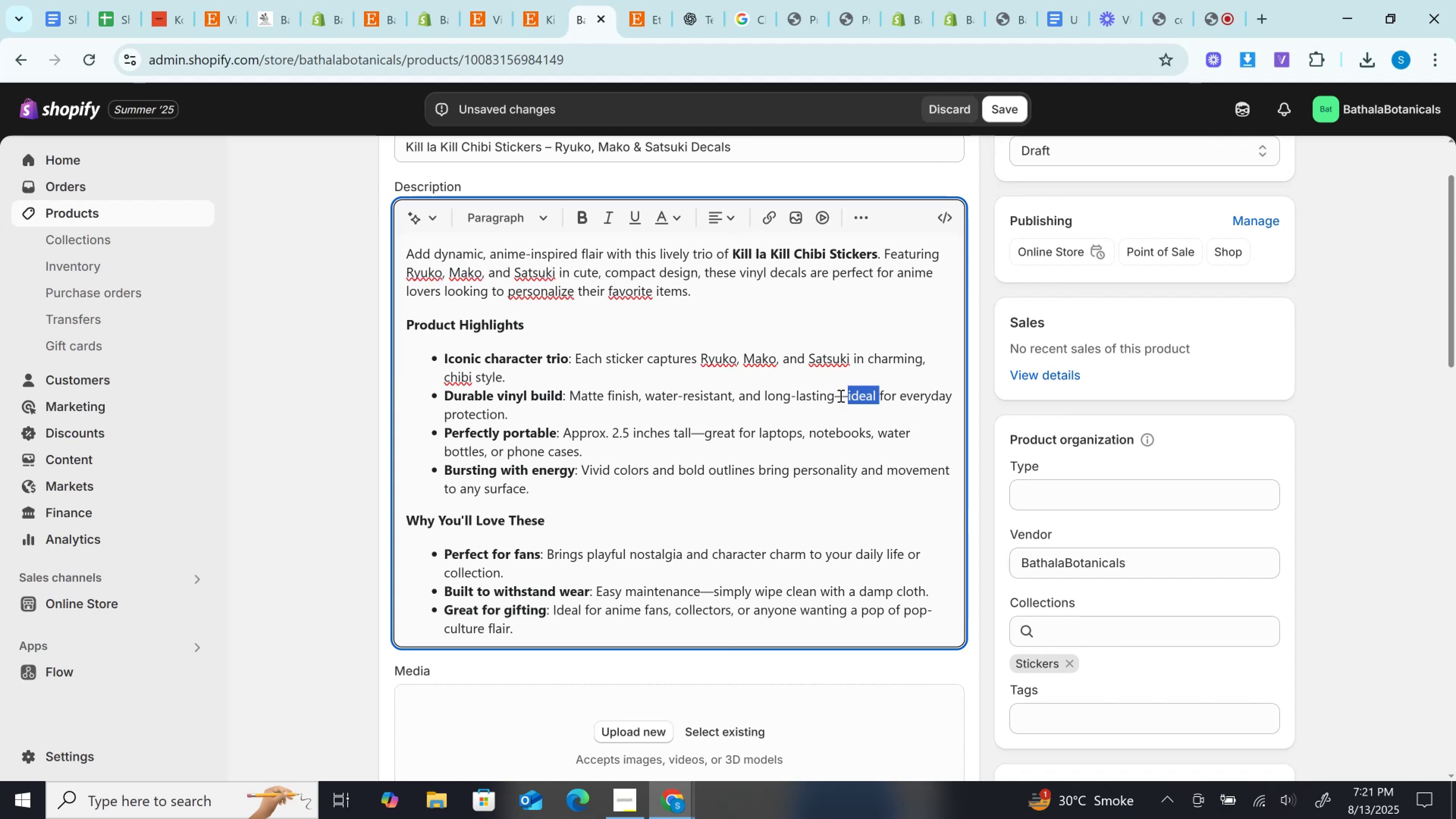 
right_click([840, 395])
 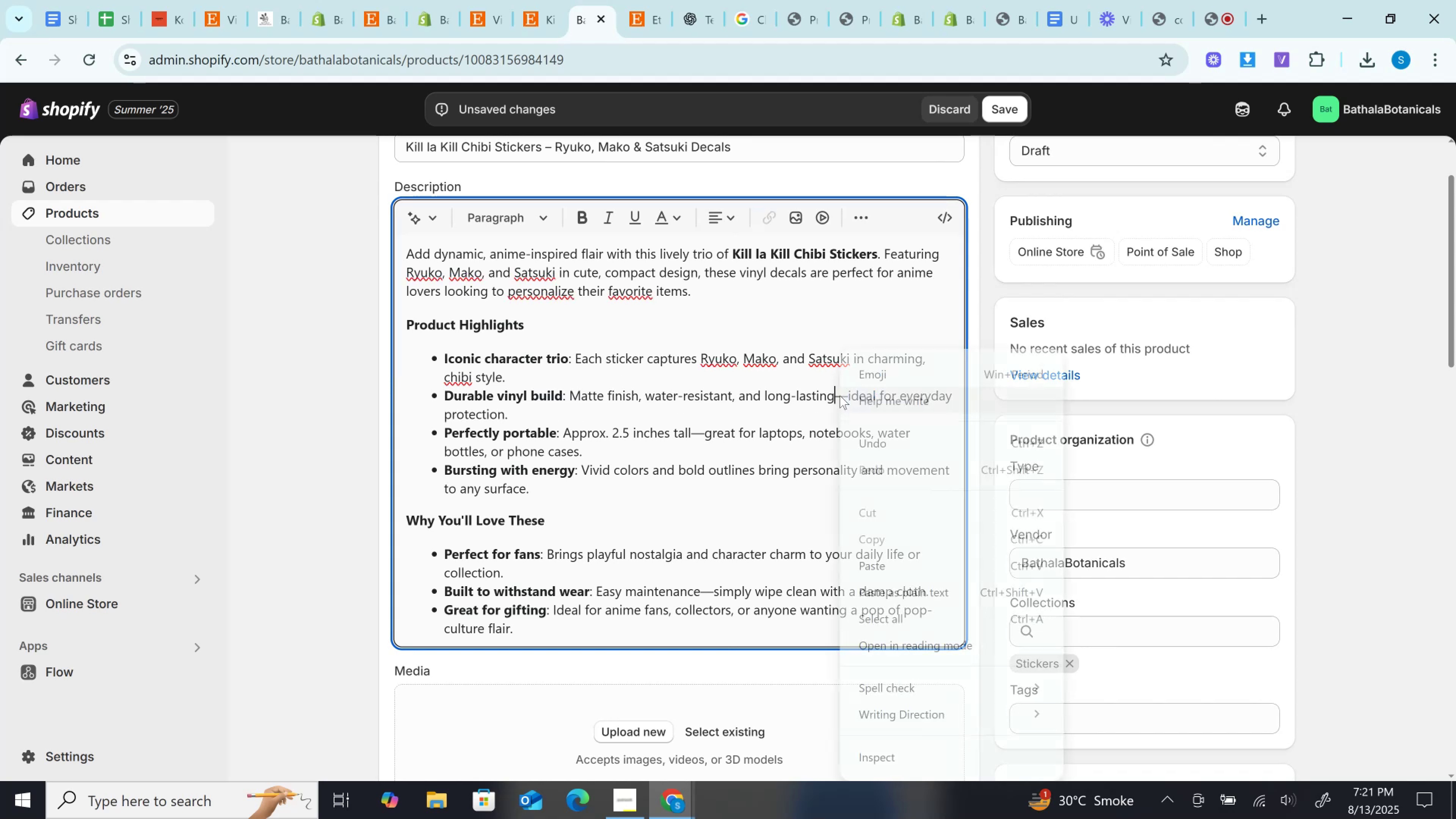 
left_click([840, 395])
 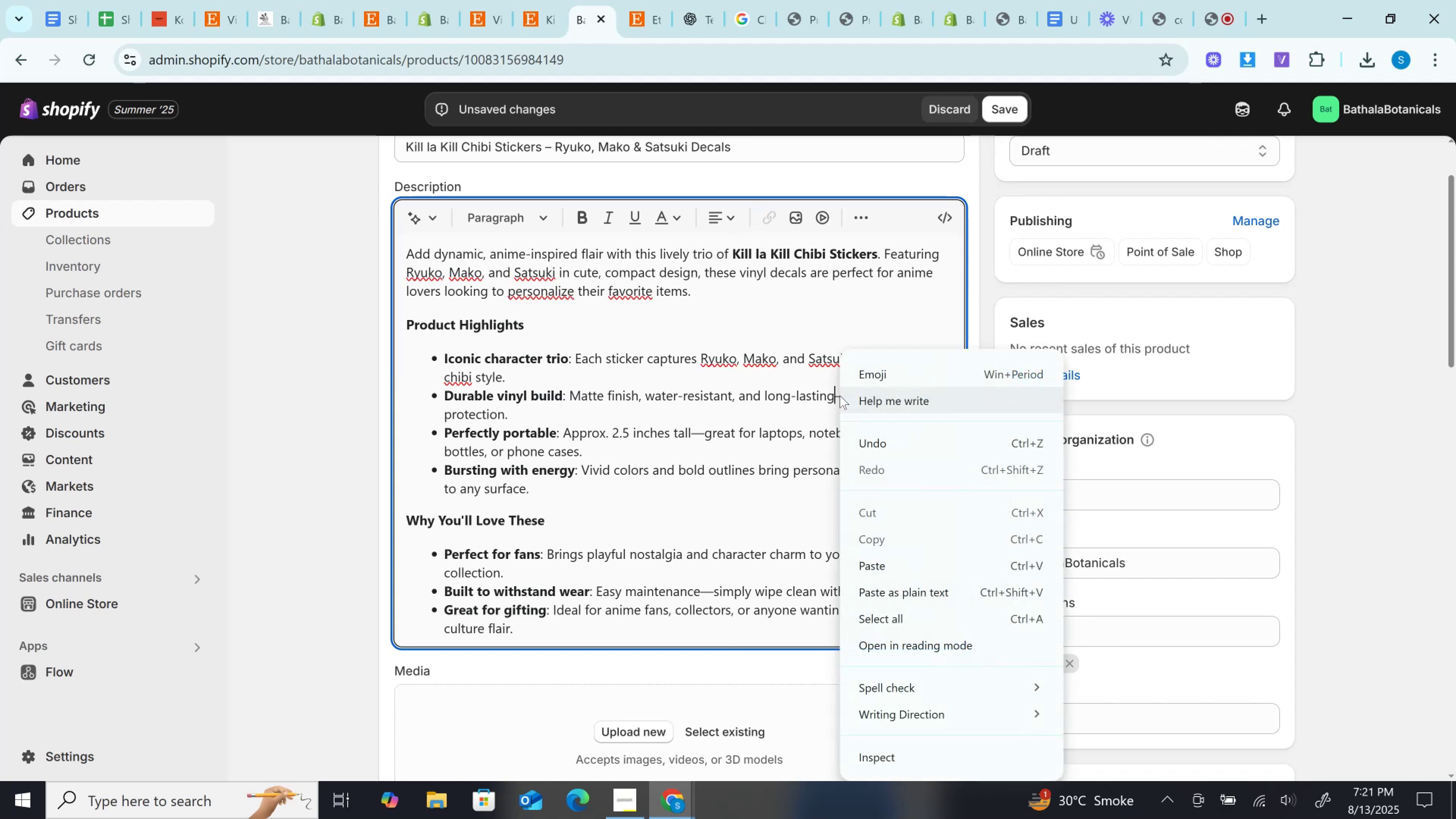 
left_click([840, 395])
 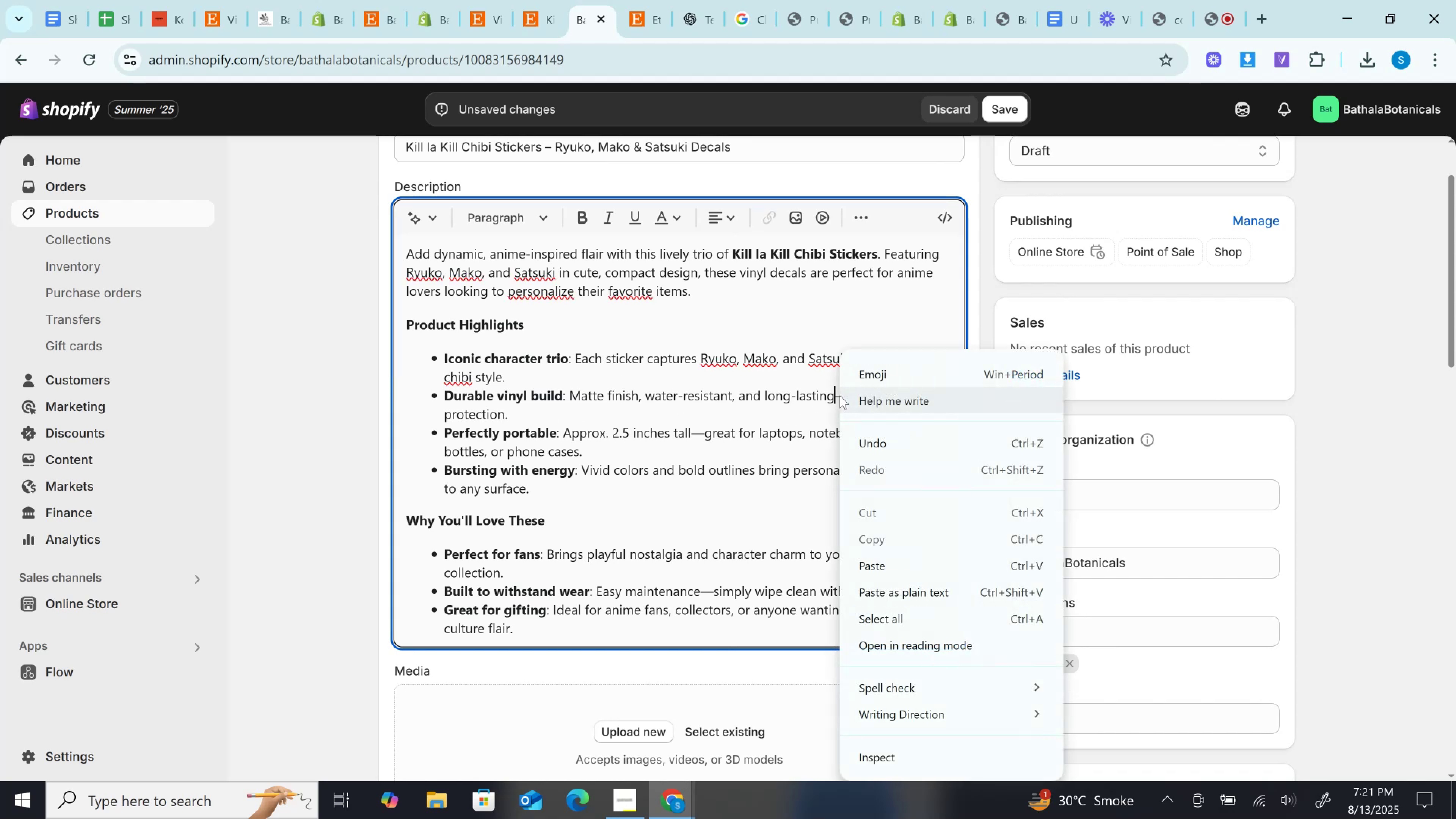 
right_click([840, 395])
 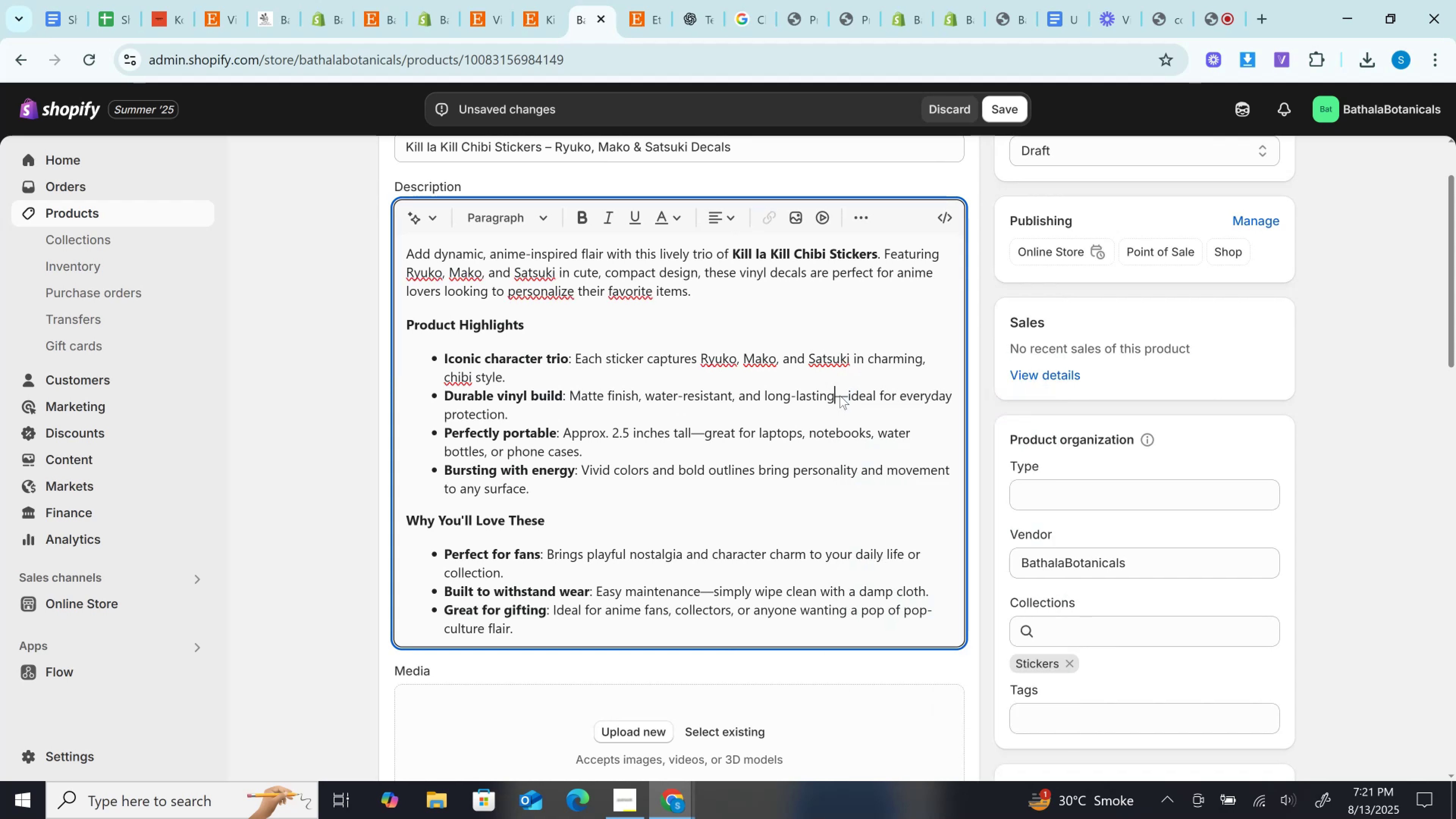 
left_click([840, 395])
 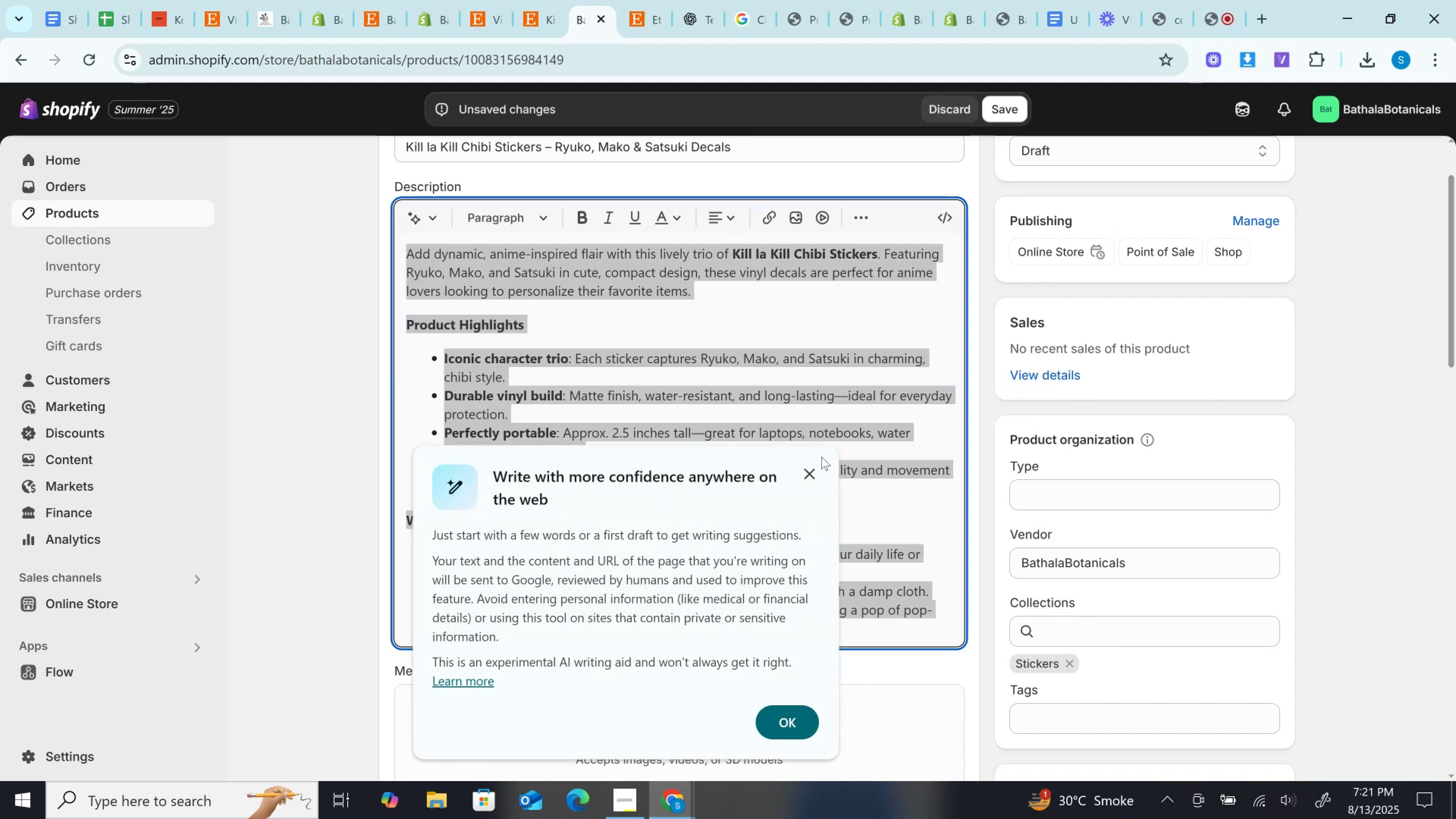 
left_click([811, 470])
 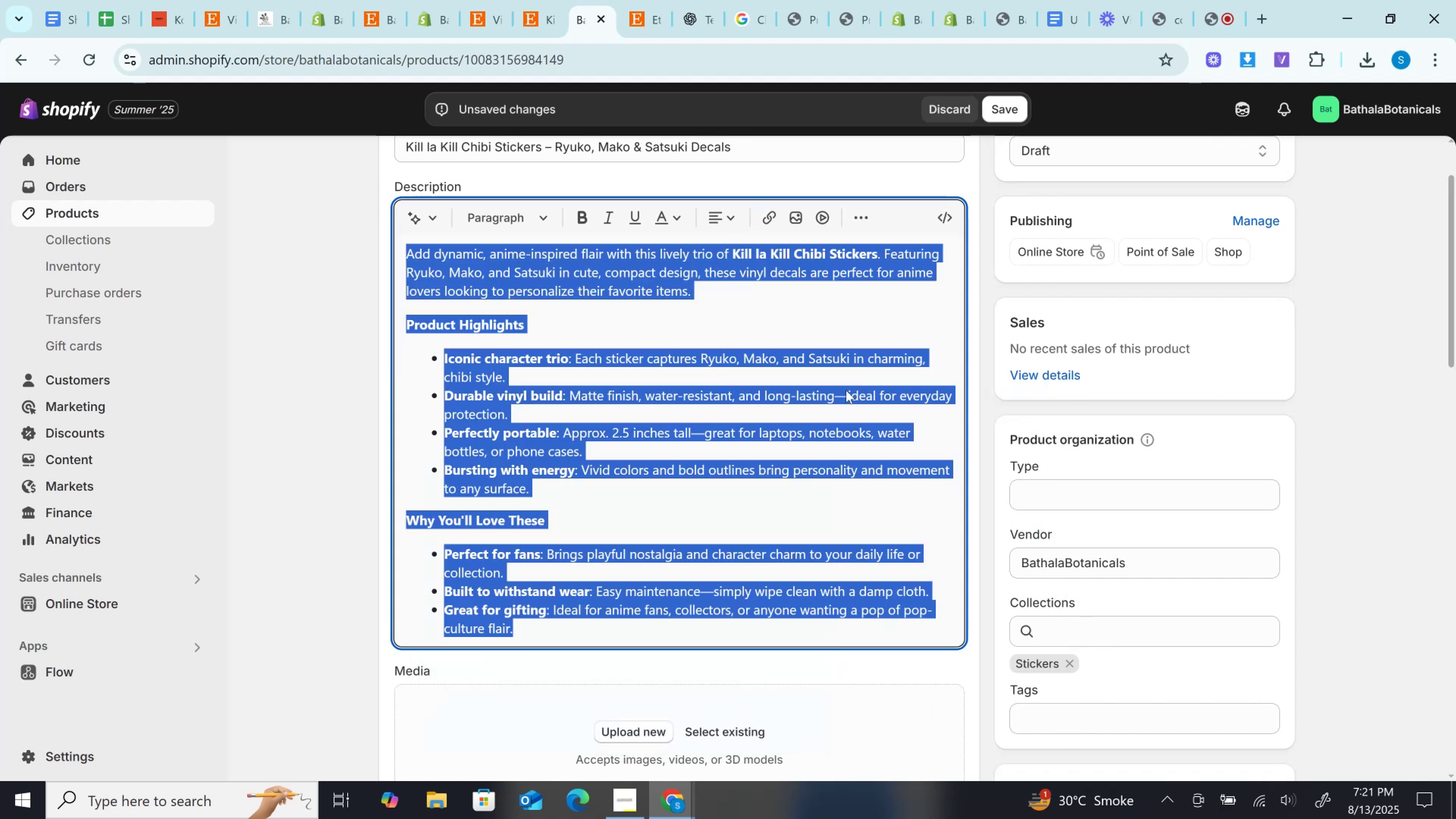 
triple_click([845, 395])
 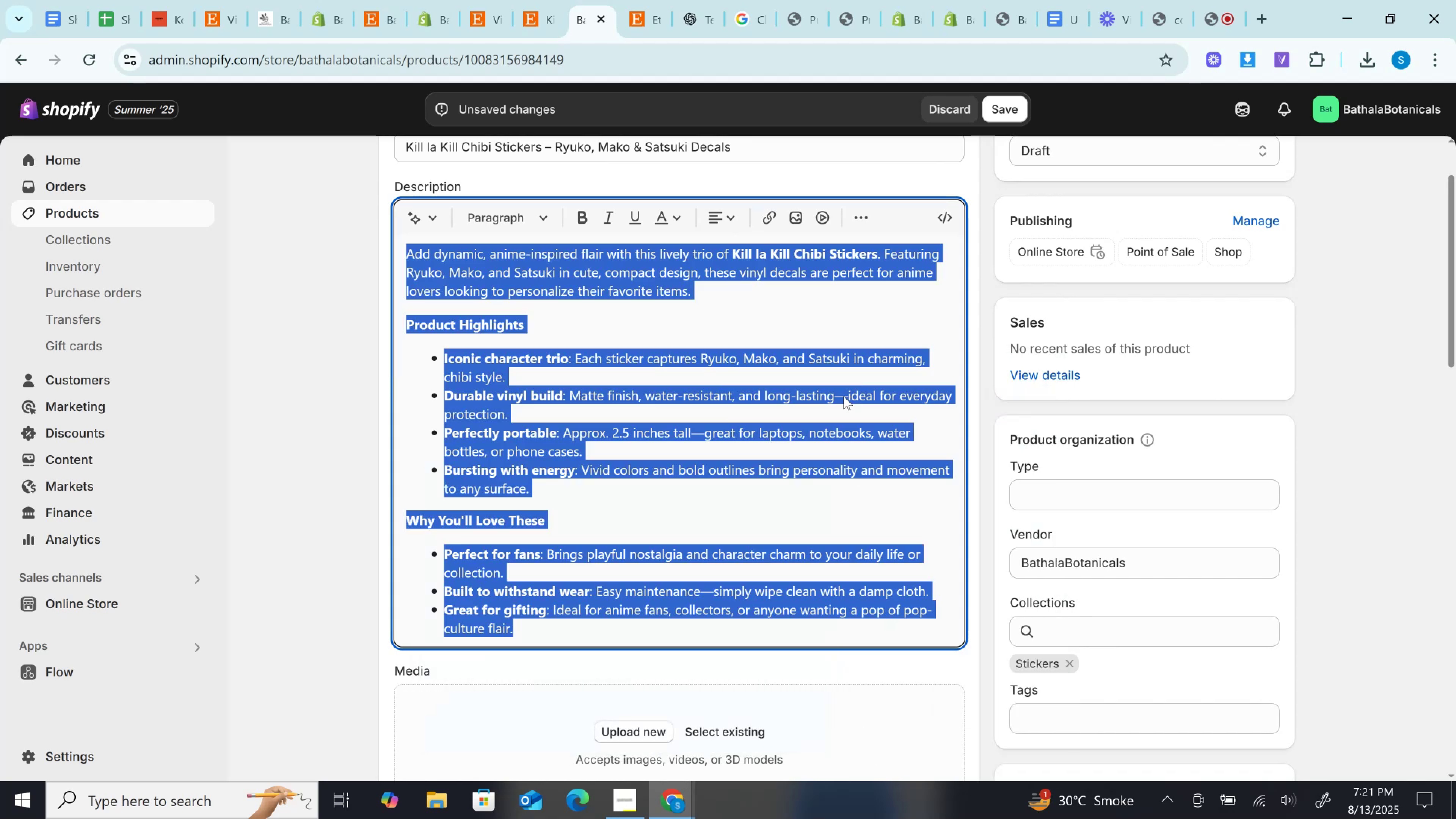 
left_click([844, 396])
 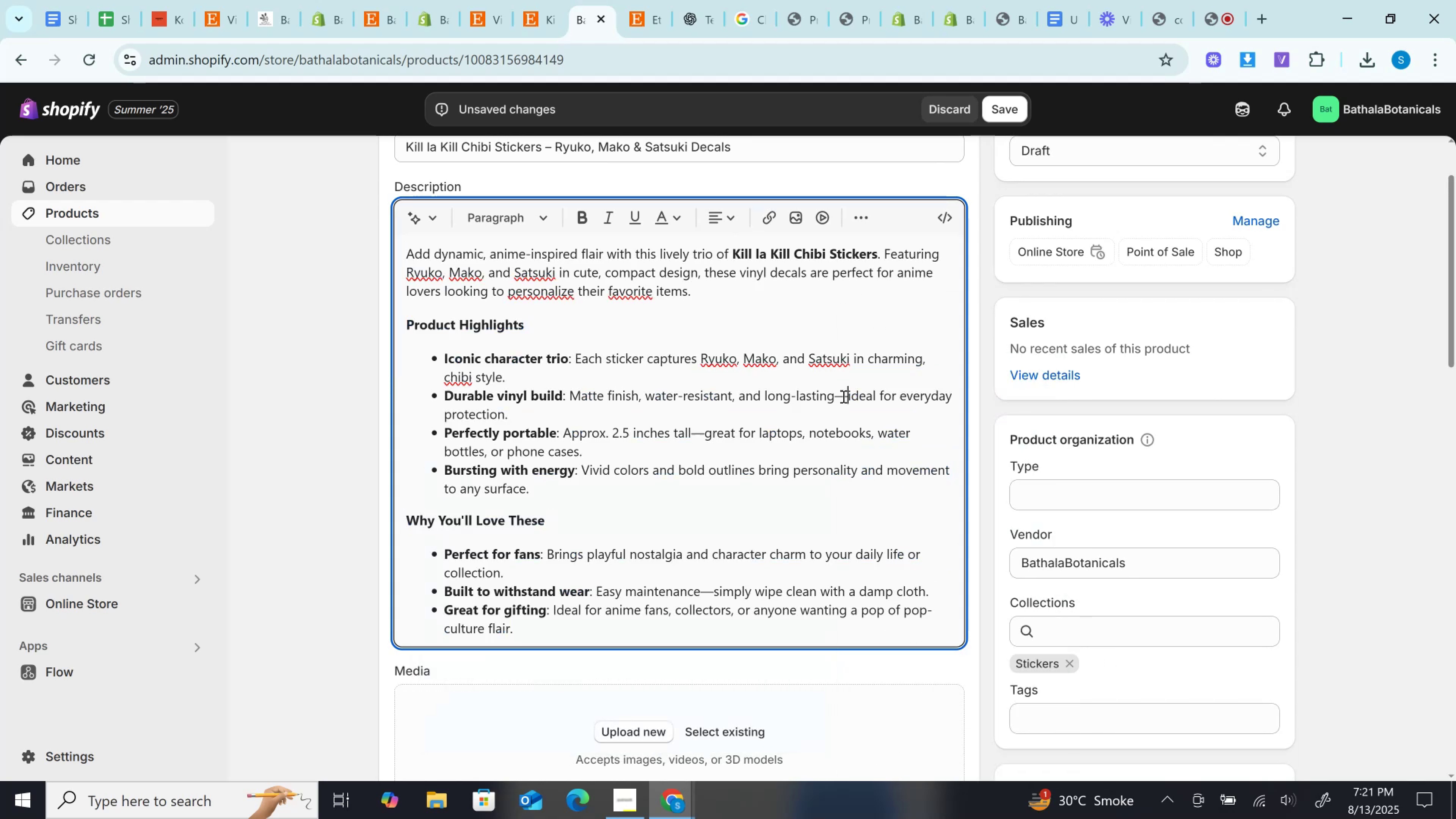 
right_click([843, 396])
 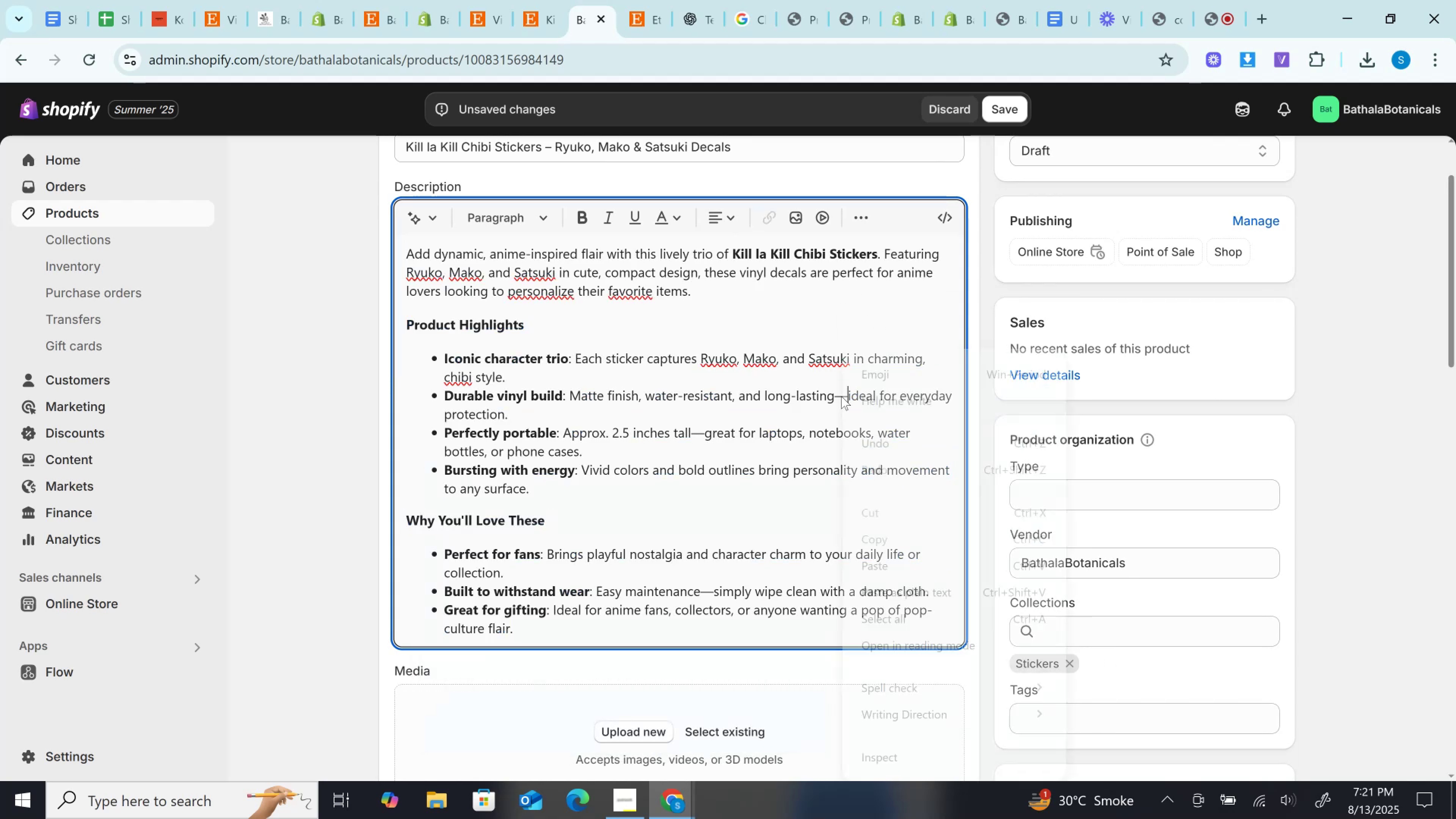 
left_click([841, 396])
 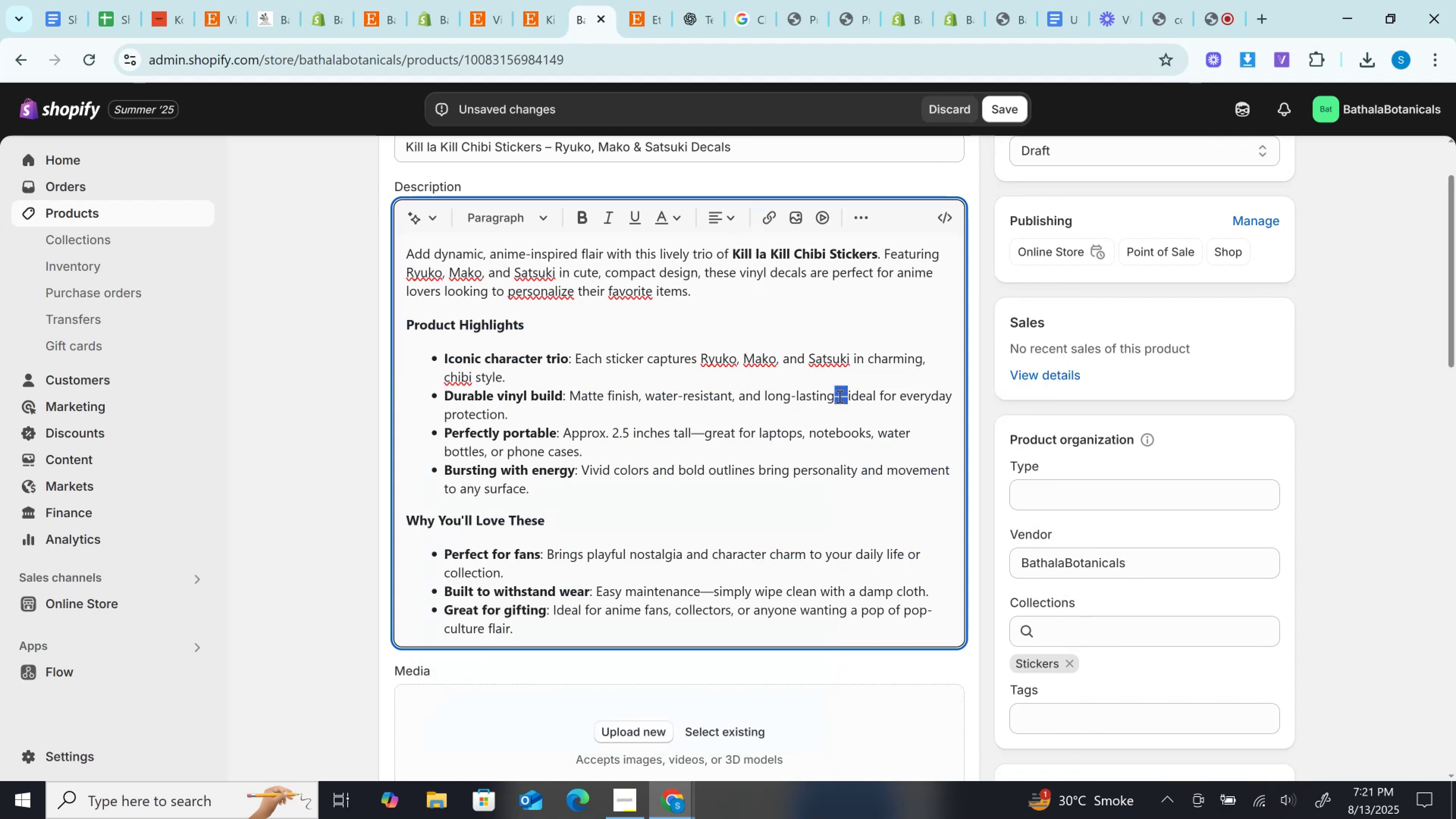 
right_click([839, 396])
 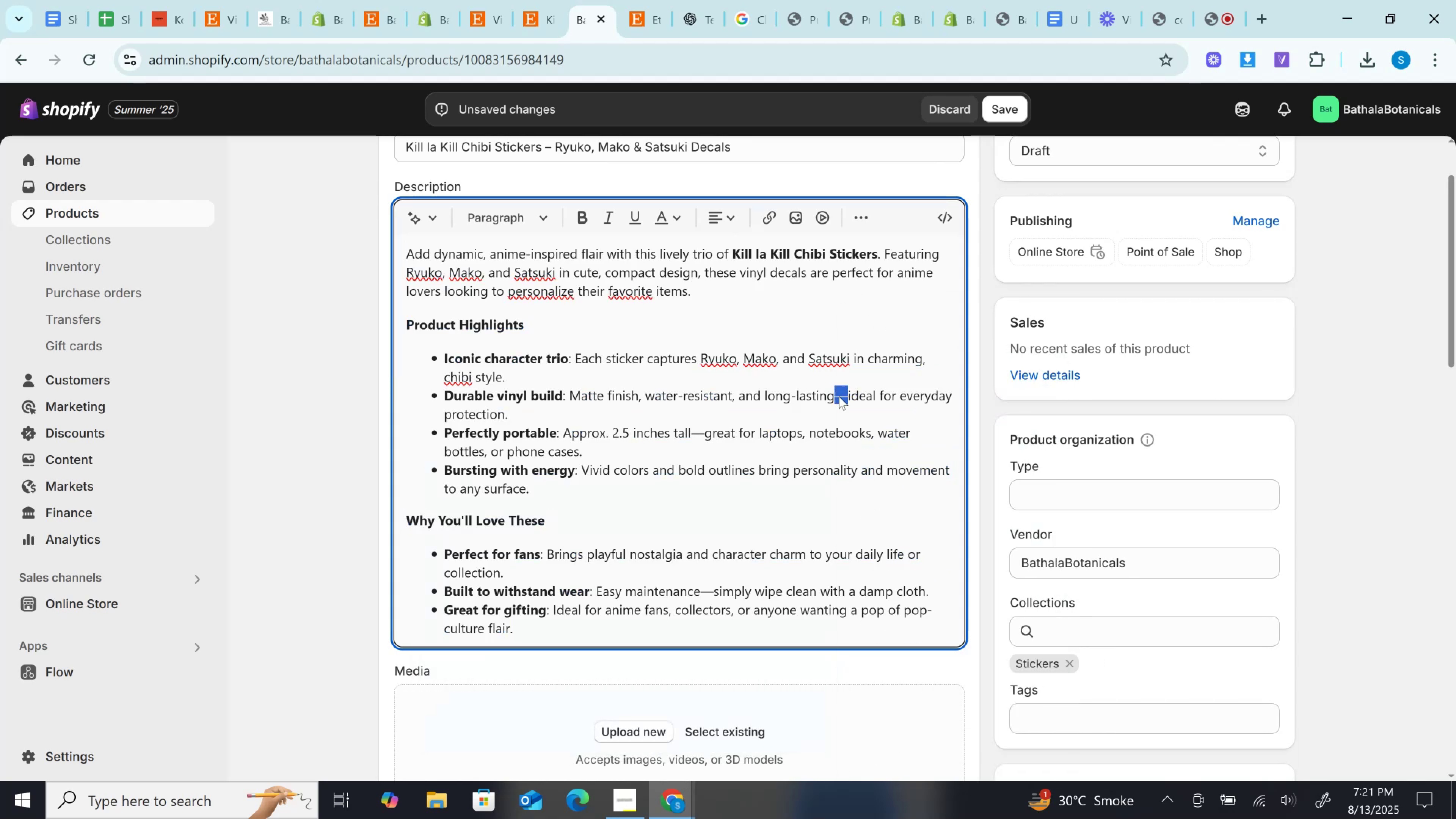 
left_click([839, 396])
 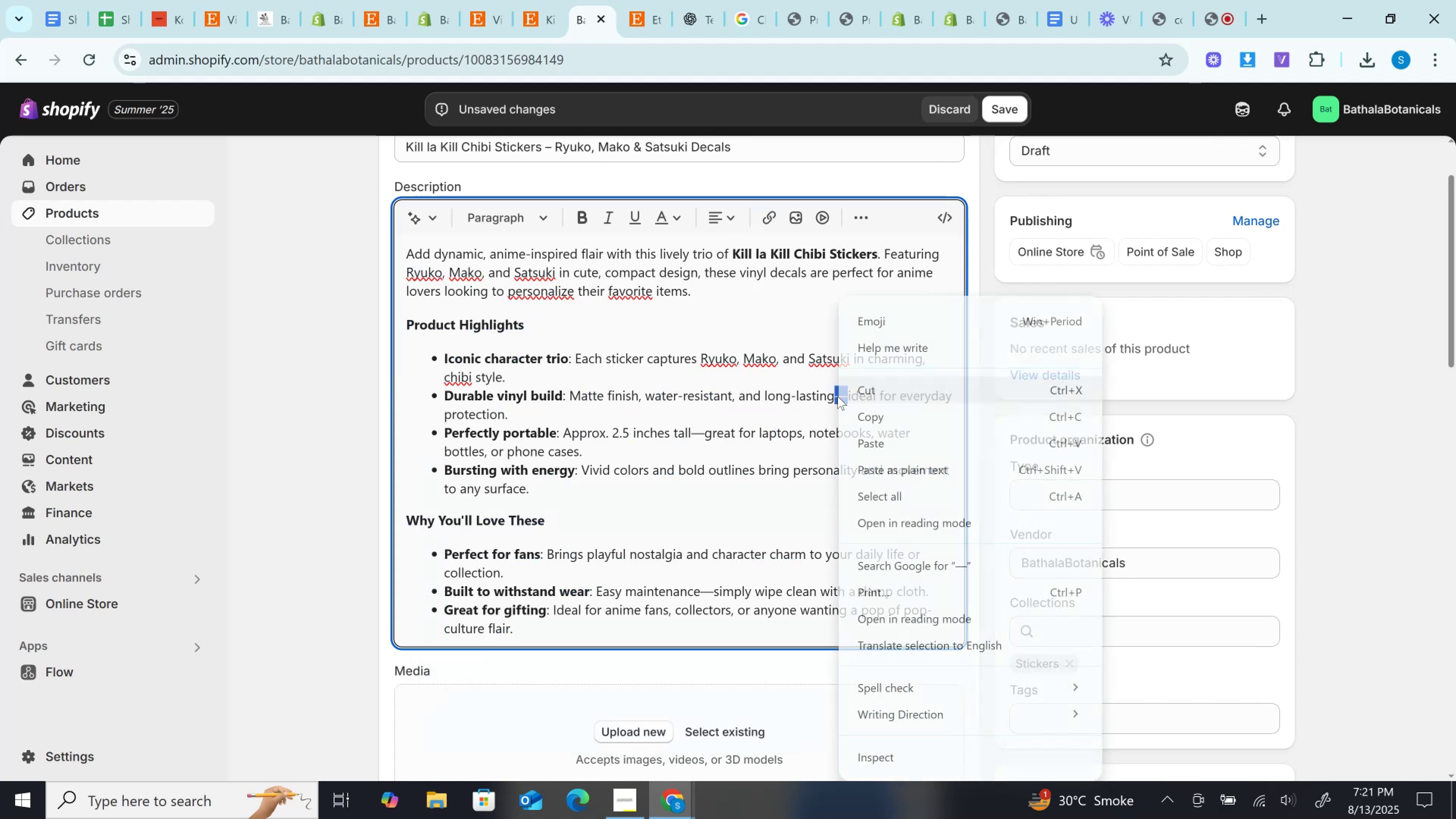 
scroll: coordinate [838, 396], scroll_direction: none, amount: 0.0
 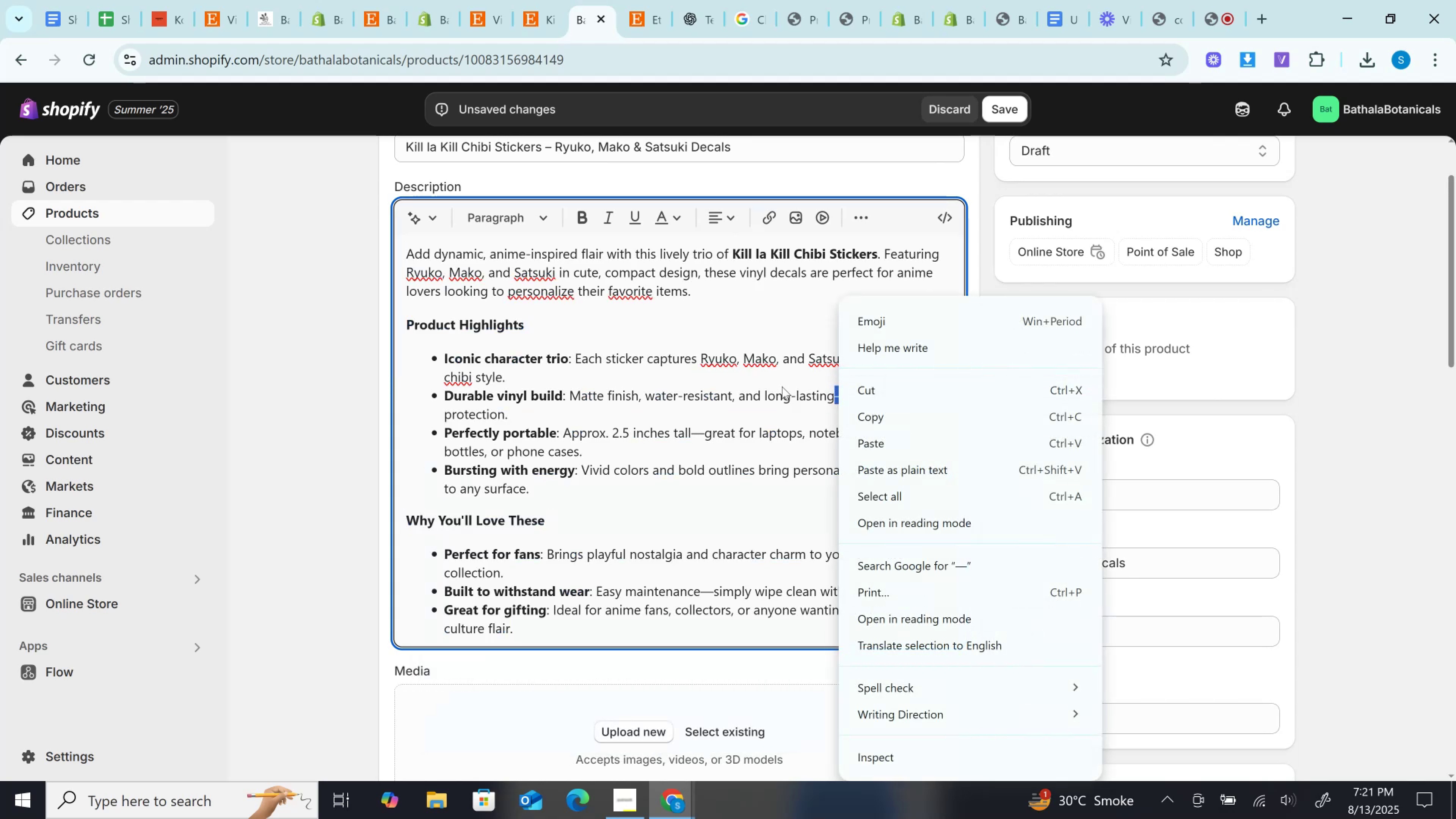 
left_click([781, 386])
 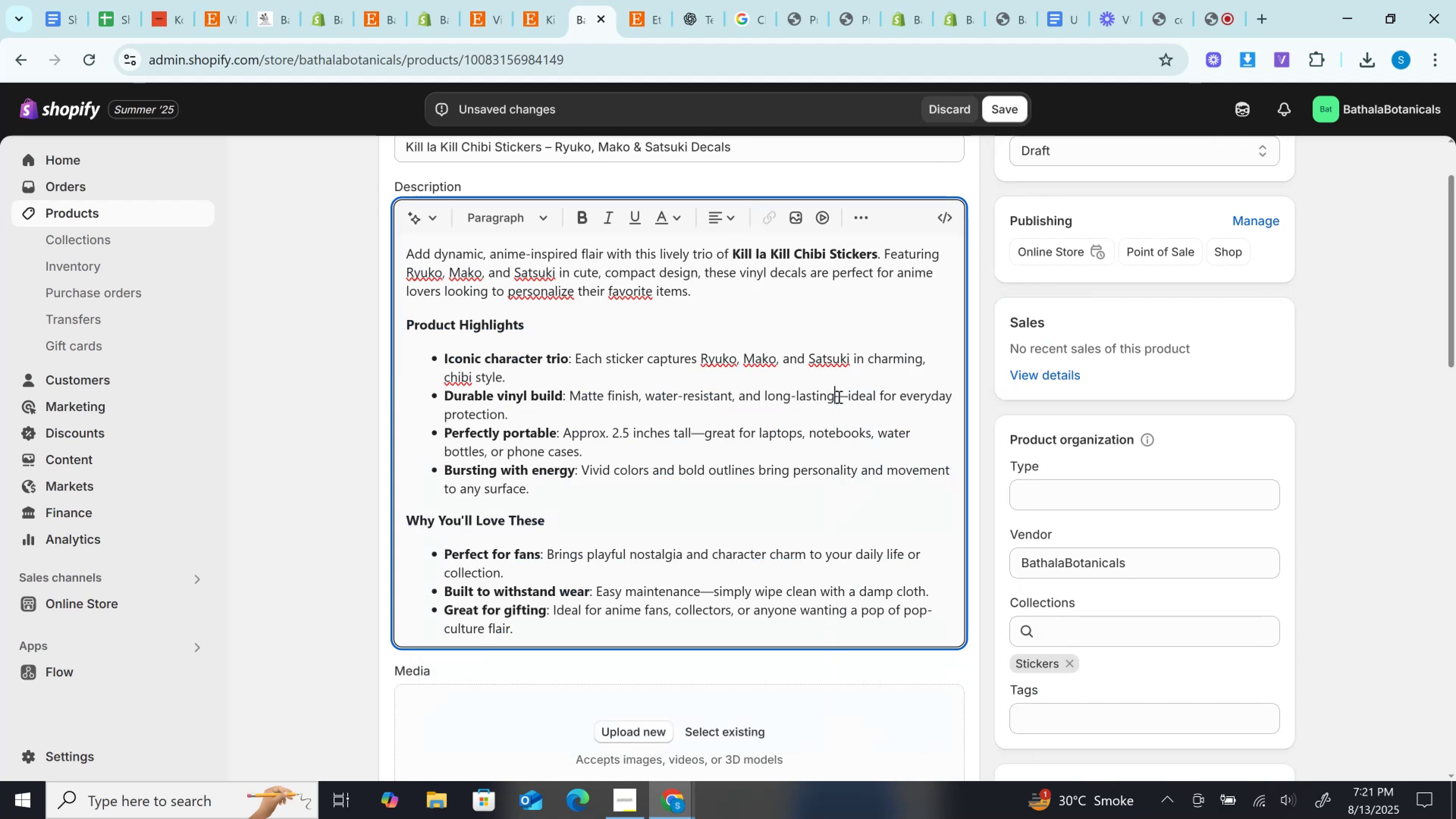 
double_click([838, 397])
 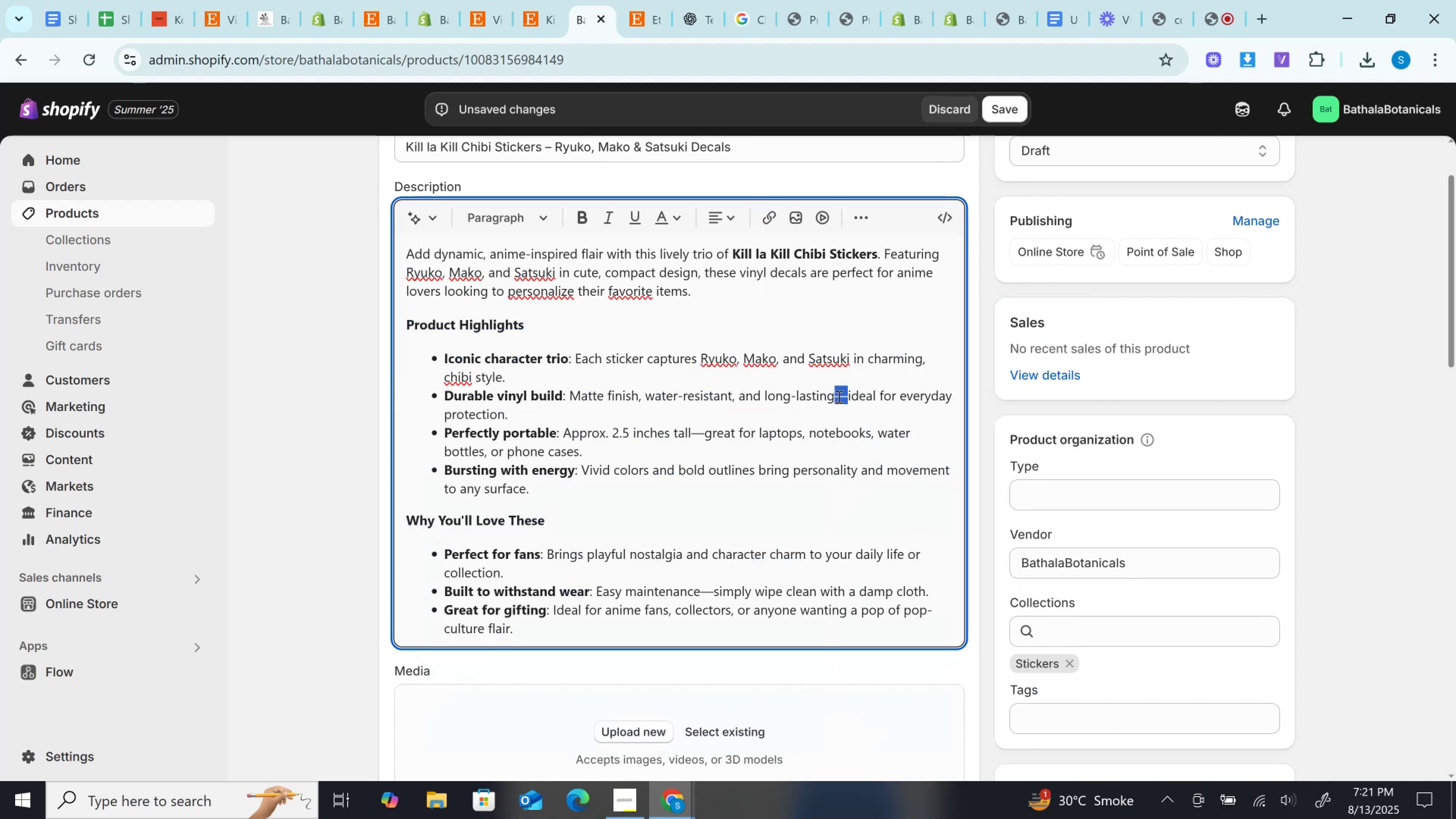 
key(Space)
 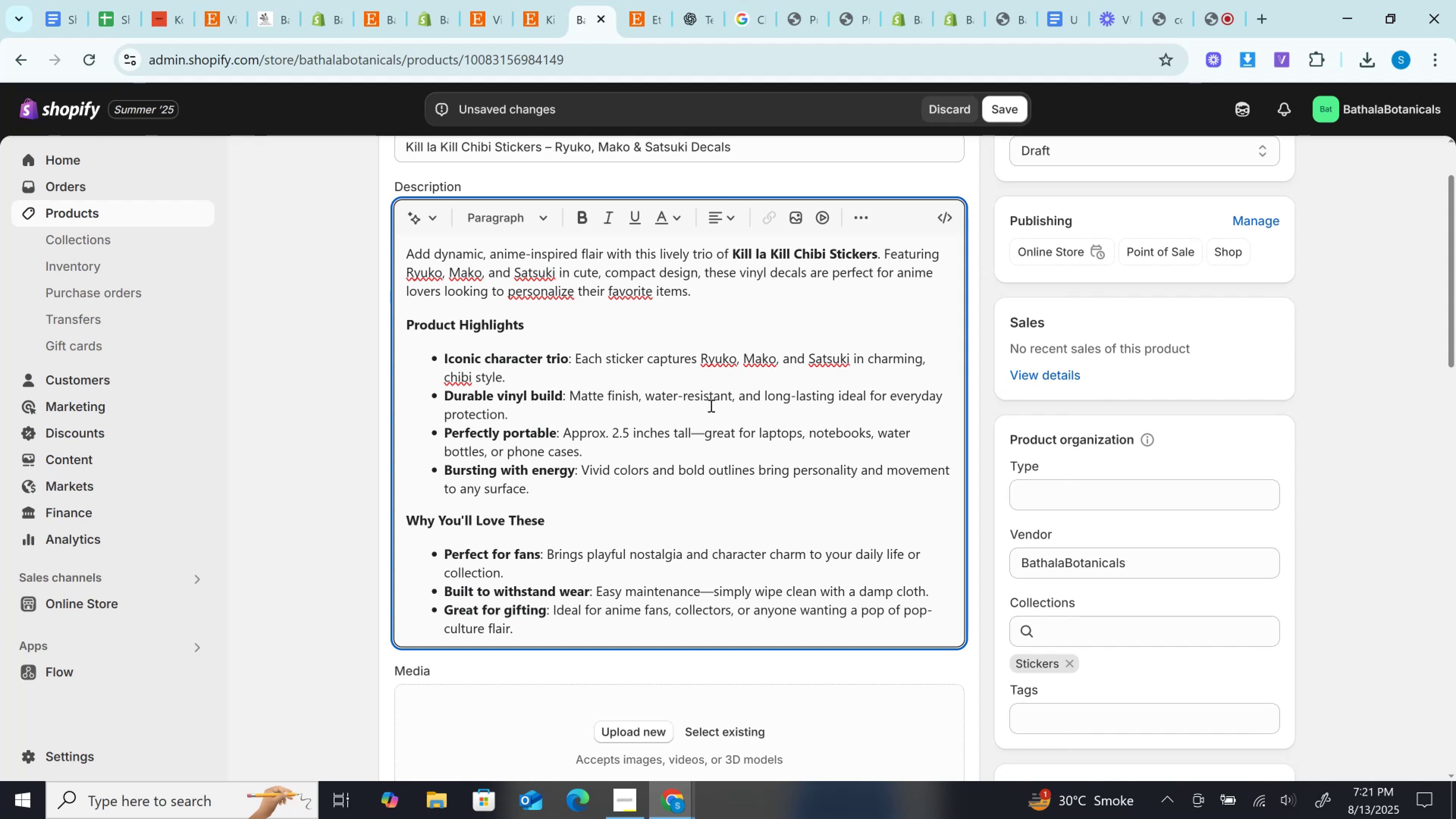 
left_click([698, 435])
 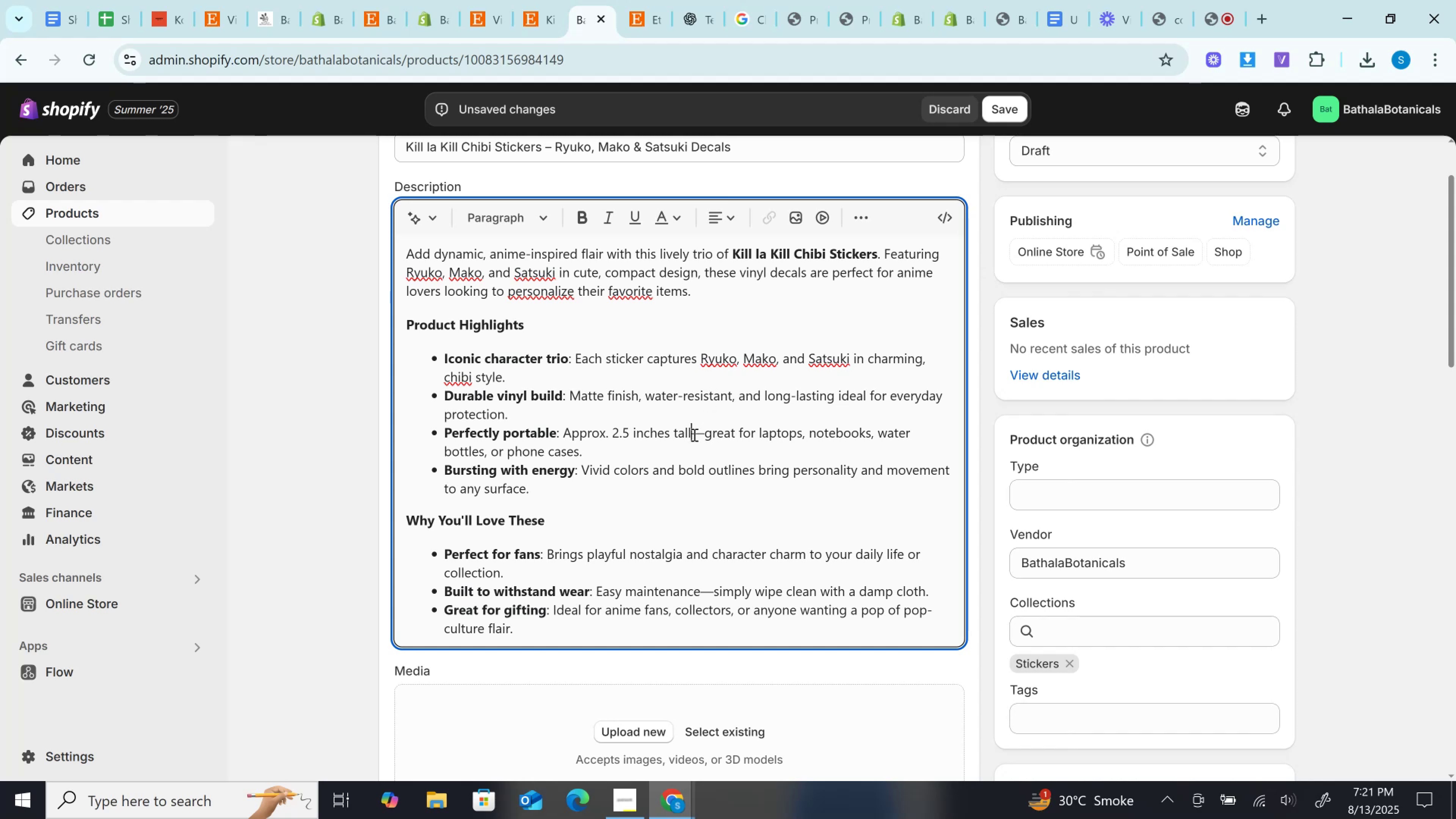 
double_click([693, 435])
 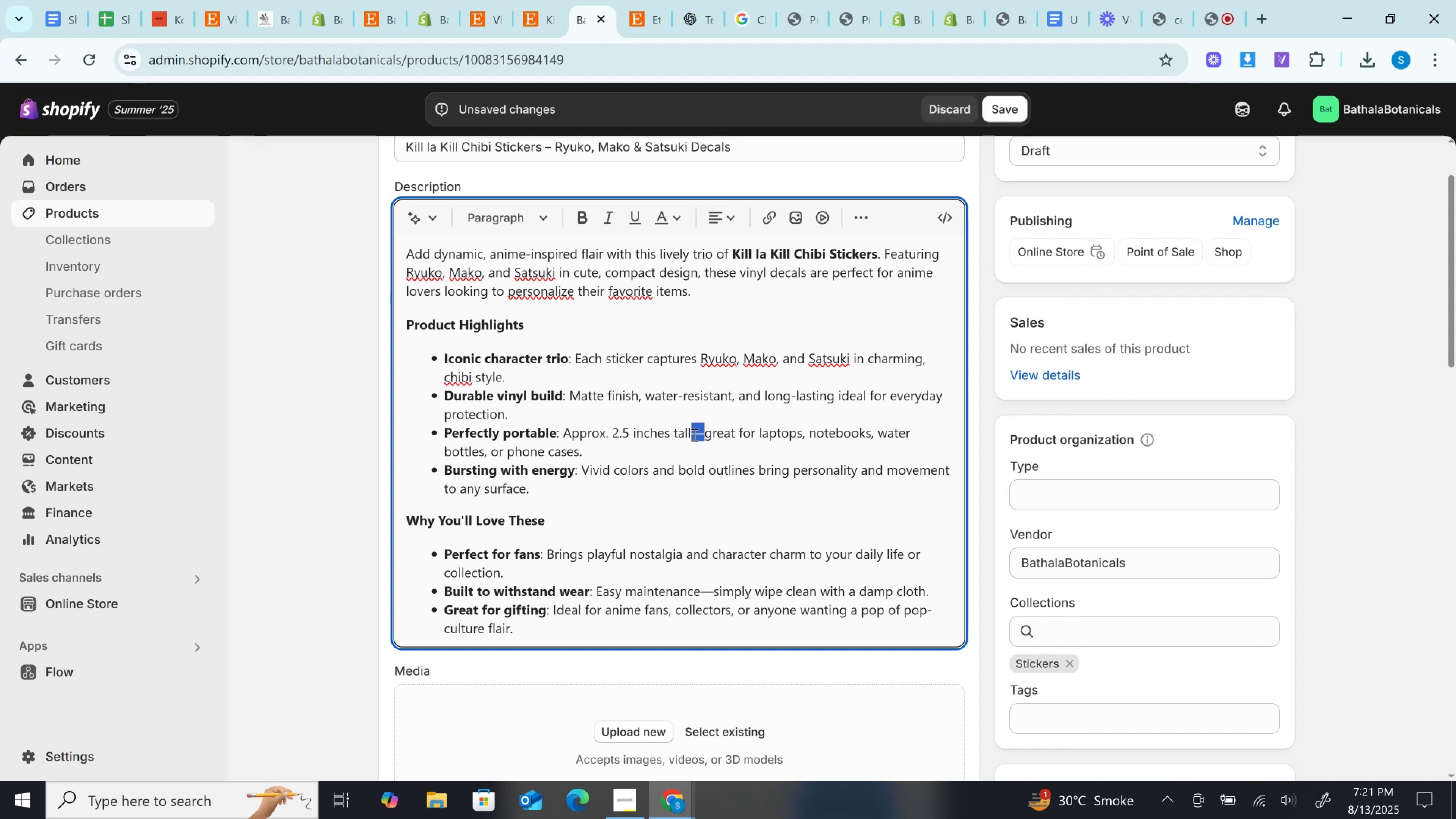 
key(Space)
 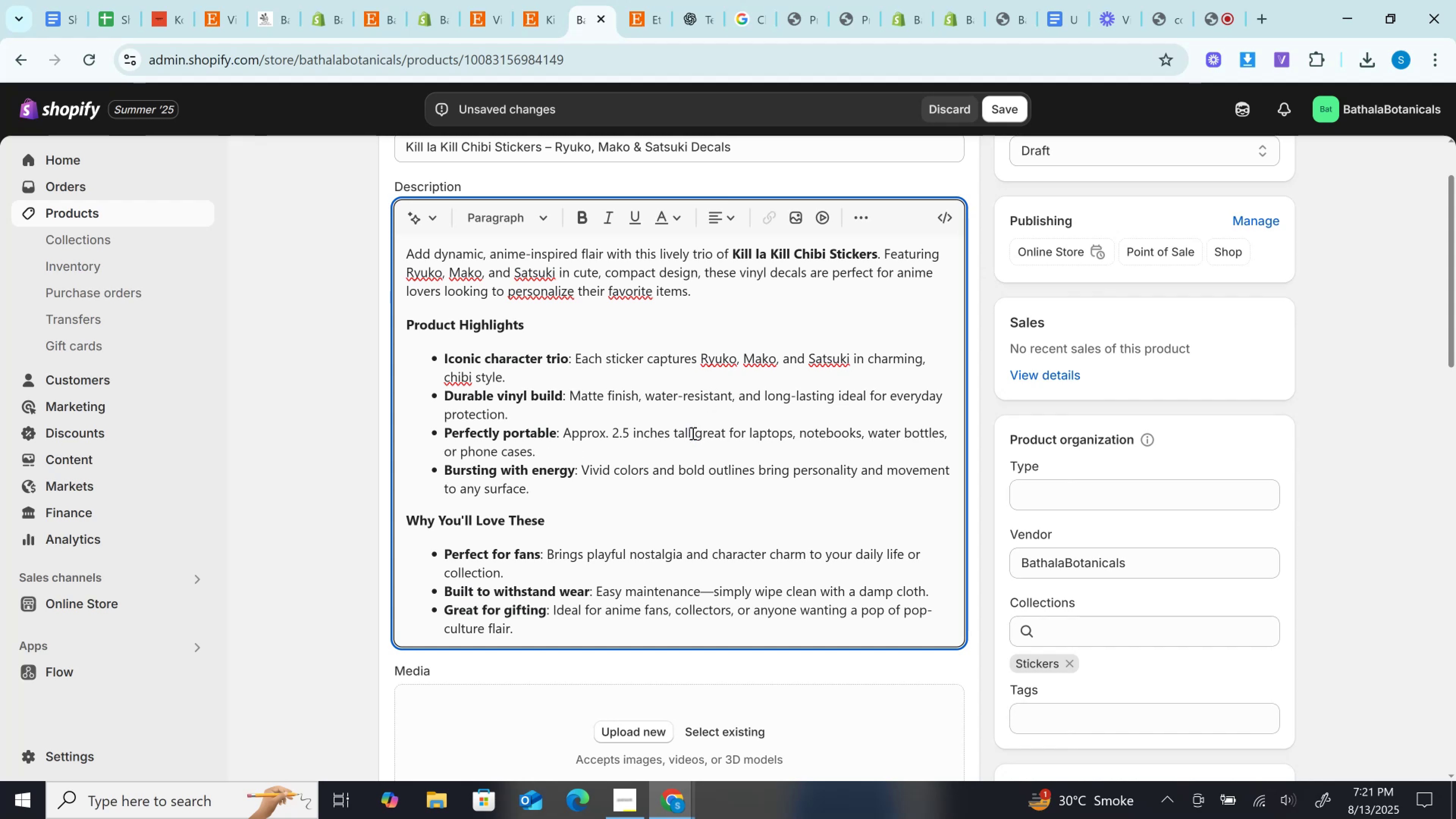 
left_click([692, 433])
 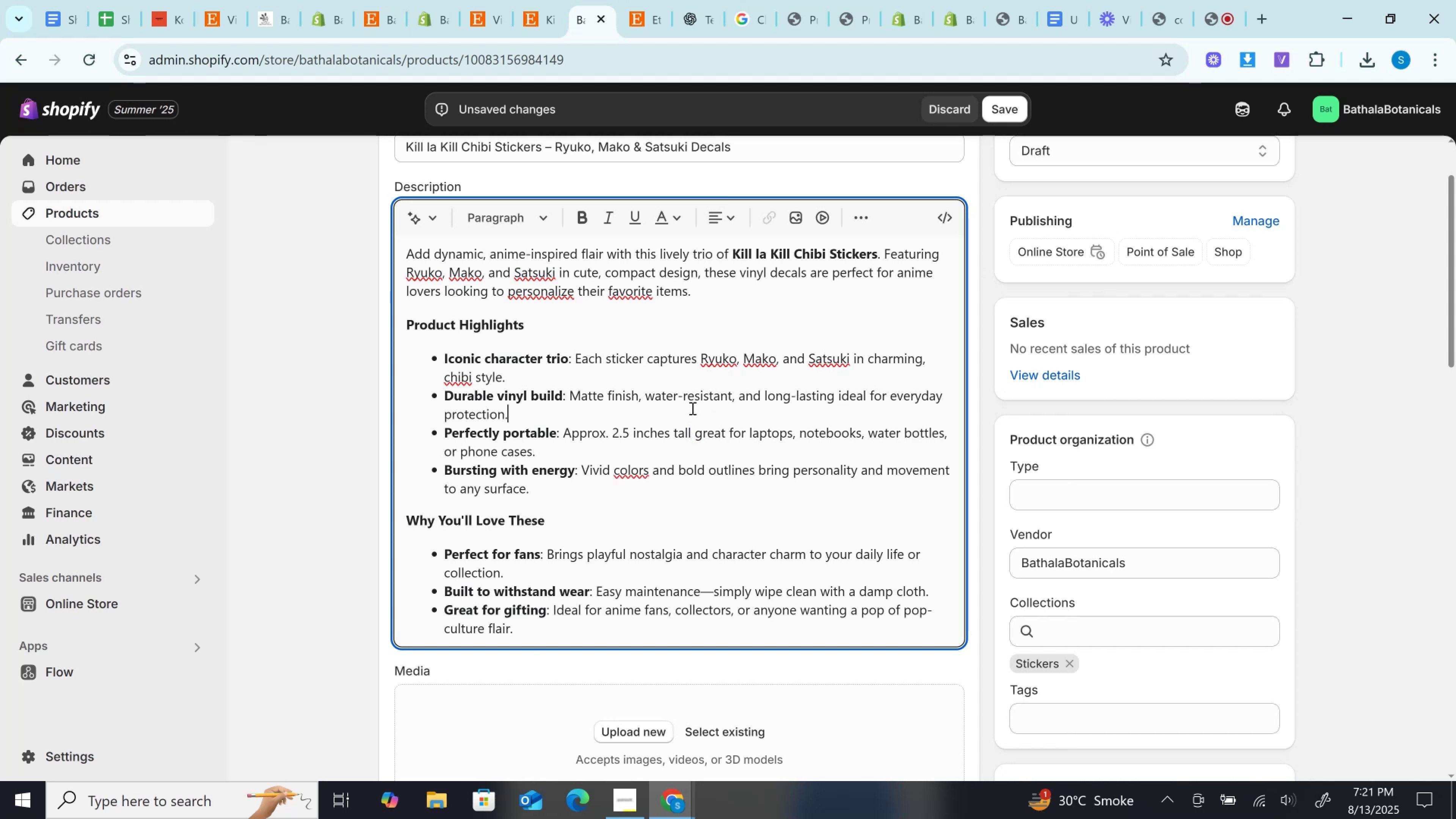 
left_click([692, 408])
 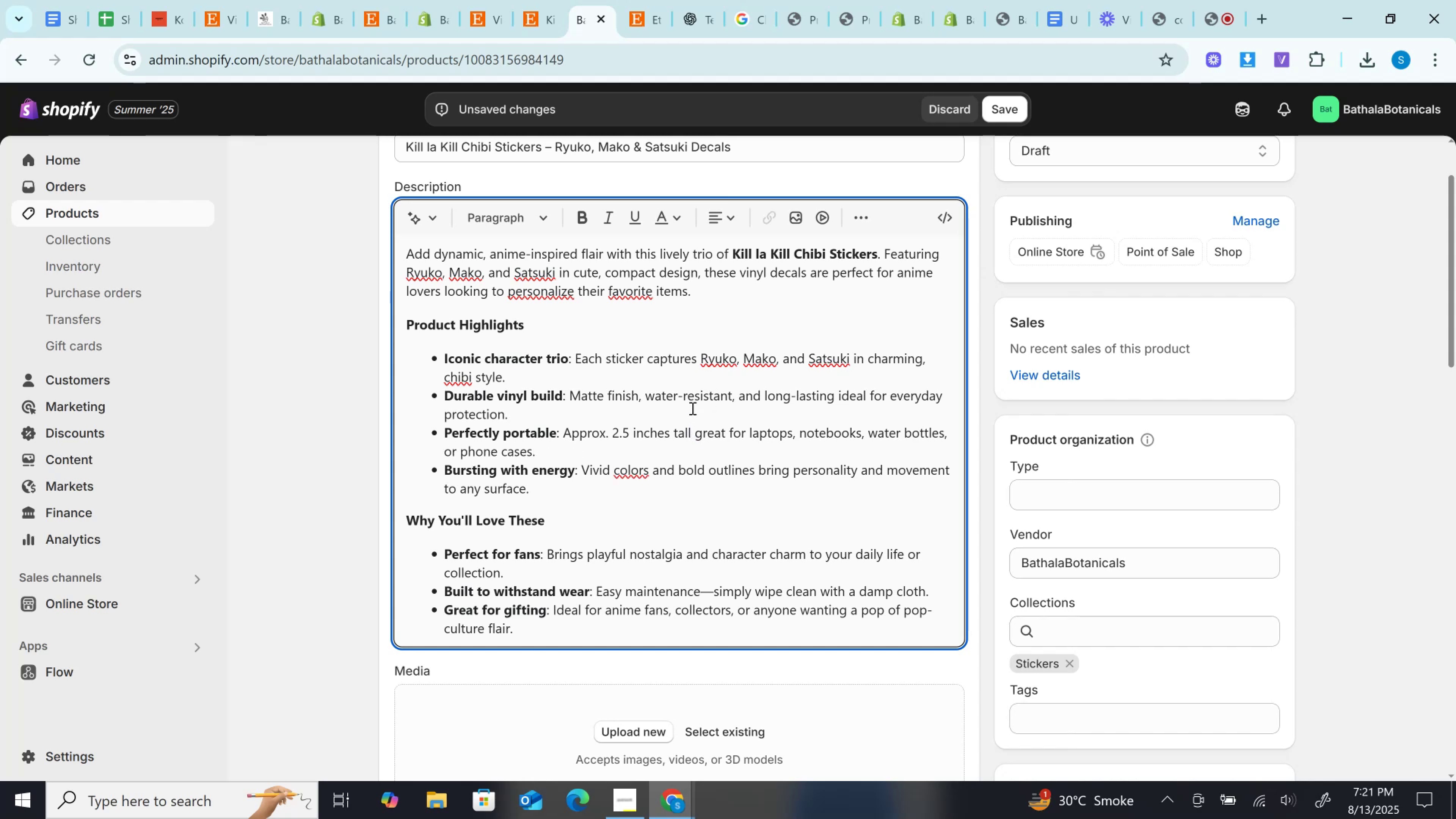 
scroll: coordinate [692, 408], scroll_direction: down, amount: 1.0
 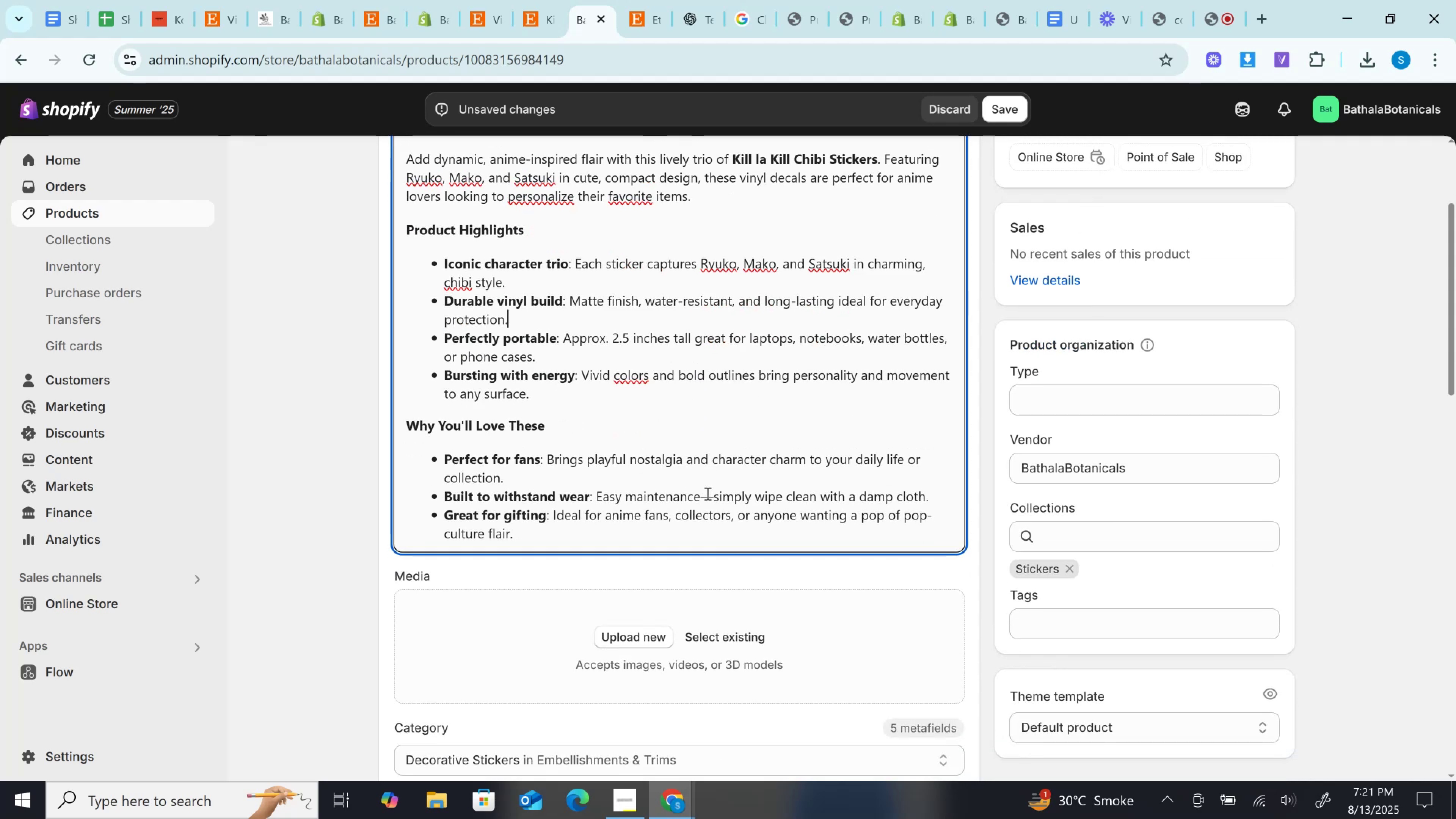 
left_click([703, 493])
 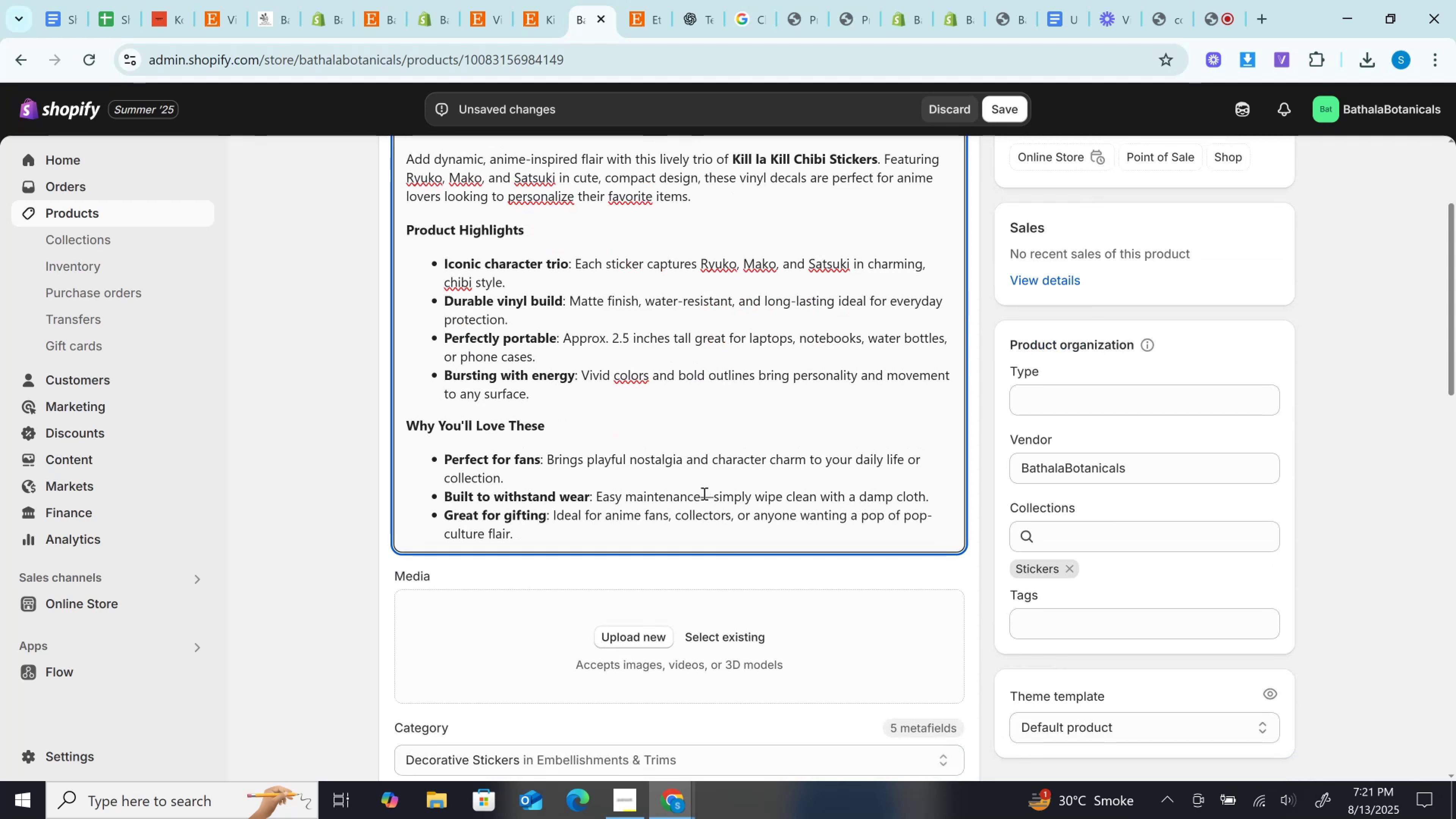 
left_click([703, 493])
 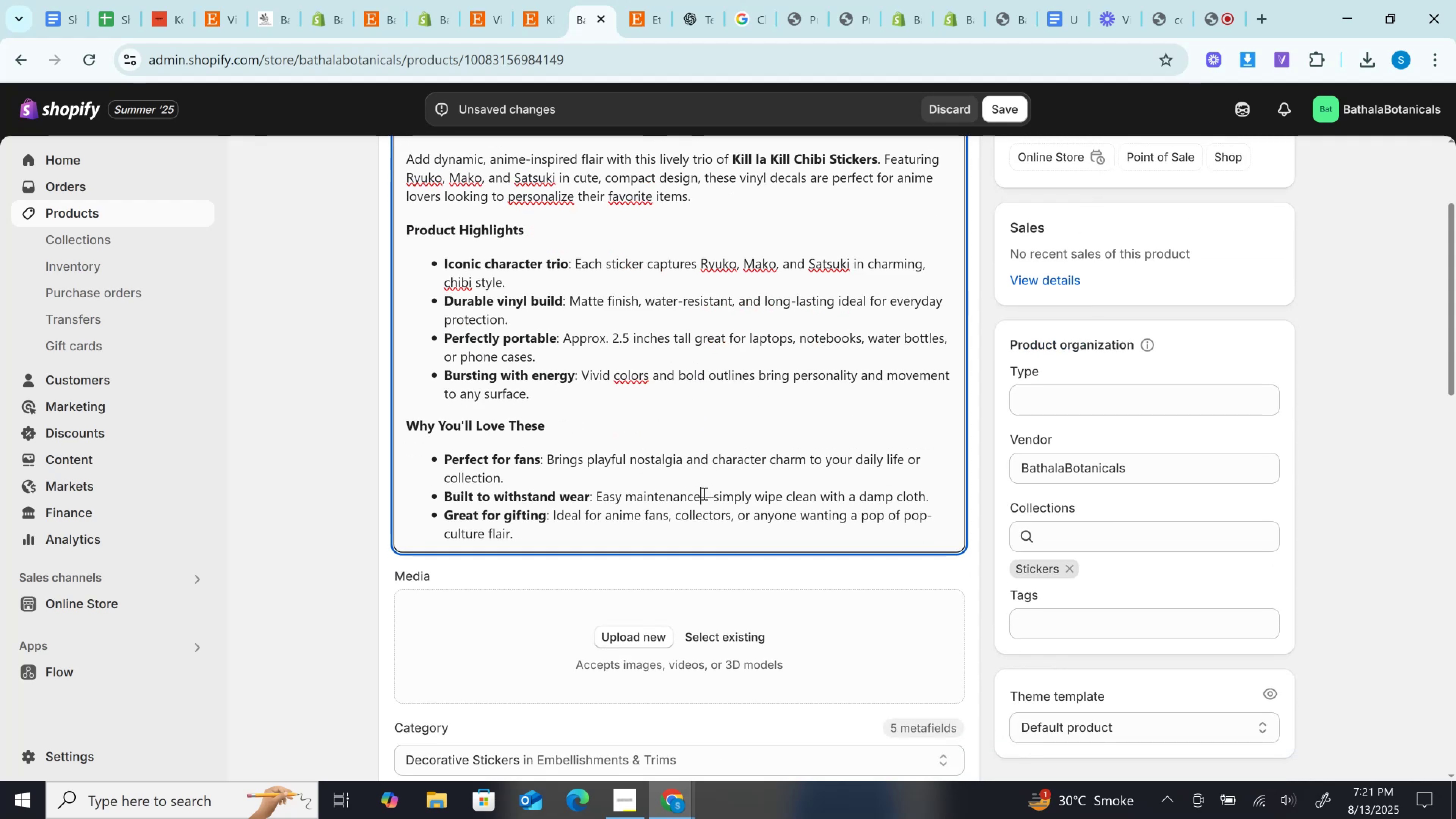 
double_click([703, 493])
 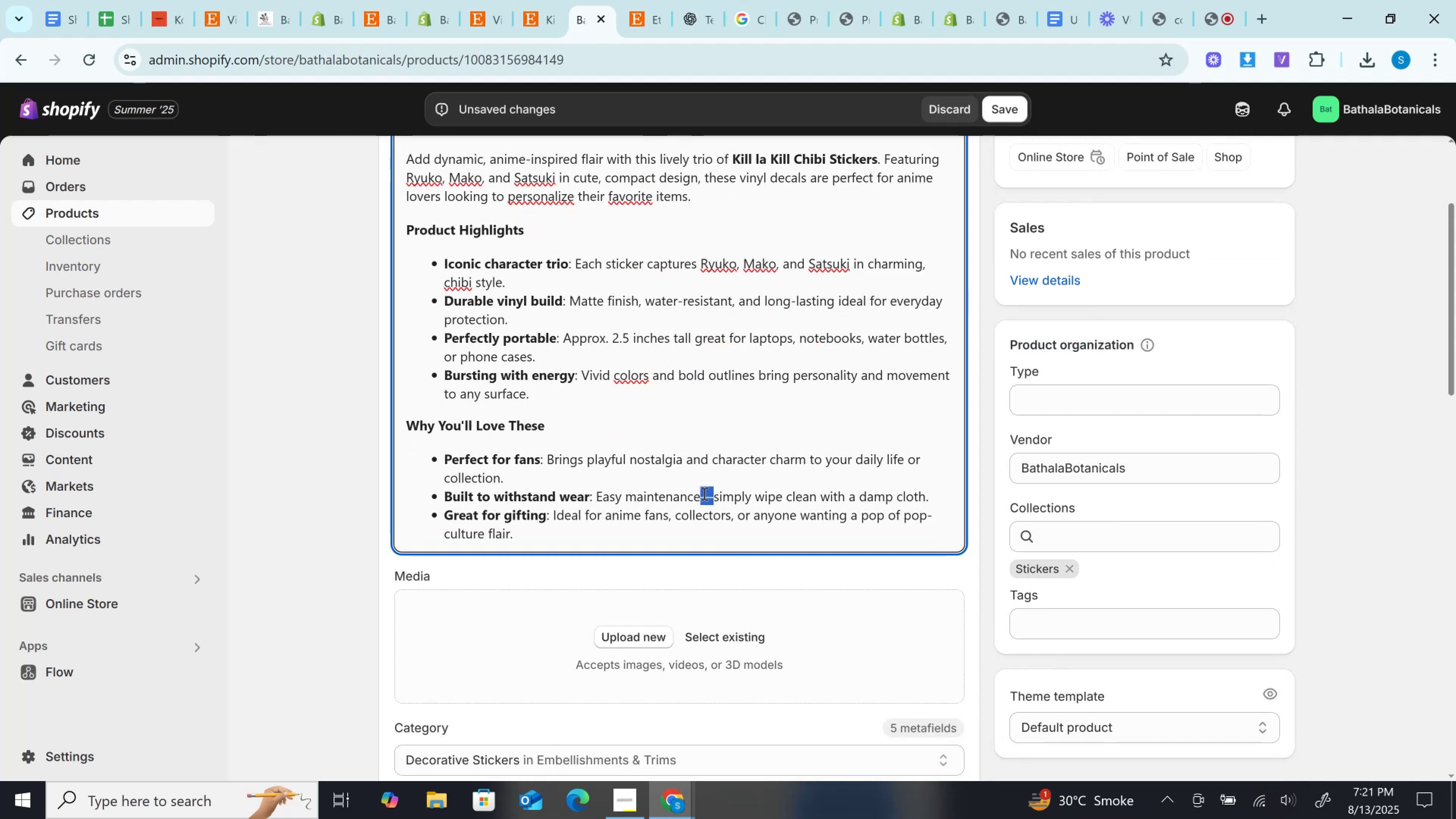 
key(Space)
 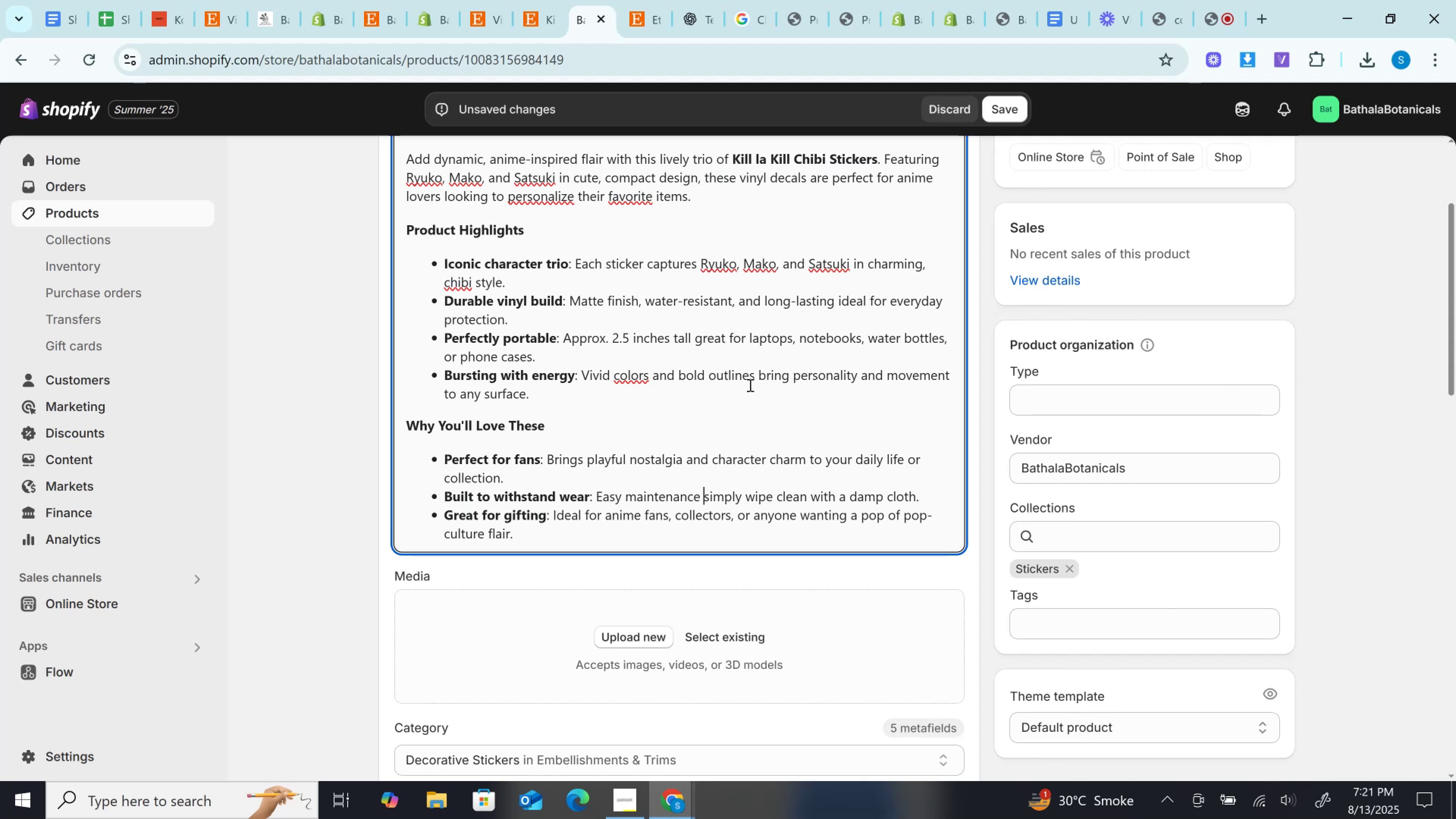 
scroll: coordinate [750, 384], scroll_direction: up, amount: 1.0
 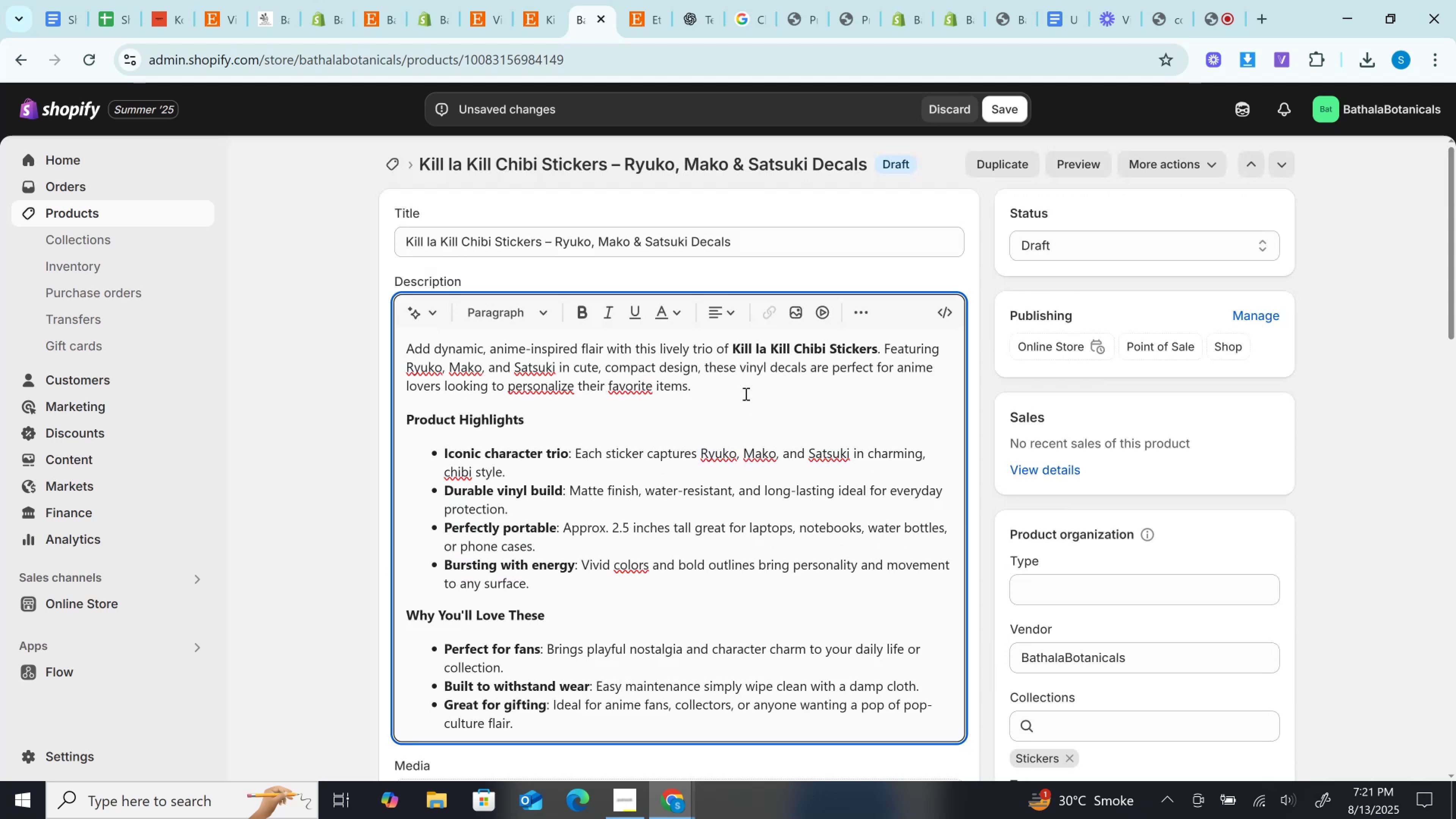 
scroll: coordinate [745, 394], scroll_direction: down, amount: 2.0
 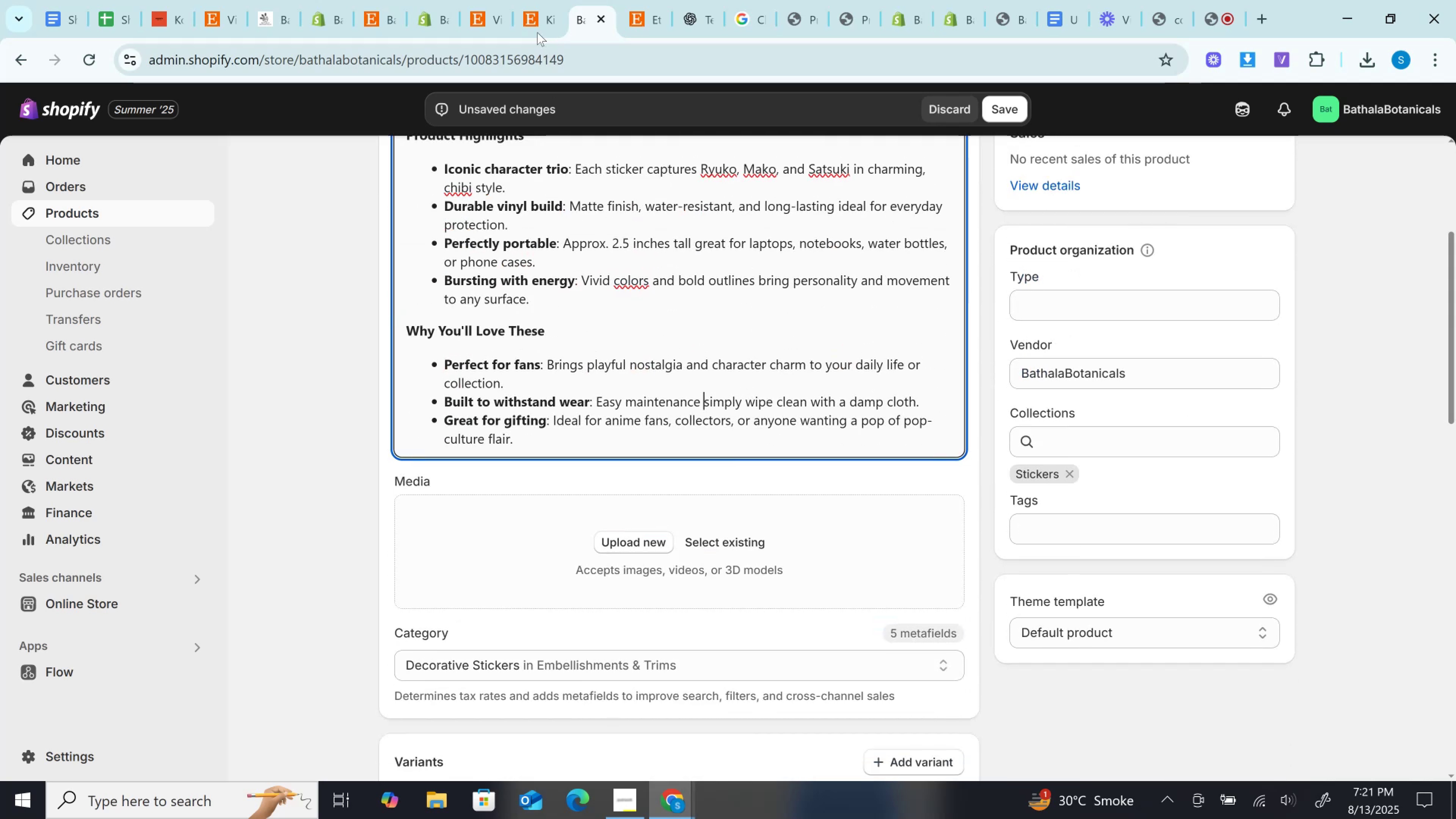 
left_click([535, 0])
 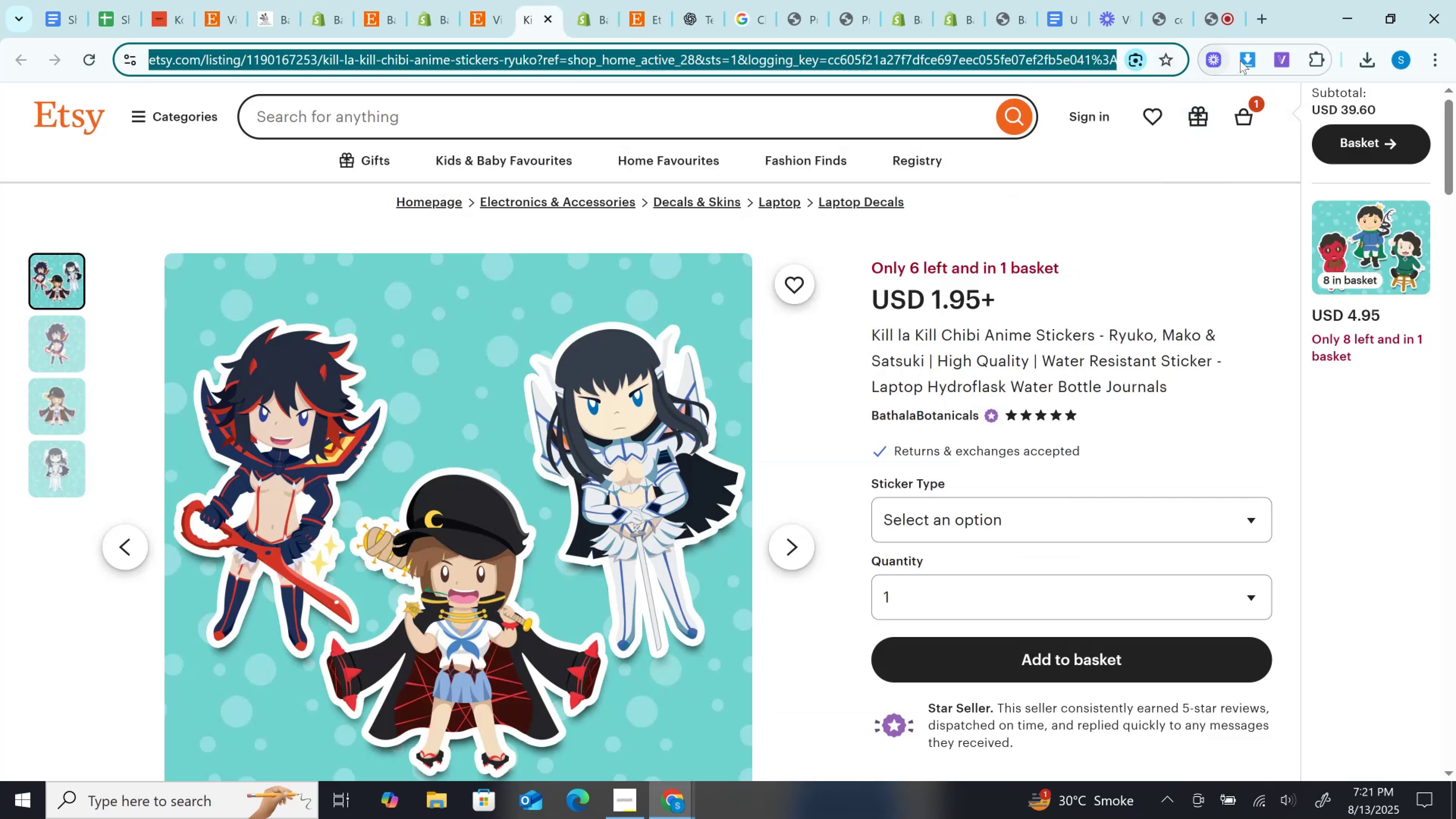 
left_click([1254, 64])
 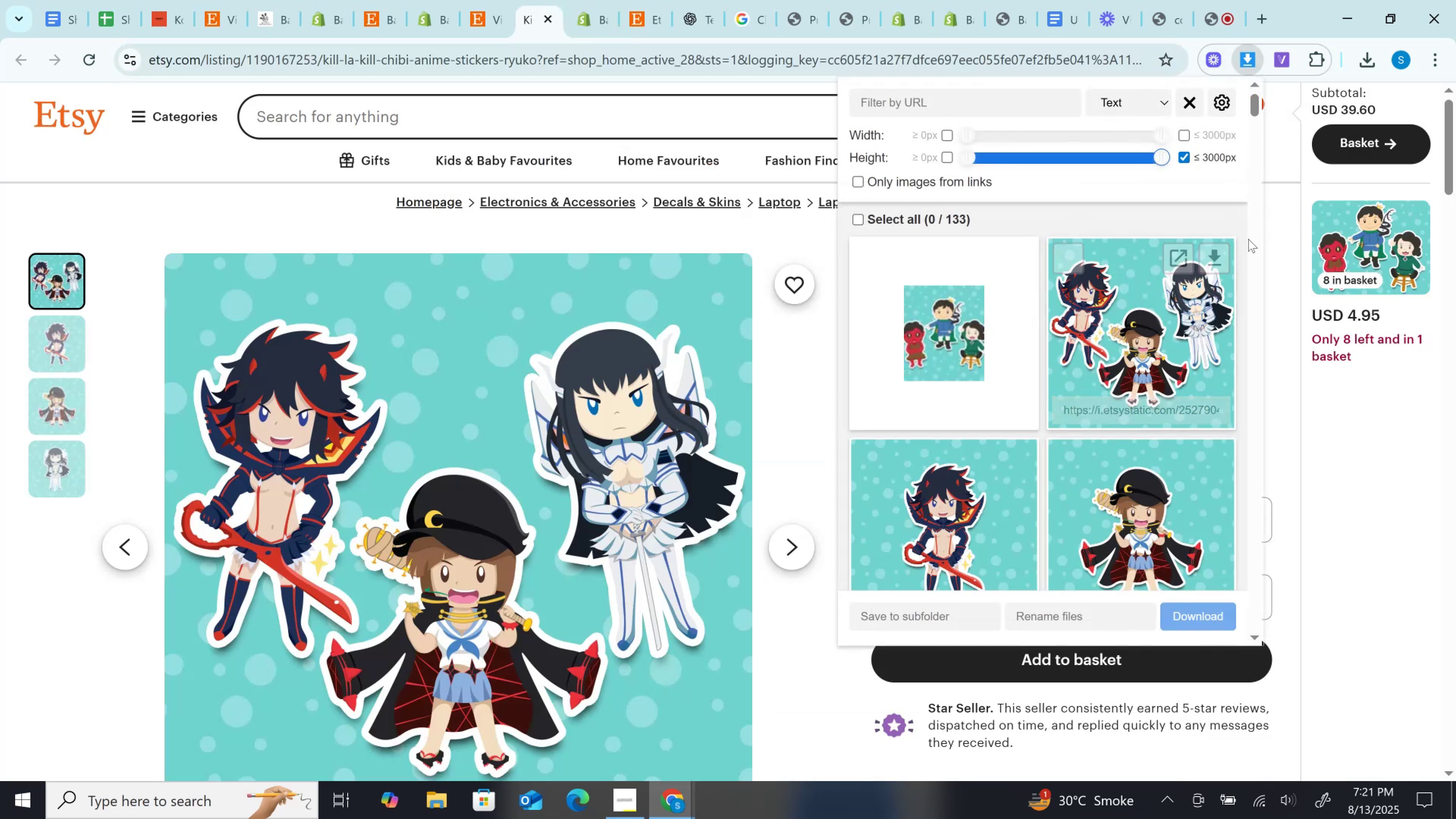 
left_click([1219, 251])
 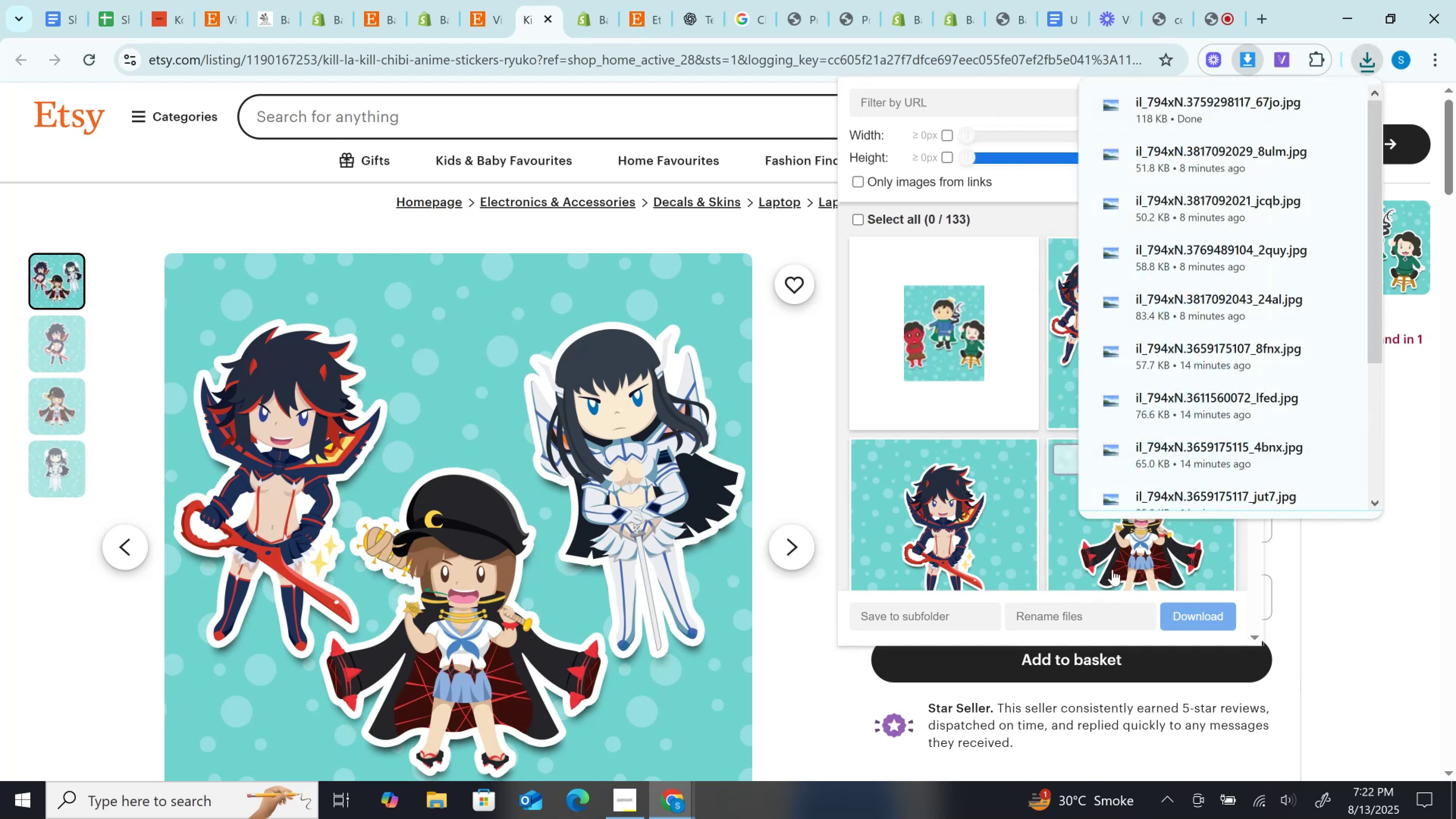 
left_click([1032, 455])
 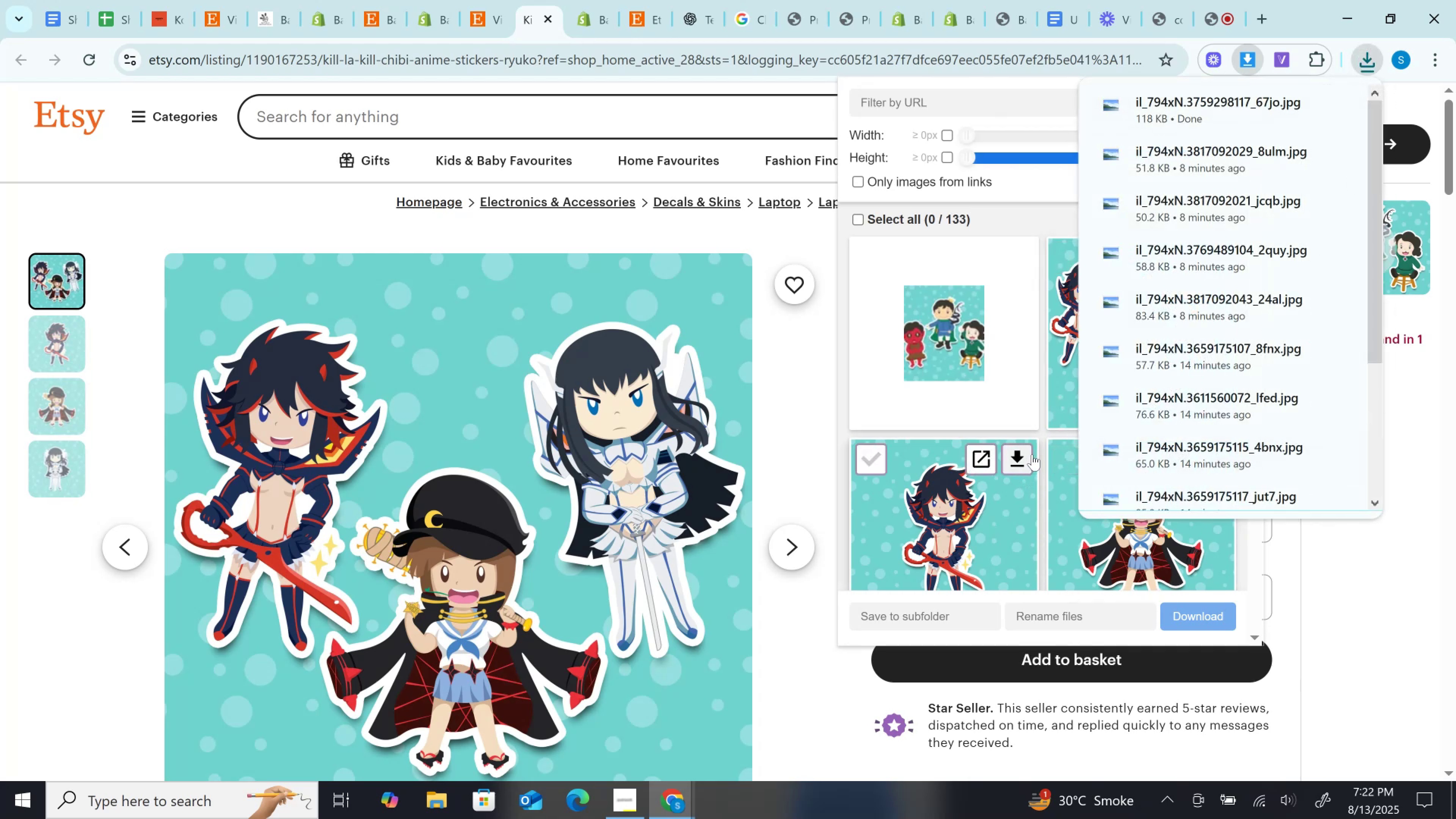 
scroll: coordinate [1032, 454], scroll_direction: down, amount: 1.0
 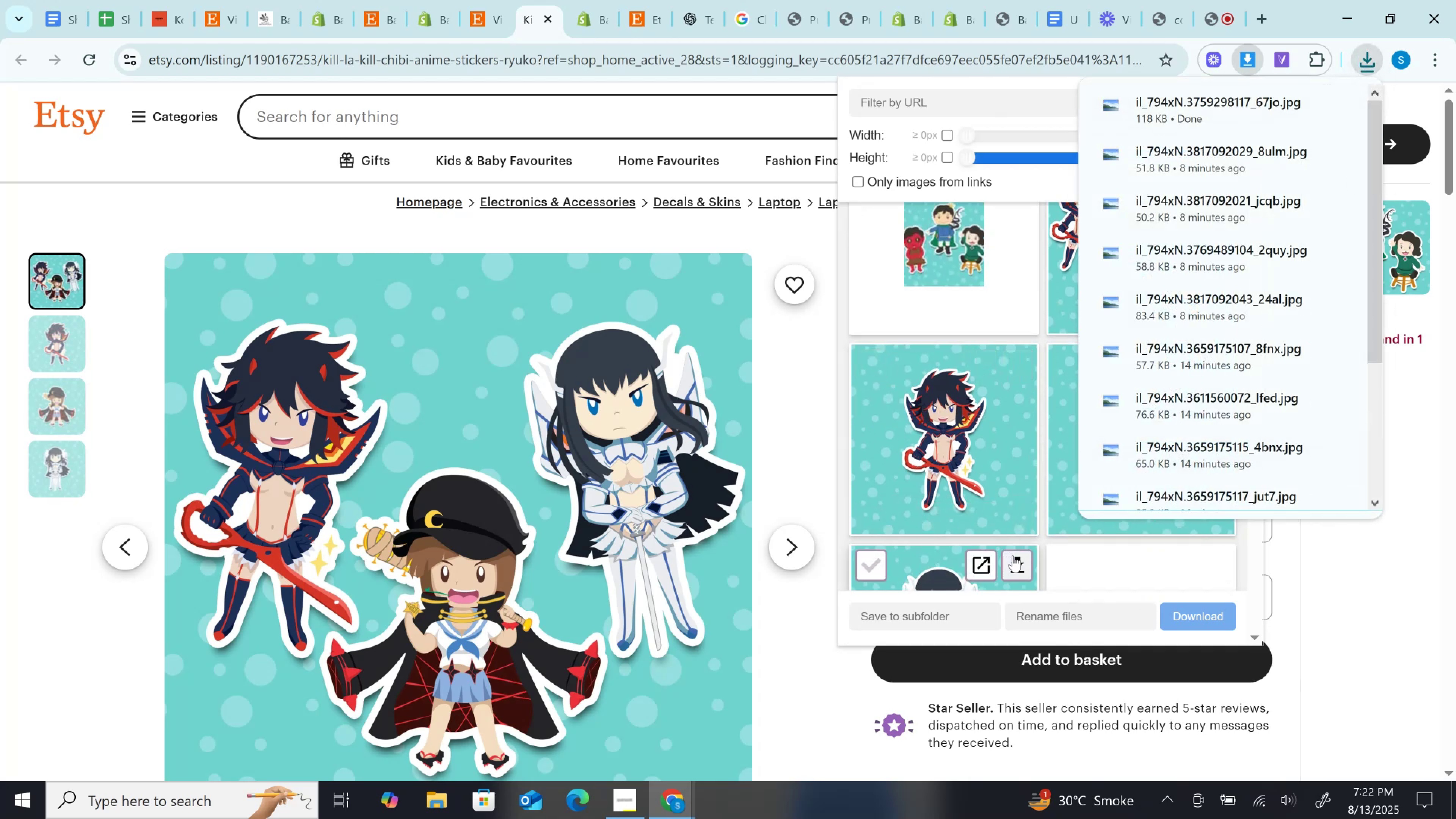 
left_click([1013, 555])
 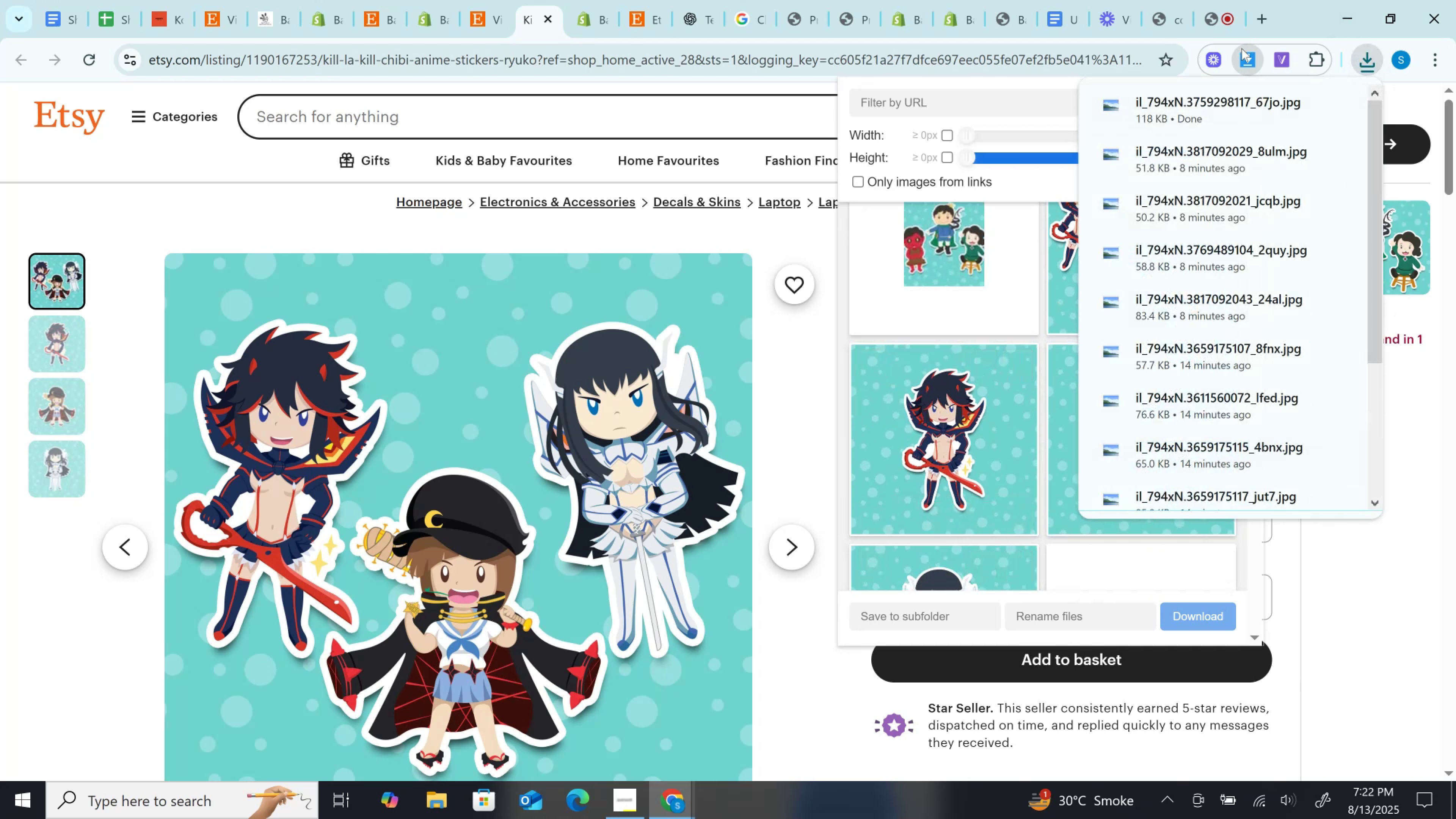 
left_click([1239, 61])
 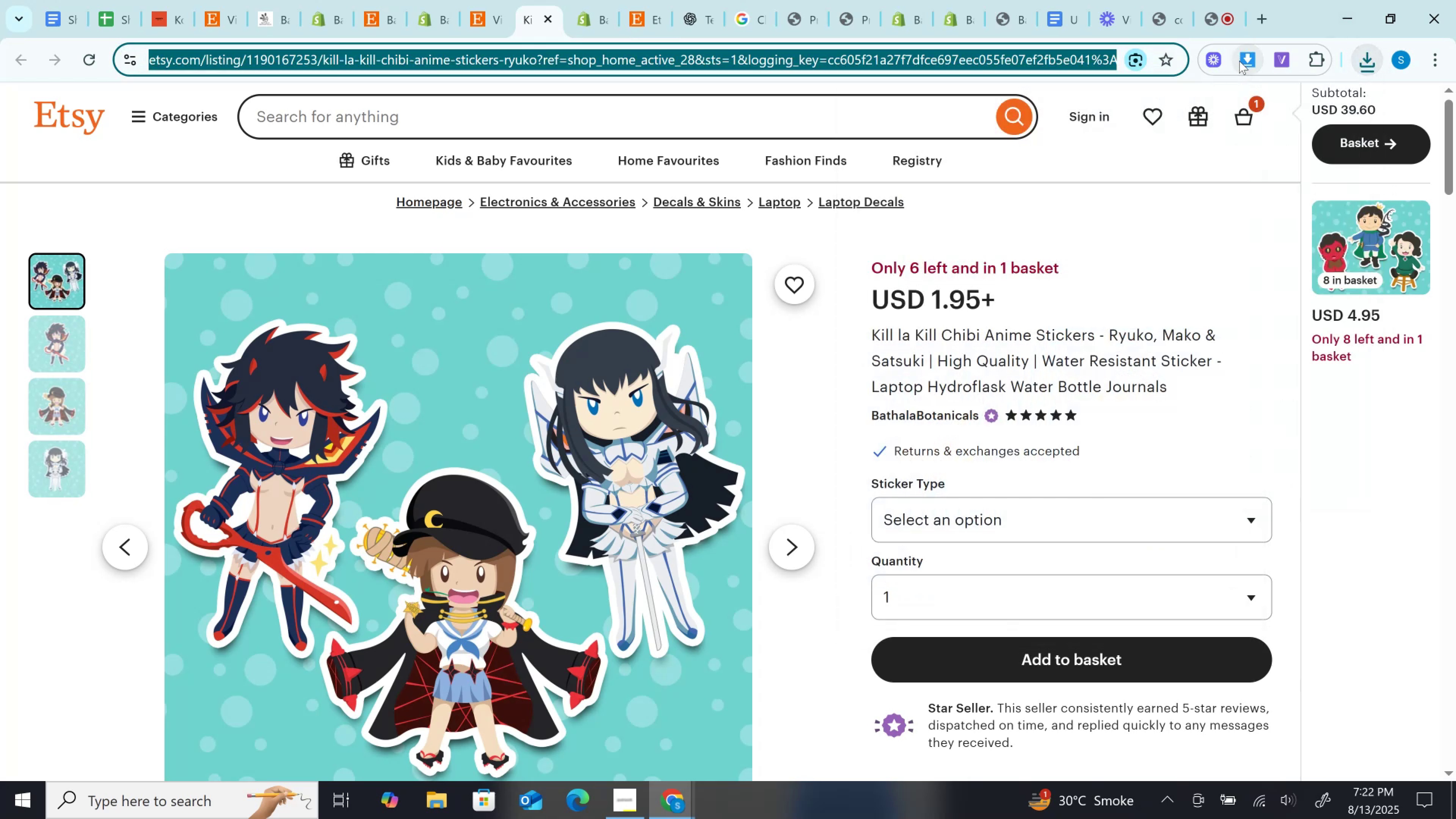 
left_click([1239, 61])
 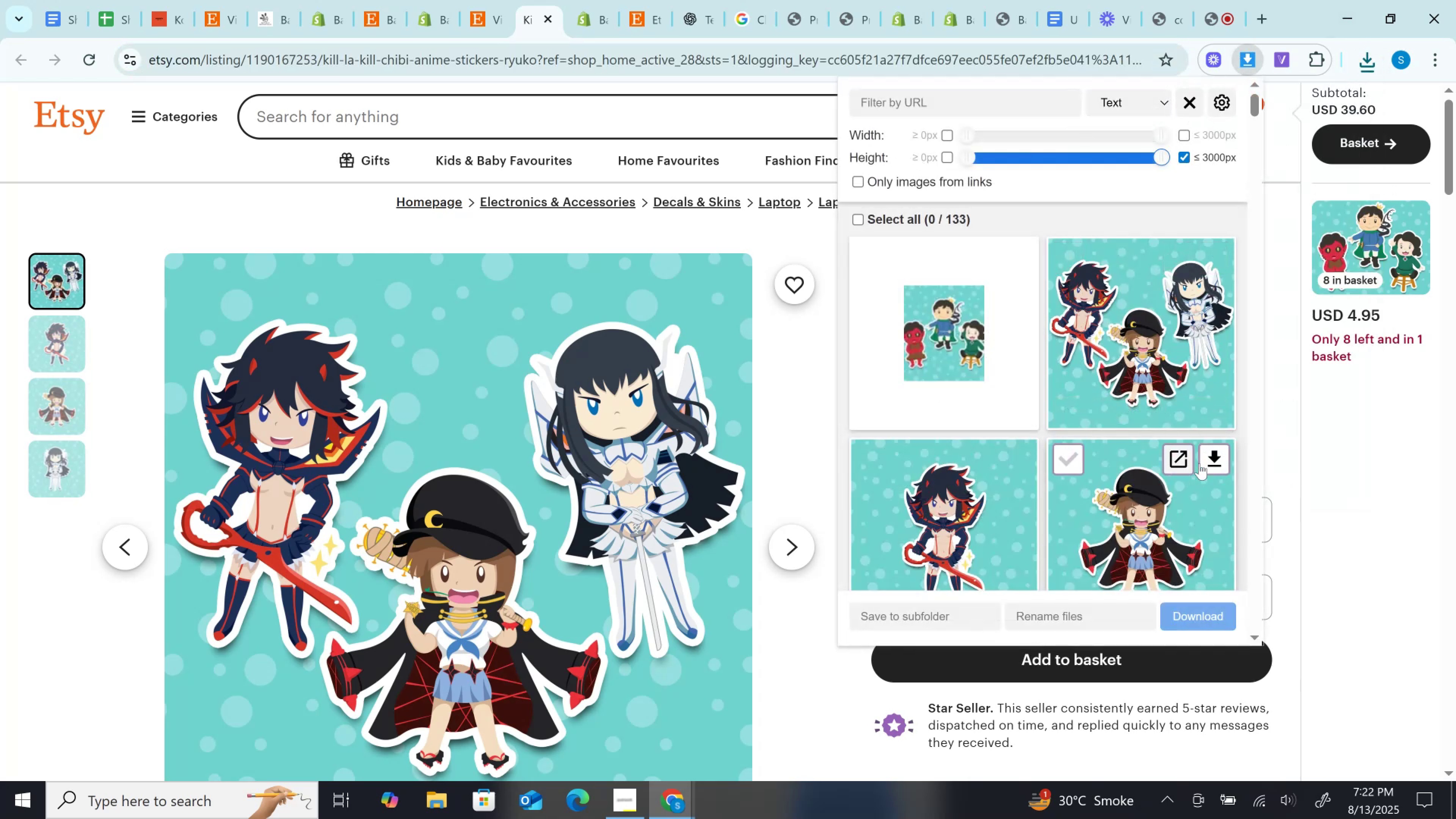 
left_click([1208, 462])
 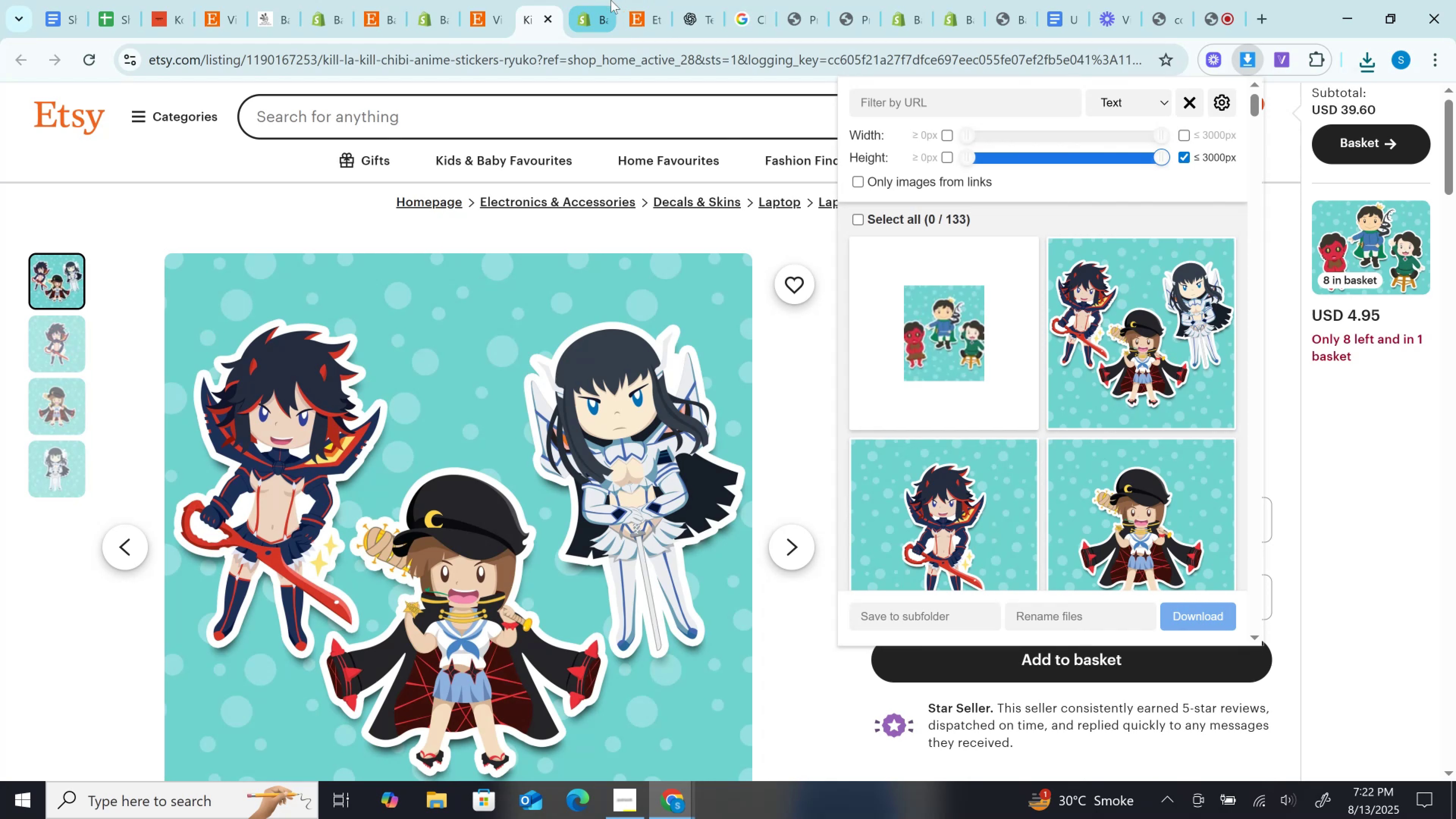 
left_click([592, 0])
 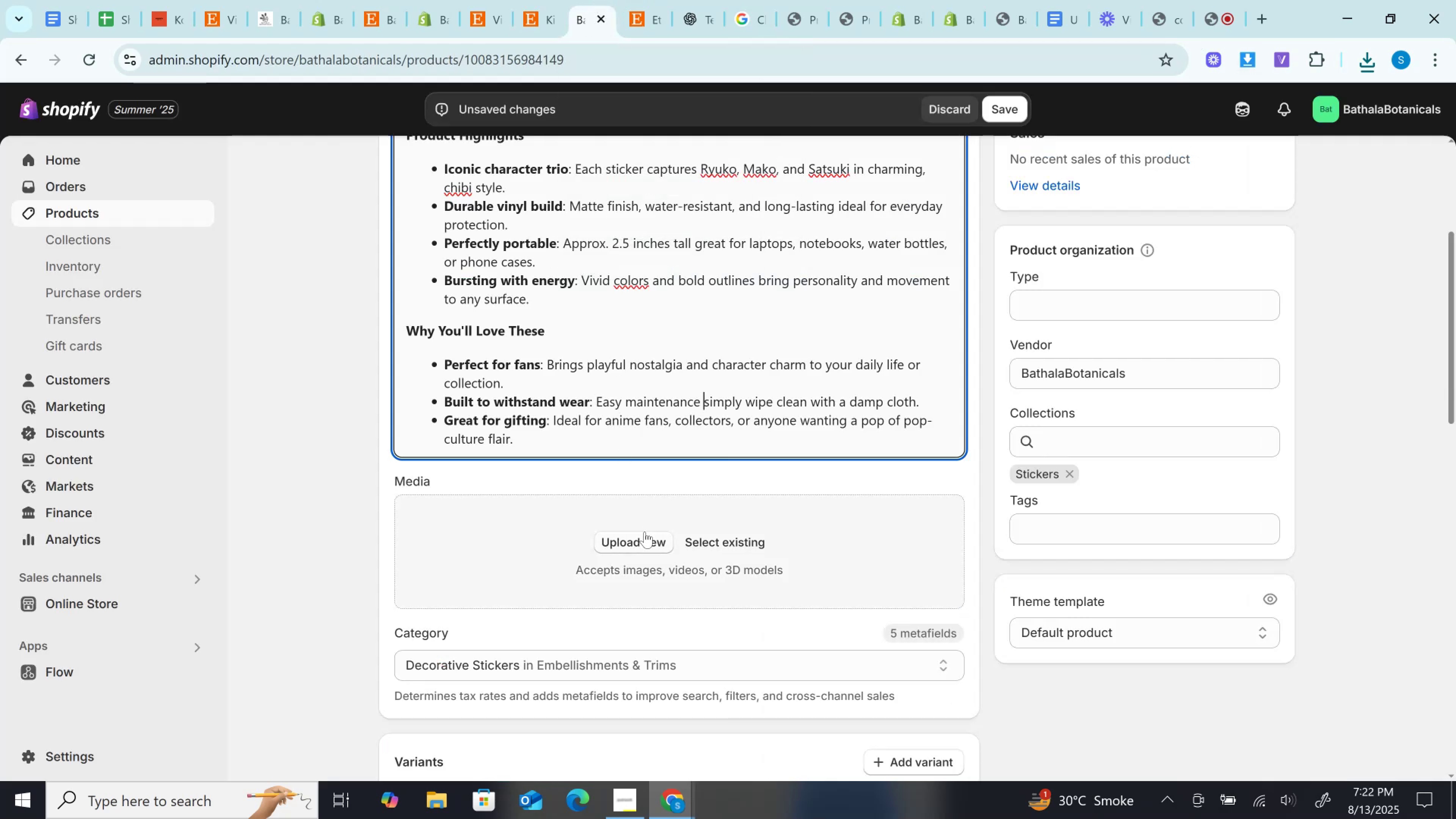 
left_click([646, 534])
 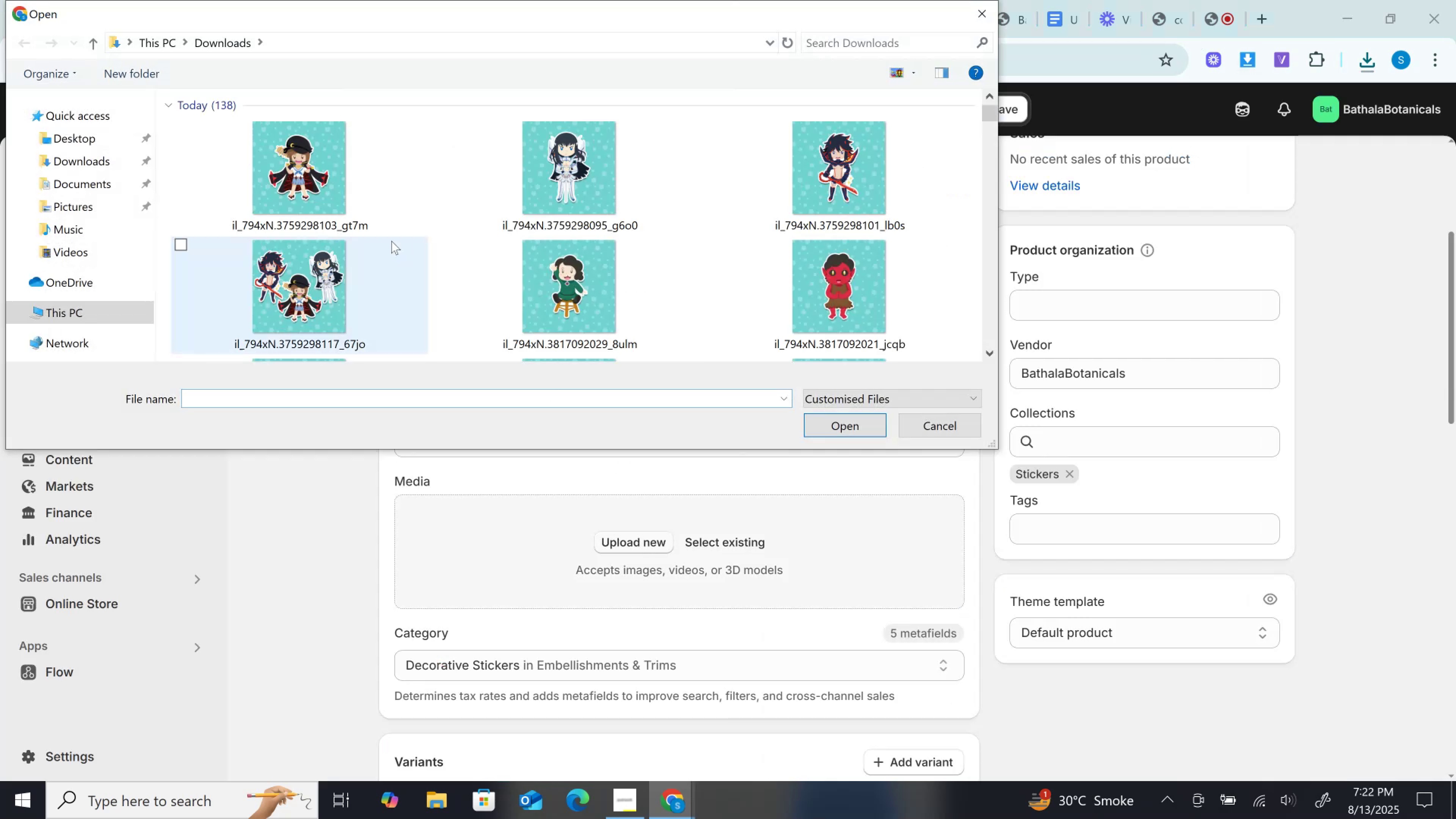 
left_click([333, 195])
 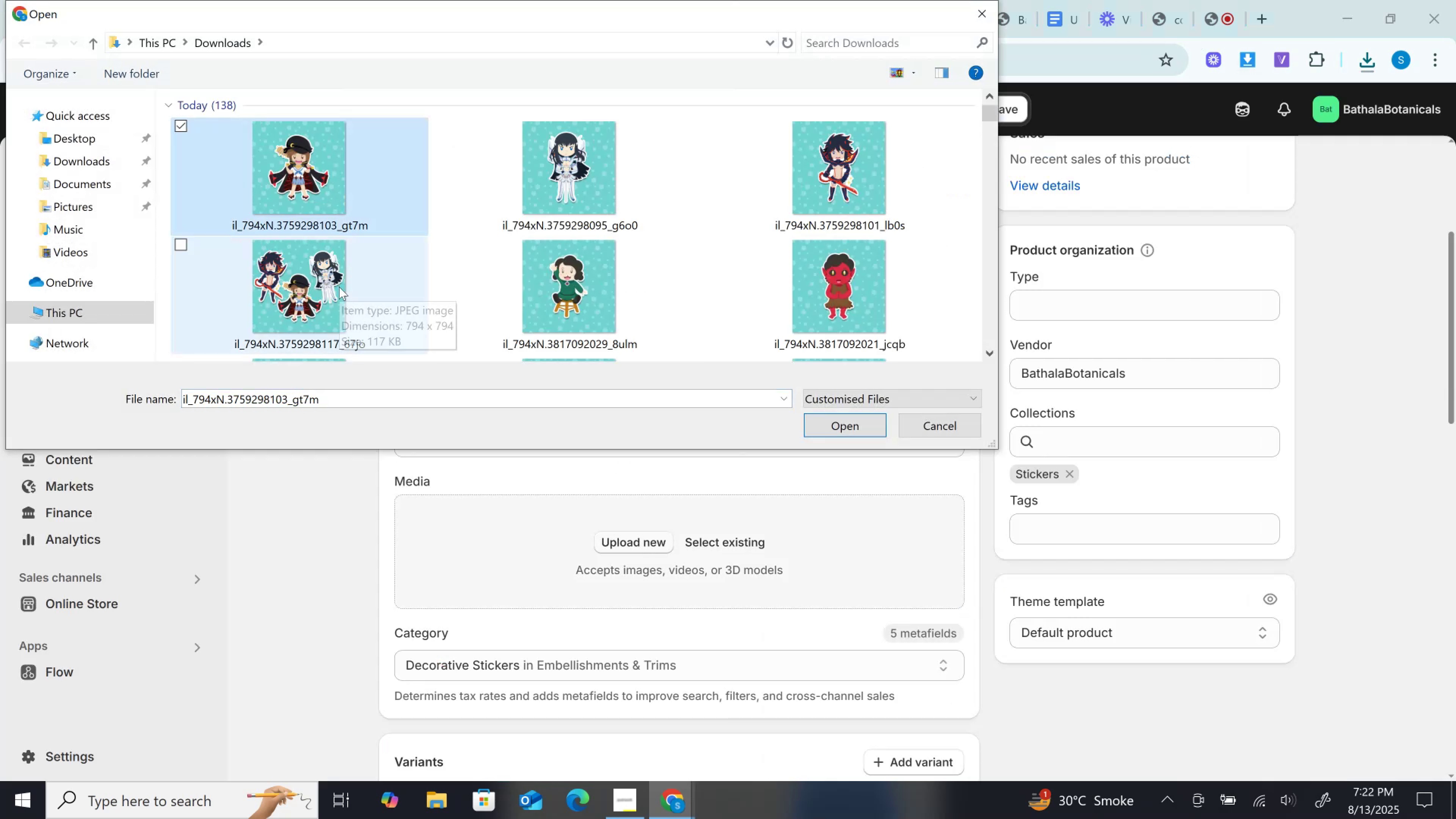 
hold_key(key=ControlLeft, duration=1.51)
left_click([343, 279])
 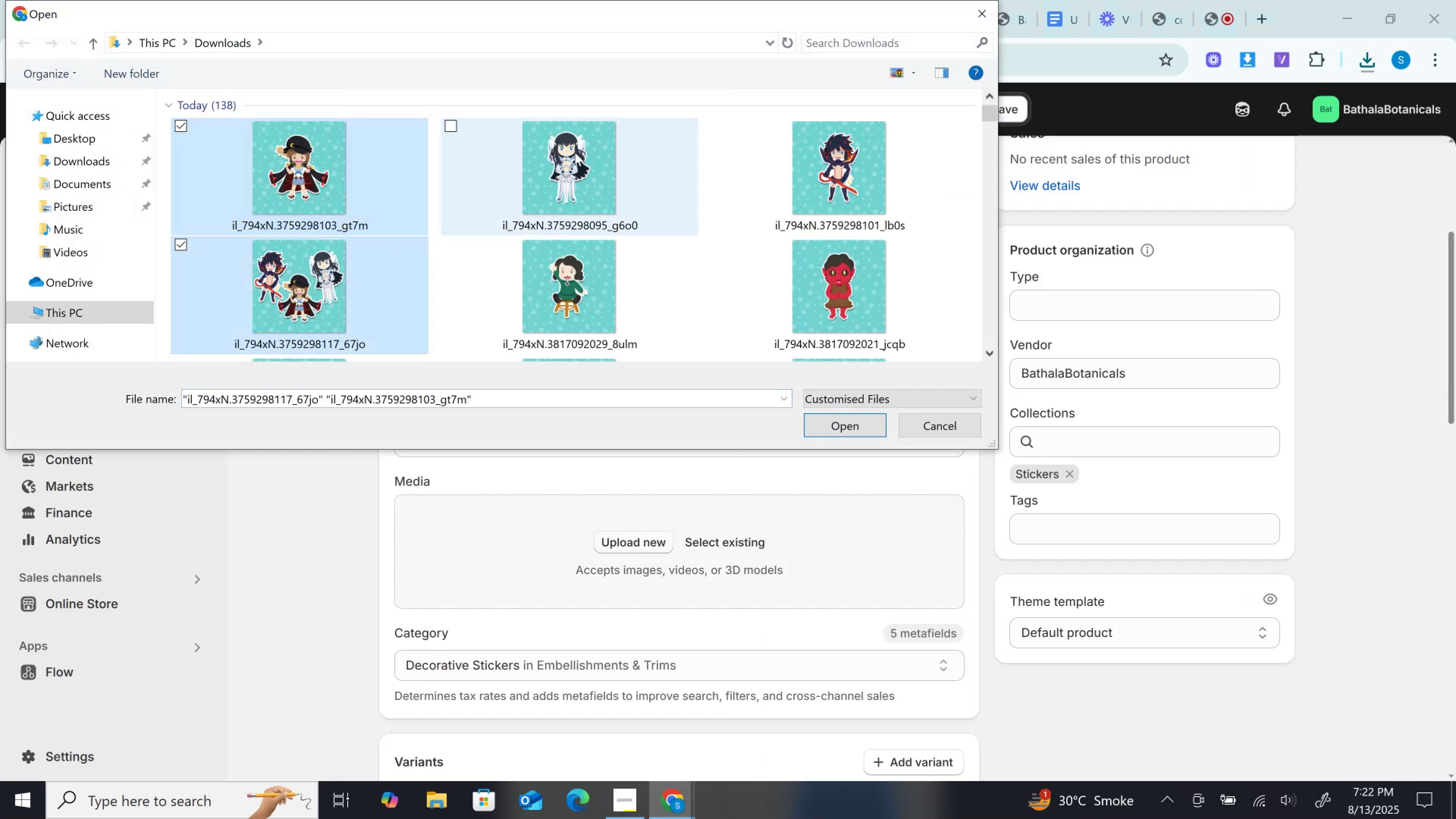 
left_click([575, 152])
 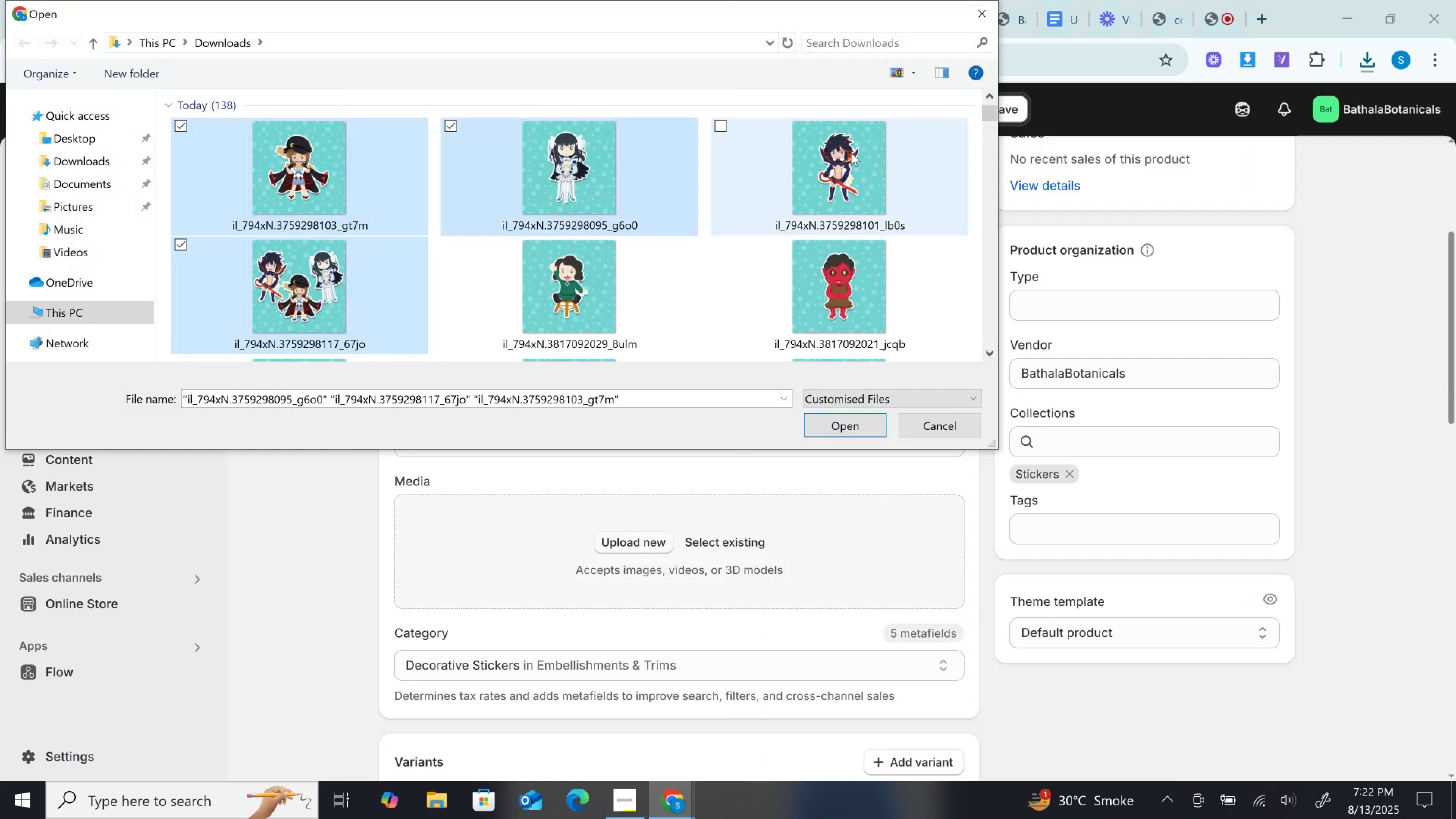 
left_click([851, 152])
 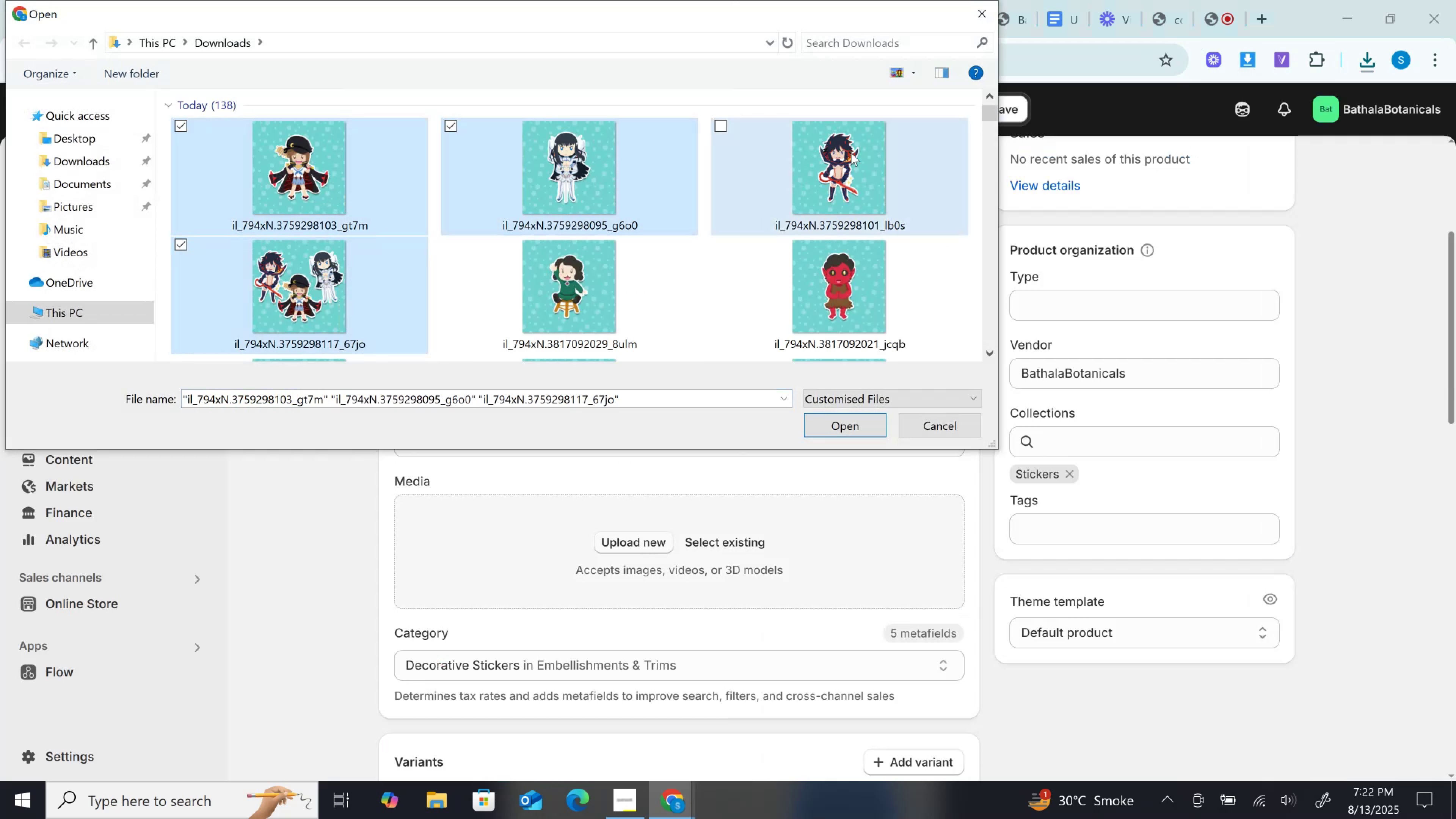 
key(Control+ControlLeft)
 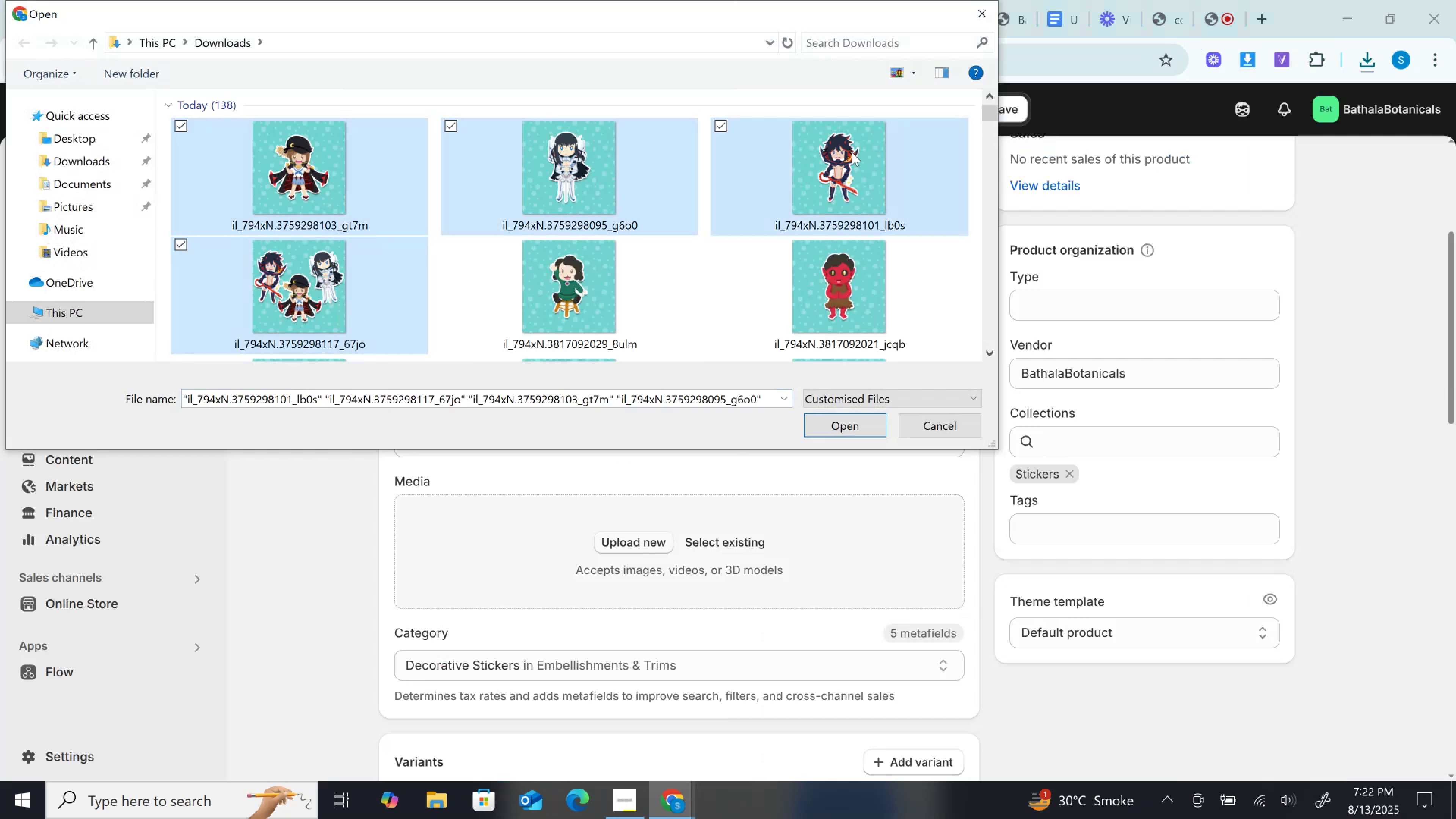 
key(Control+ControlLeft)
 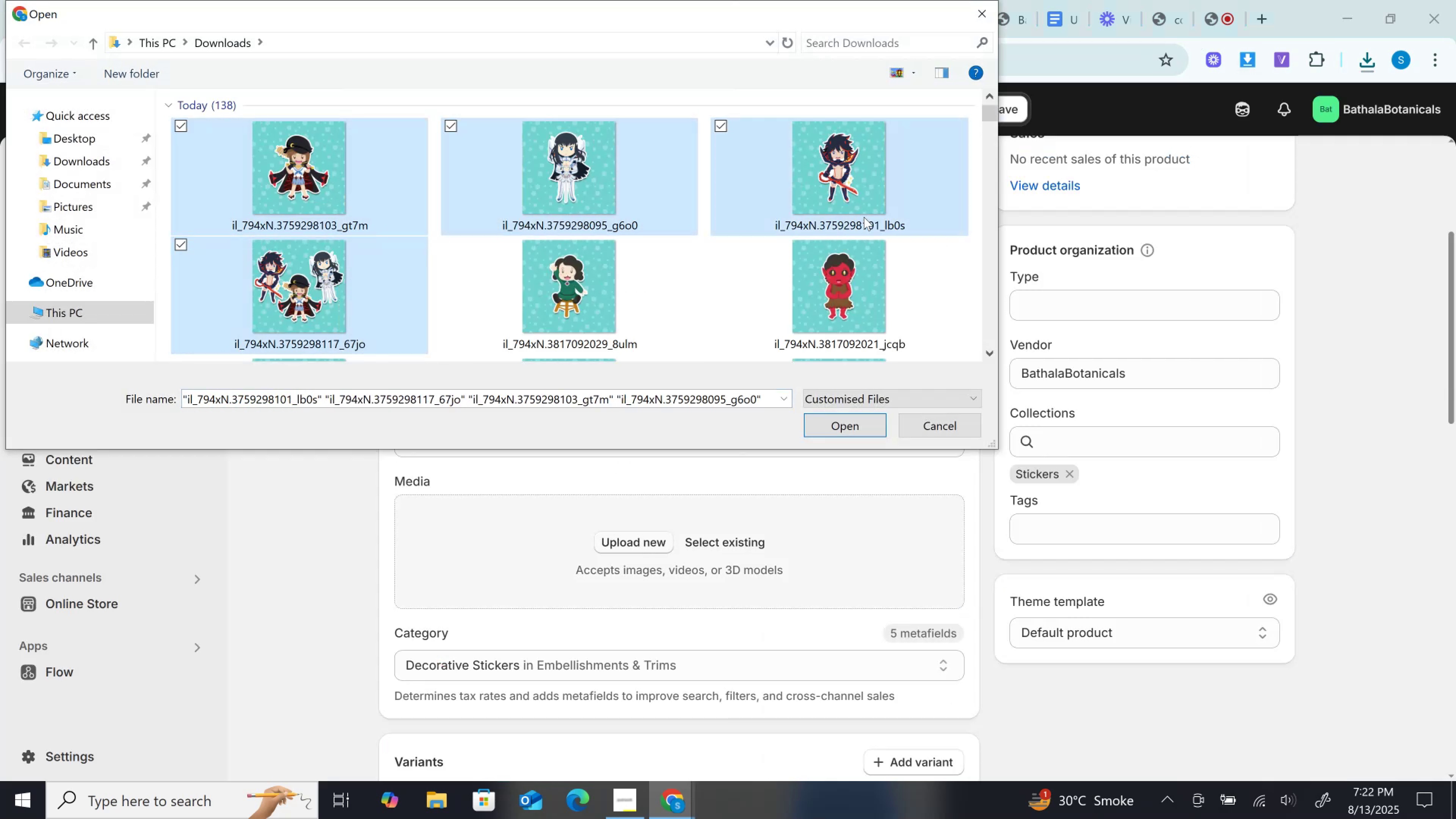 
key(Control+ControlLeft)
 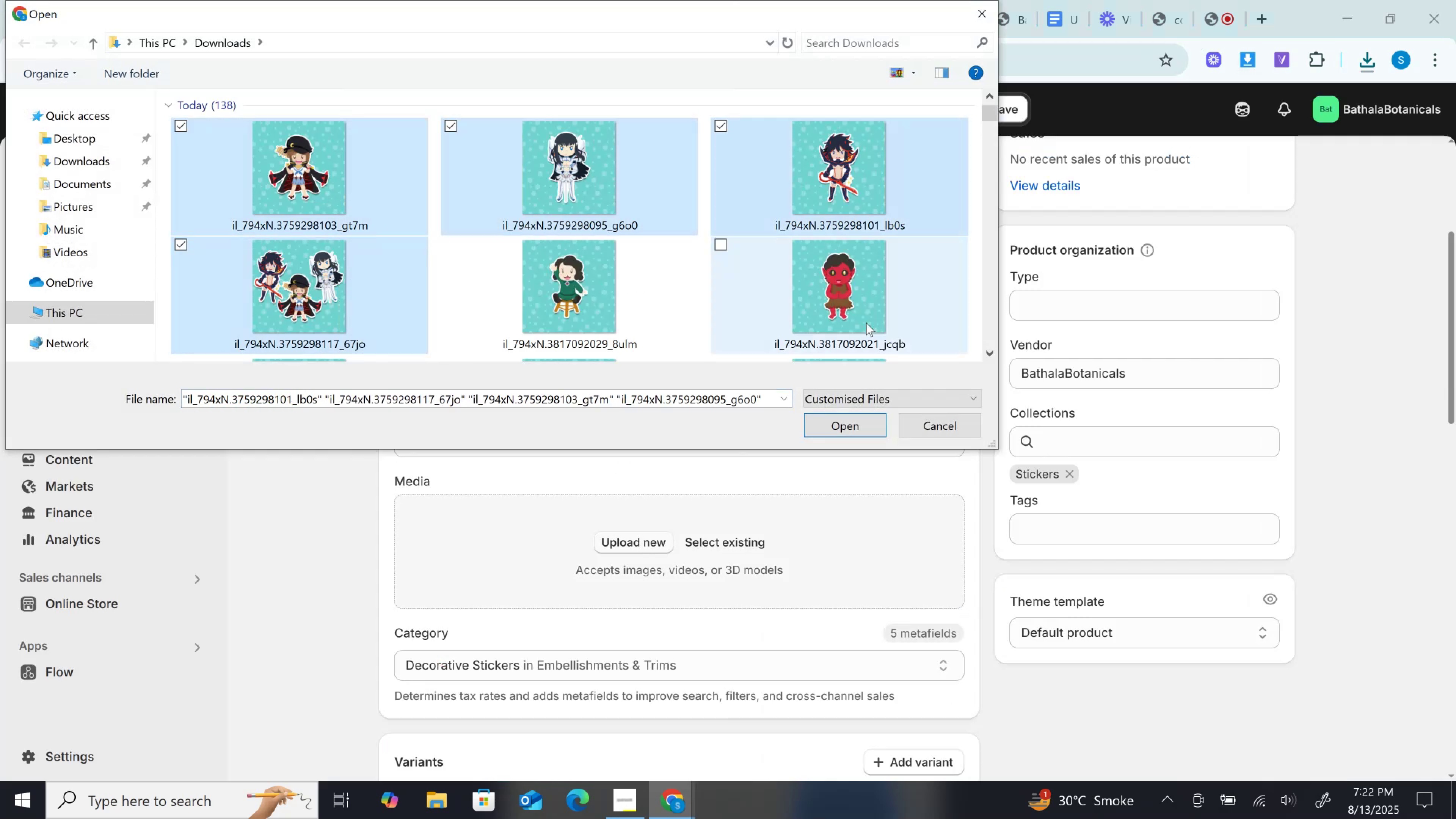 
key(Control+ControlLeft)
 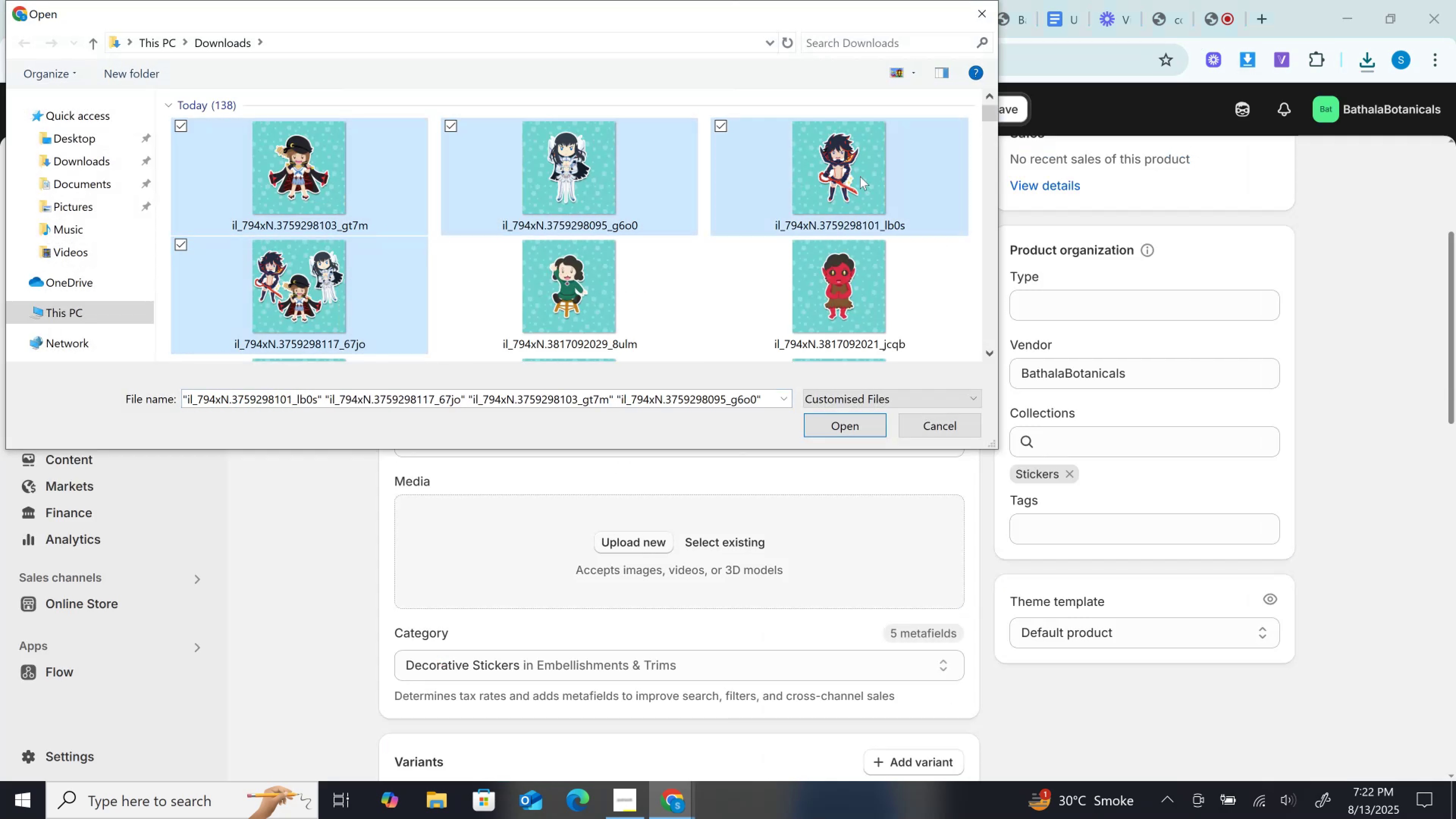 
key(Control+ControlLeft)
 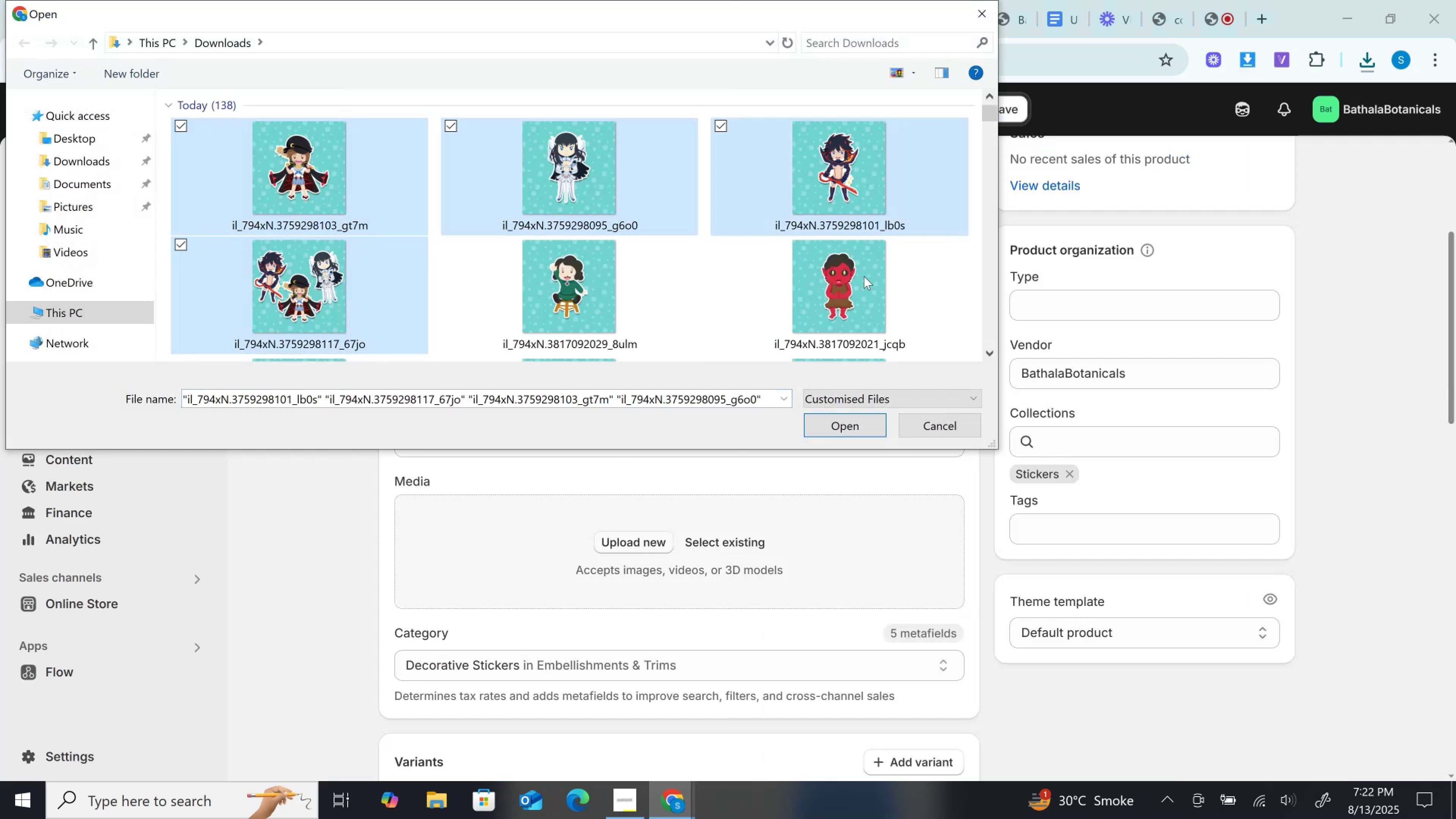 
key(Control+ControlLeft)
 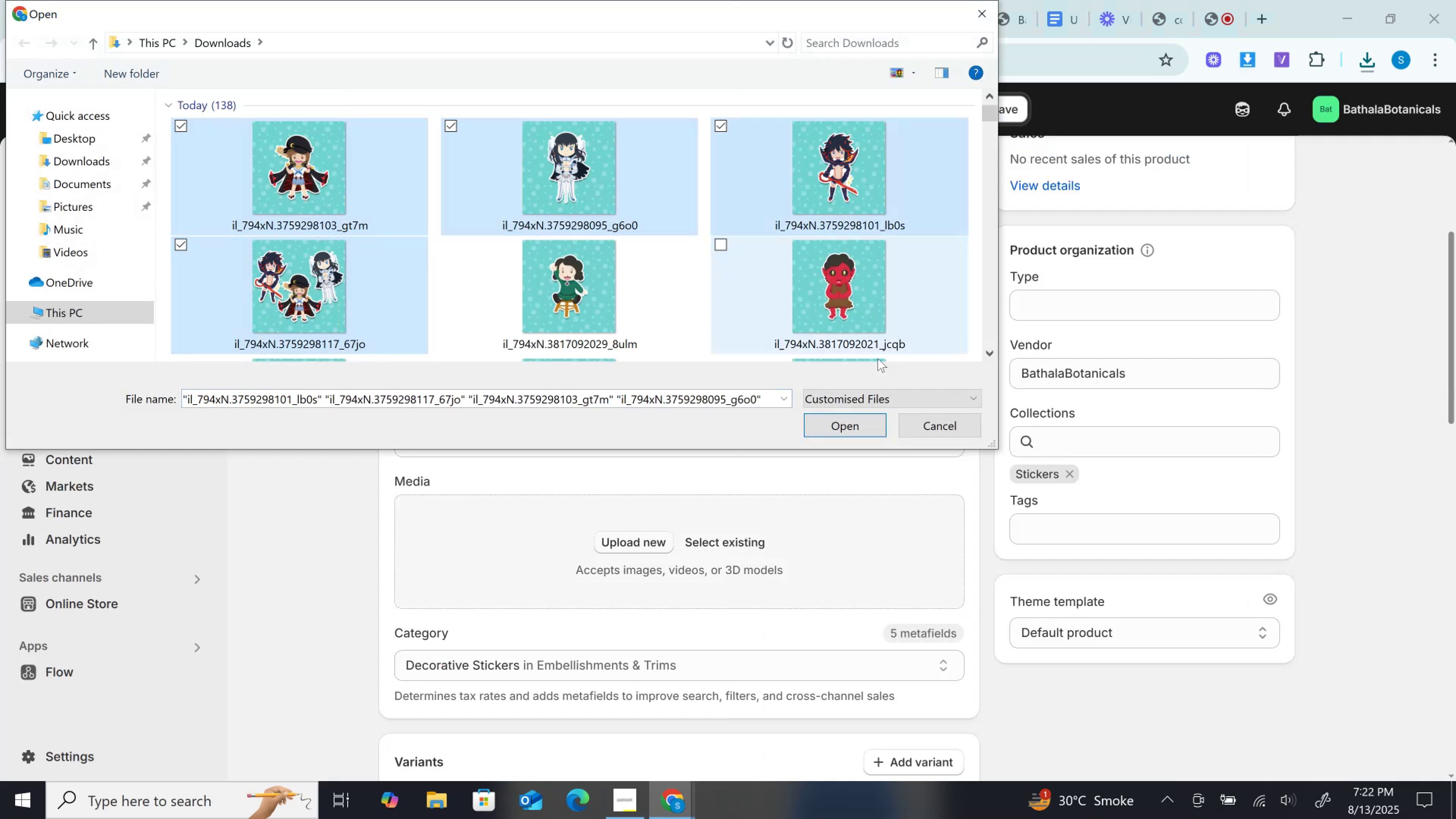 
key(Control+ControlLeft)
 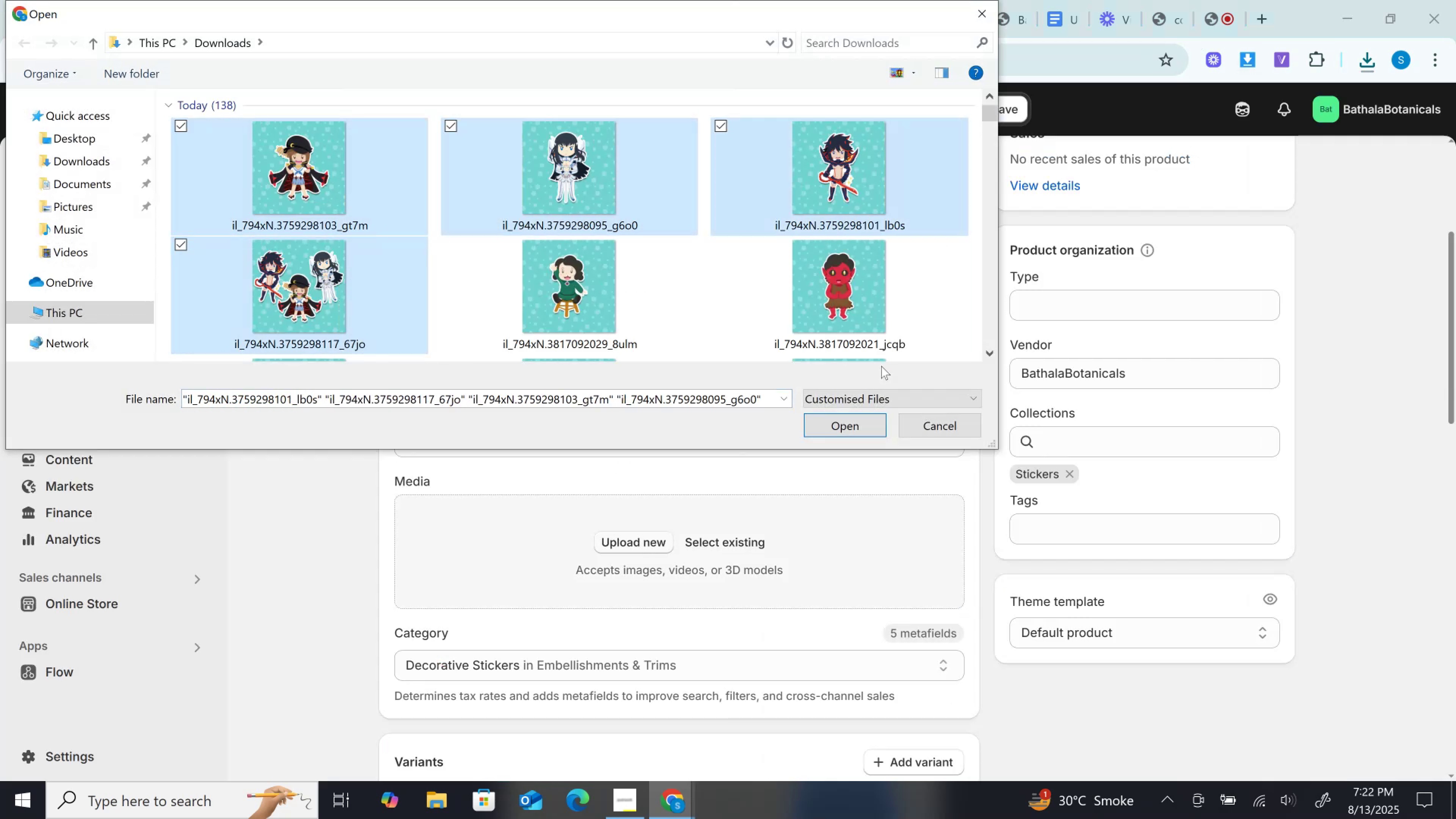 
key(Control+ControlLeft)
 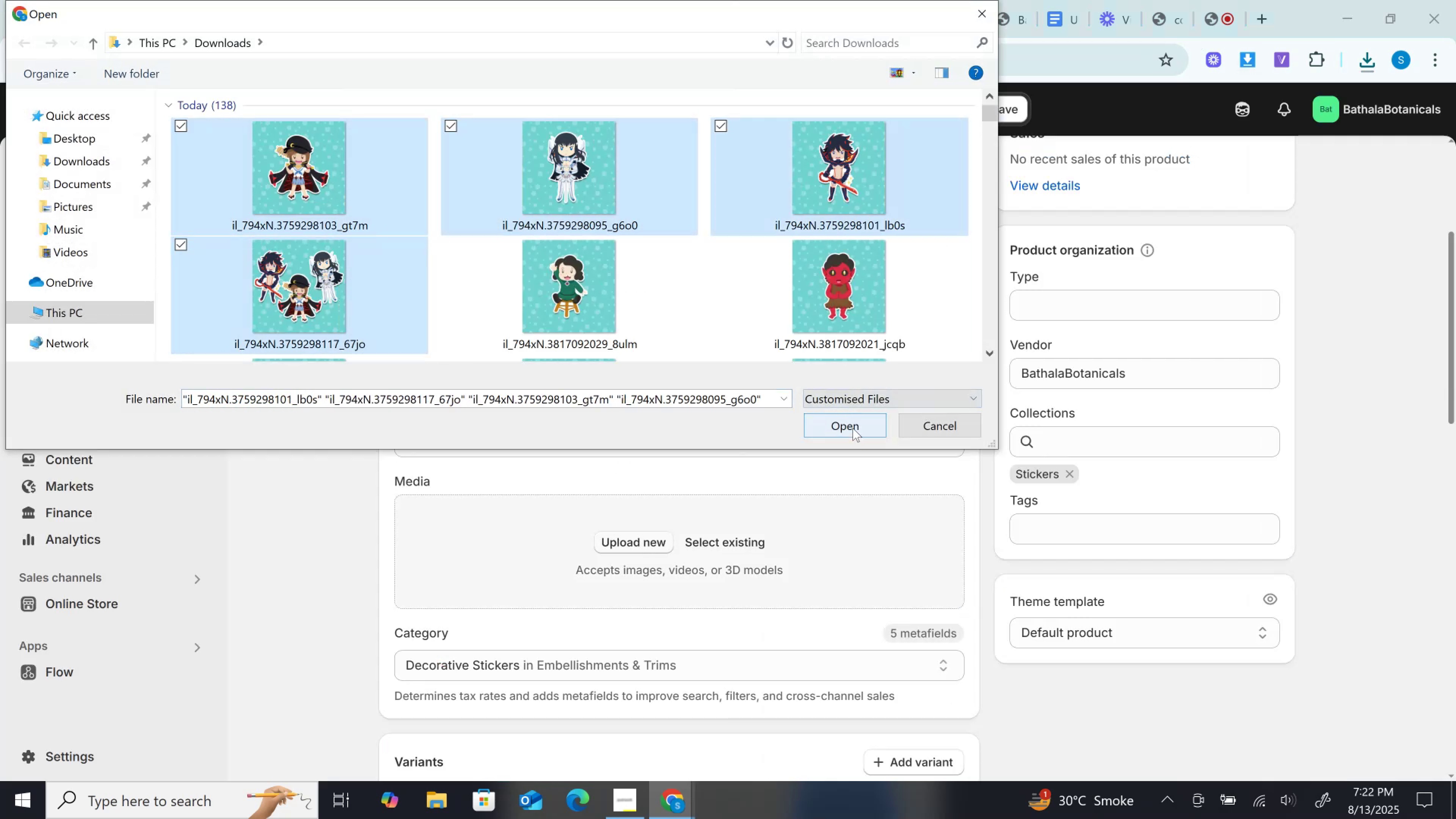 
left_click([849, 422])
 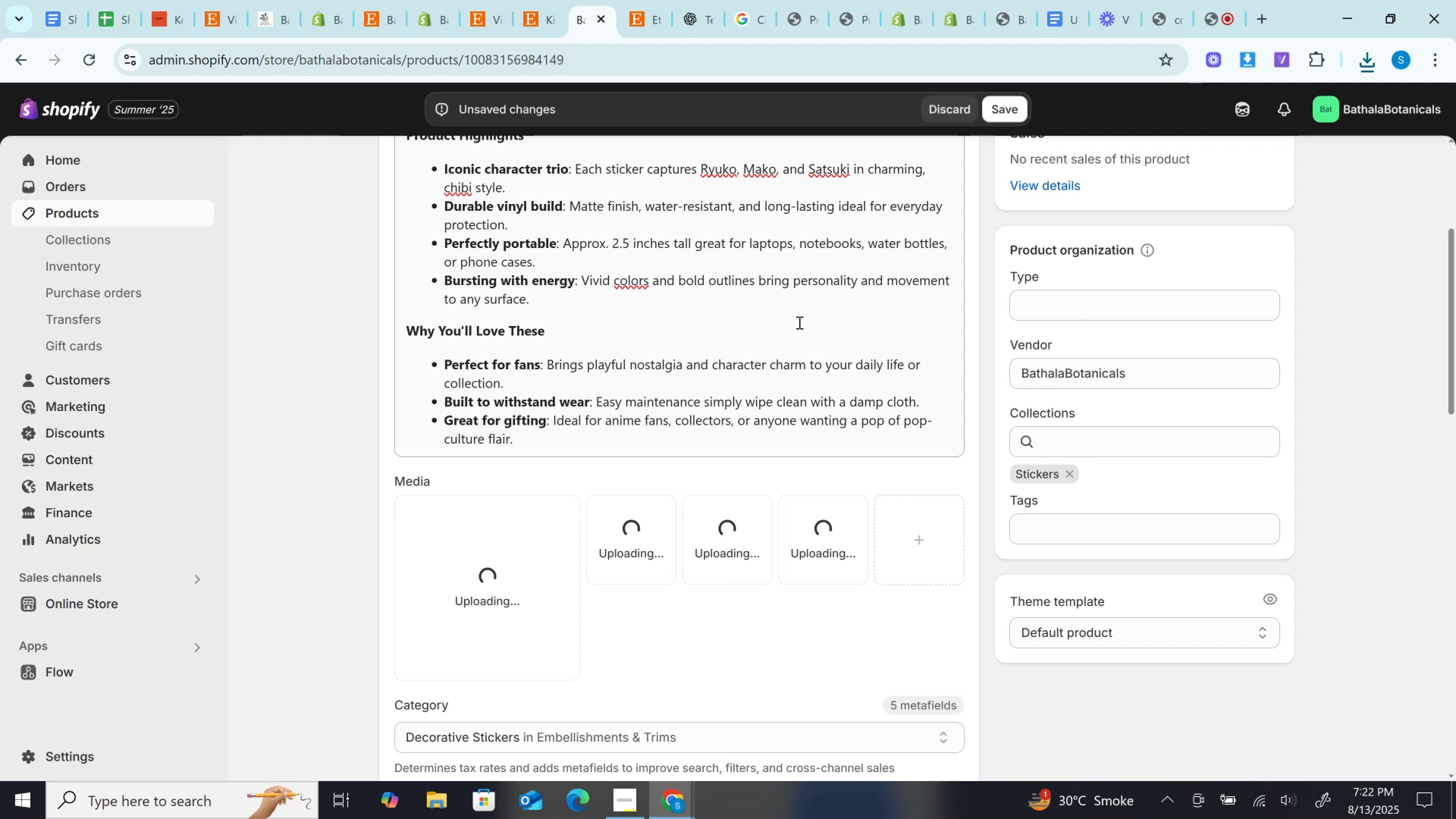 
scroll: coordinate [554, 450], scroll_direction: down, amount: 4.0
 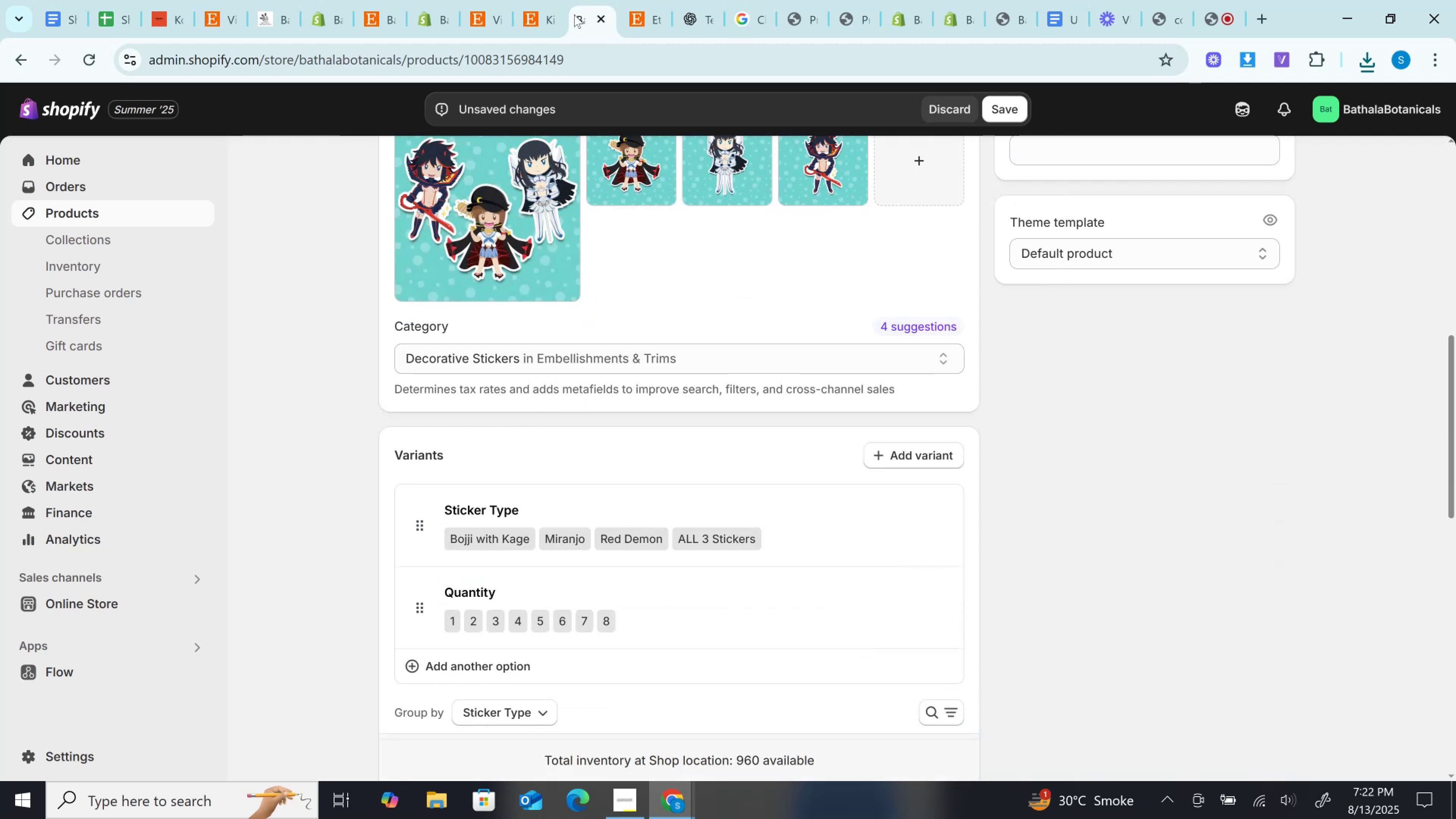 
left_click([645, 0])
 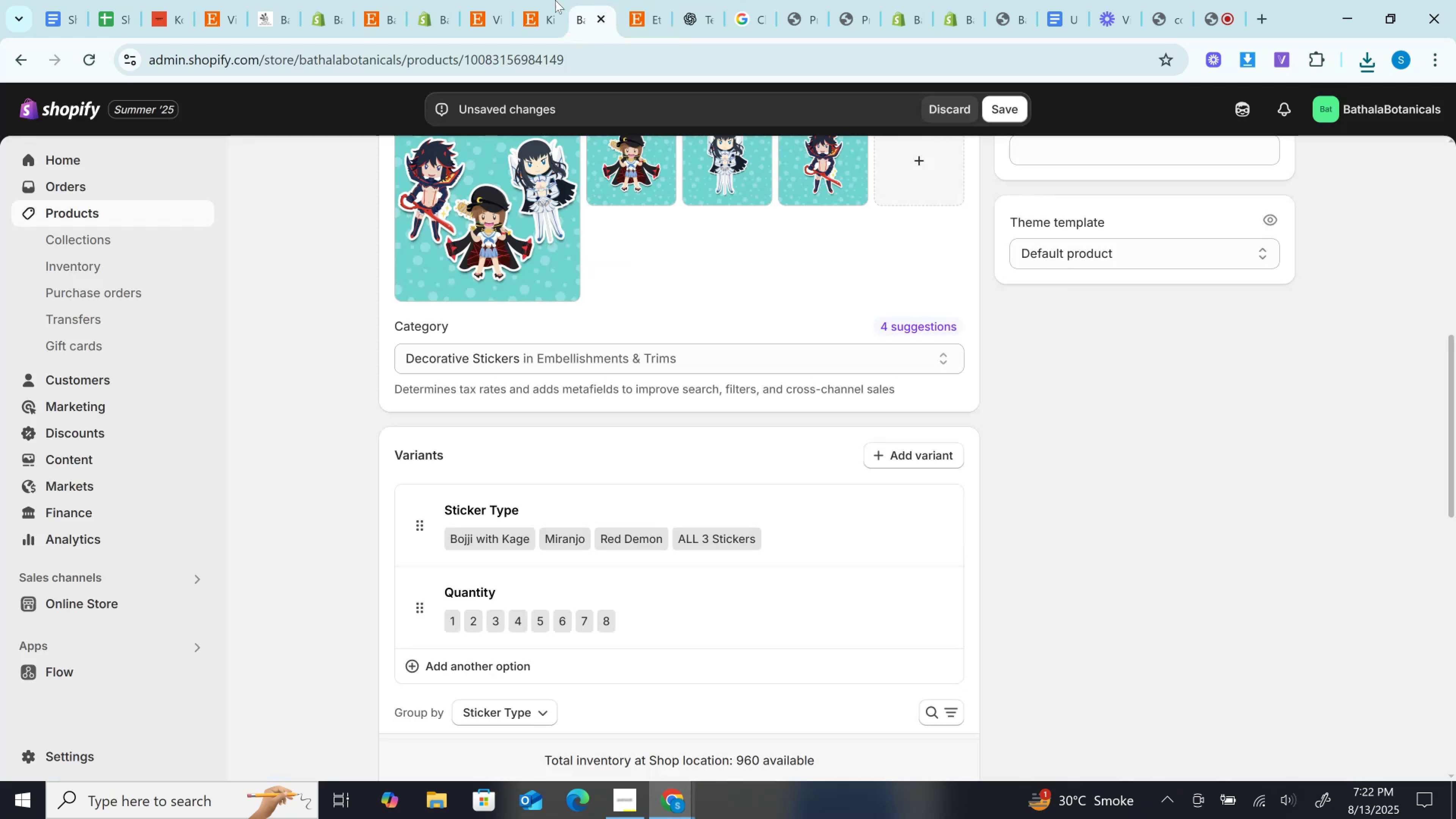 
double_click([541, 0])
 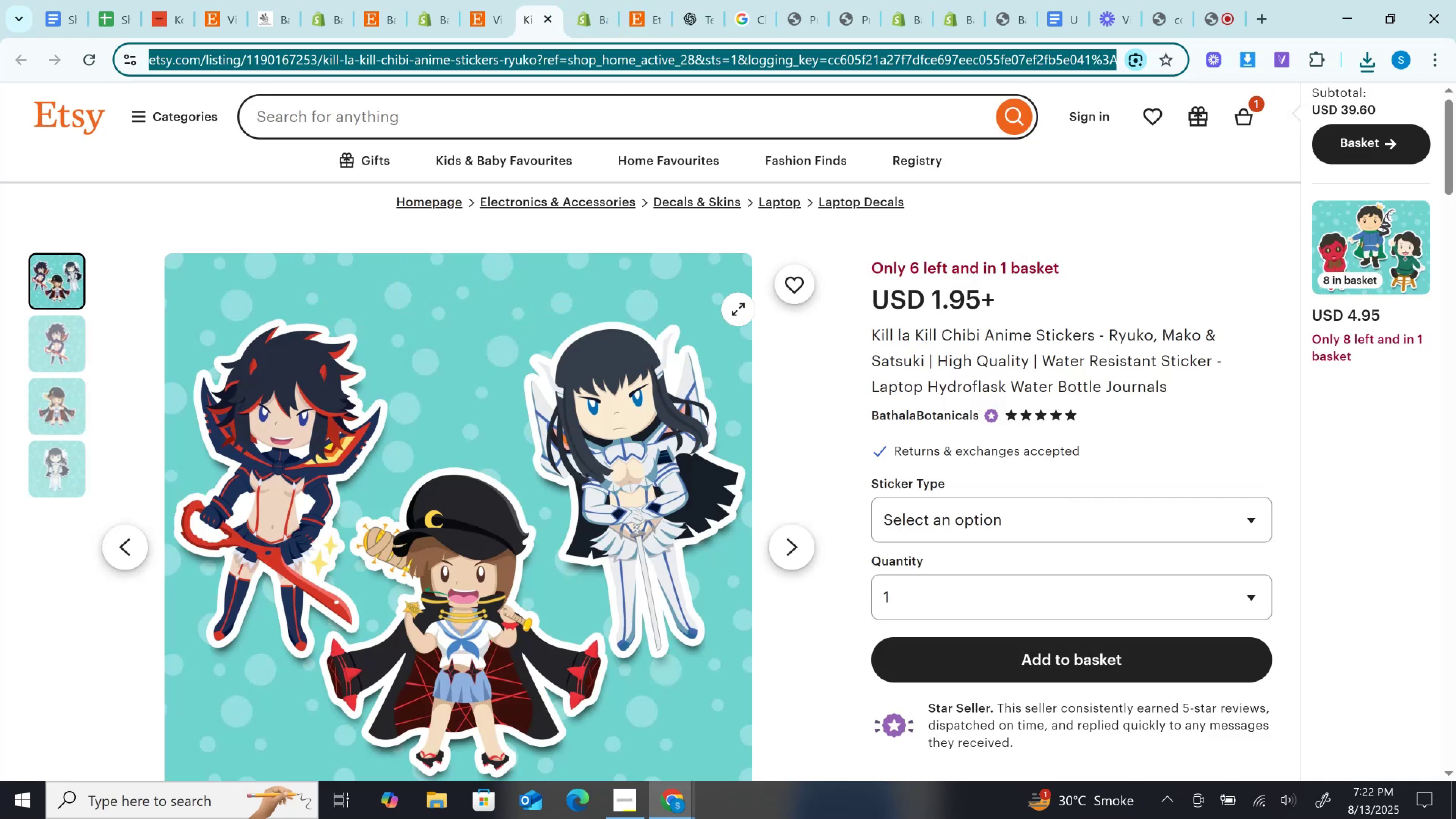 
scroll: coordinate [786, 336], scroll_direction: down, amount: 3.0
 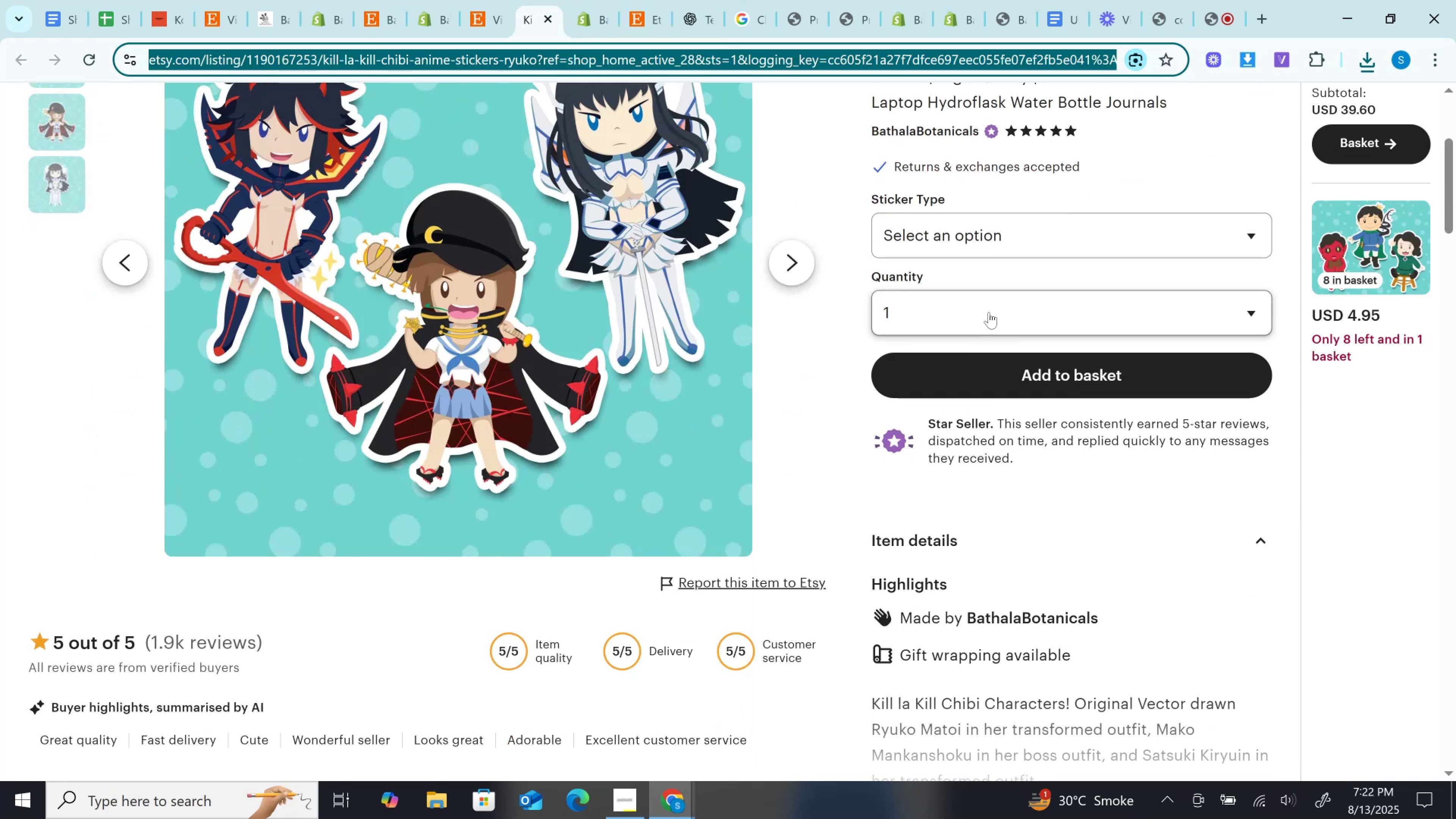 
left_click([989, 312])
 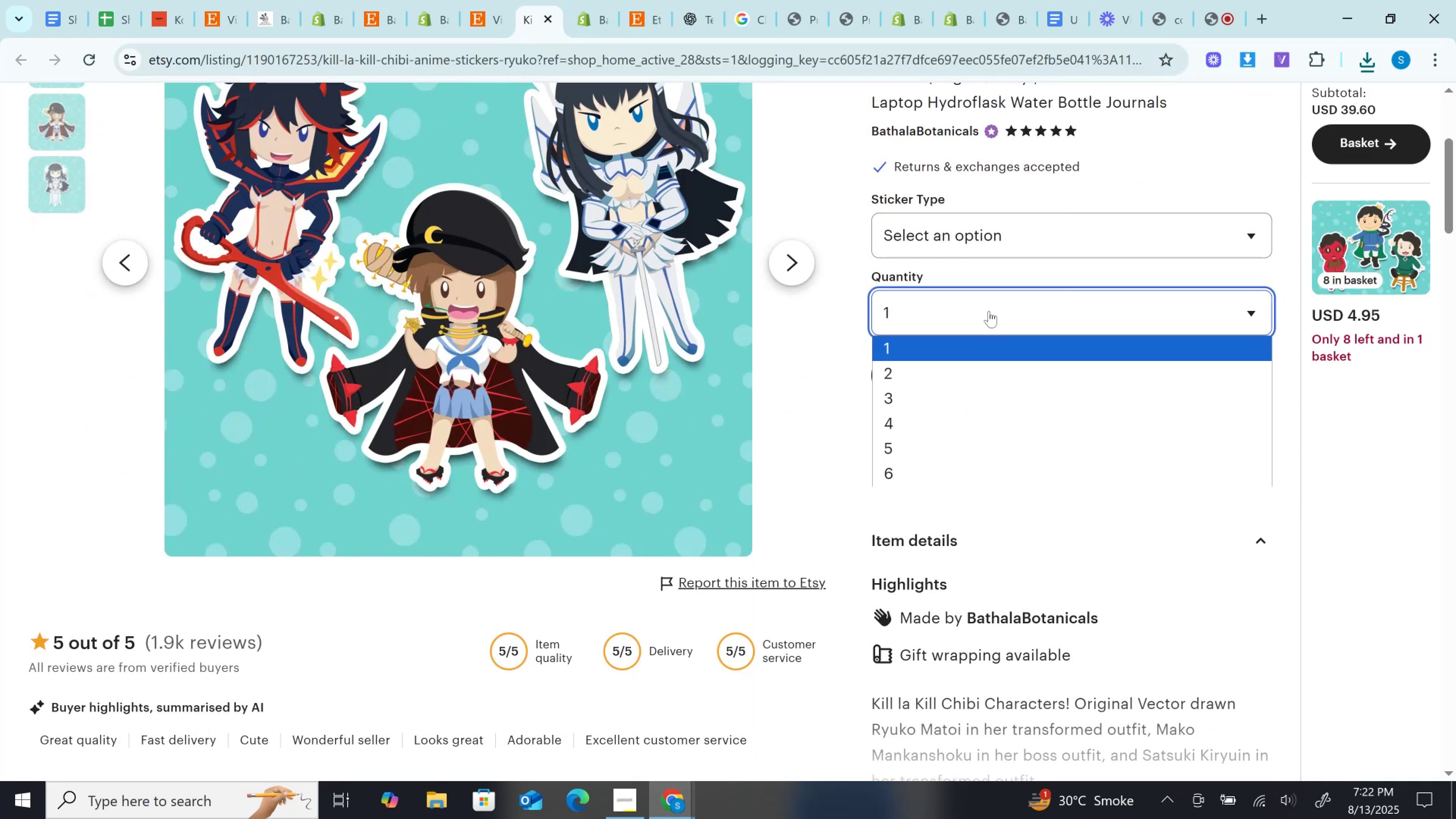 
left_click([989, 311])
 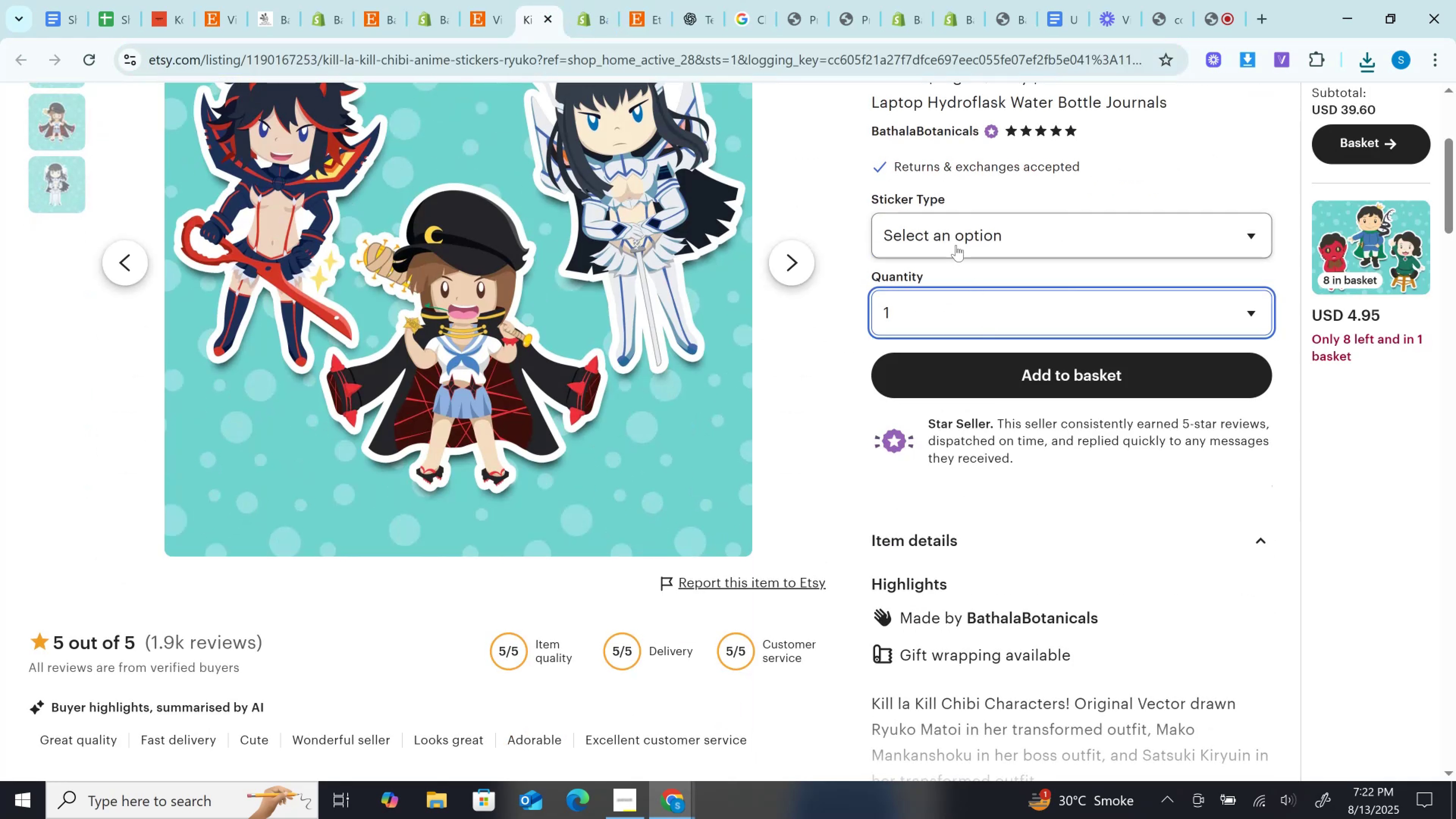 
left_click([956, 245])
 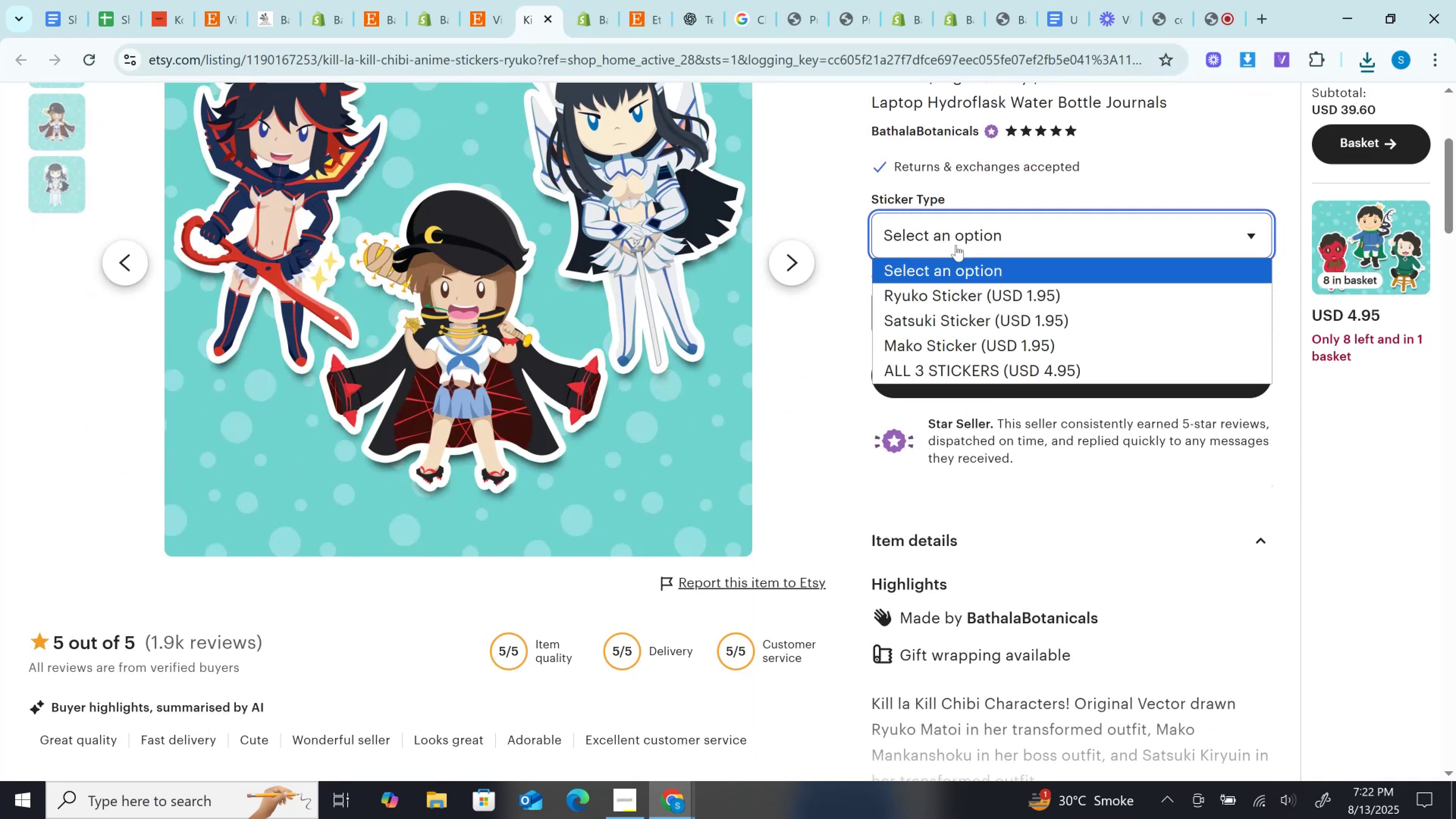 
left_click([956, 245])
 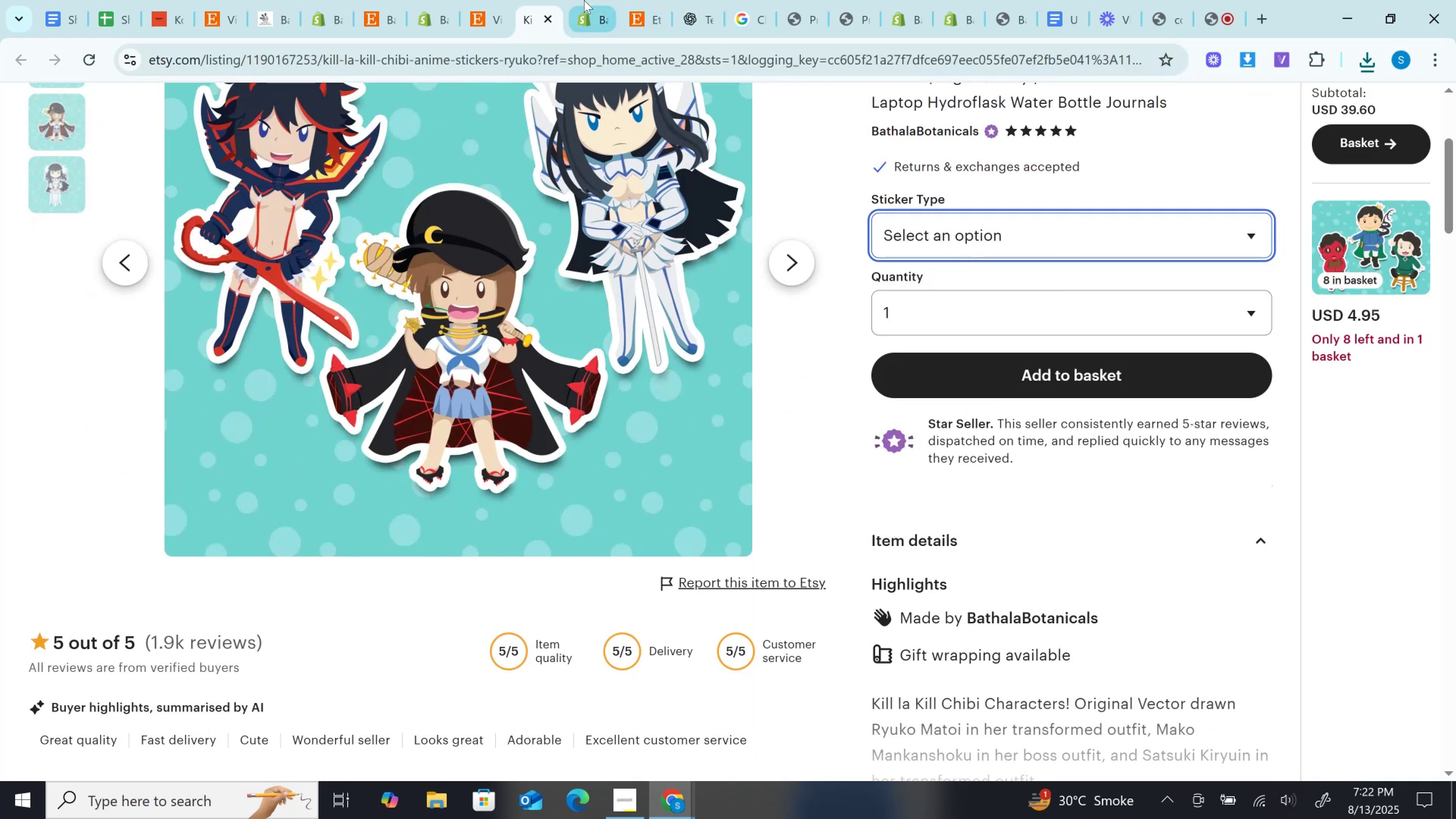 
left_click([586, 0])
 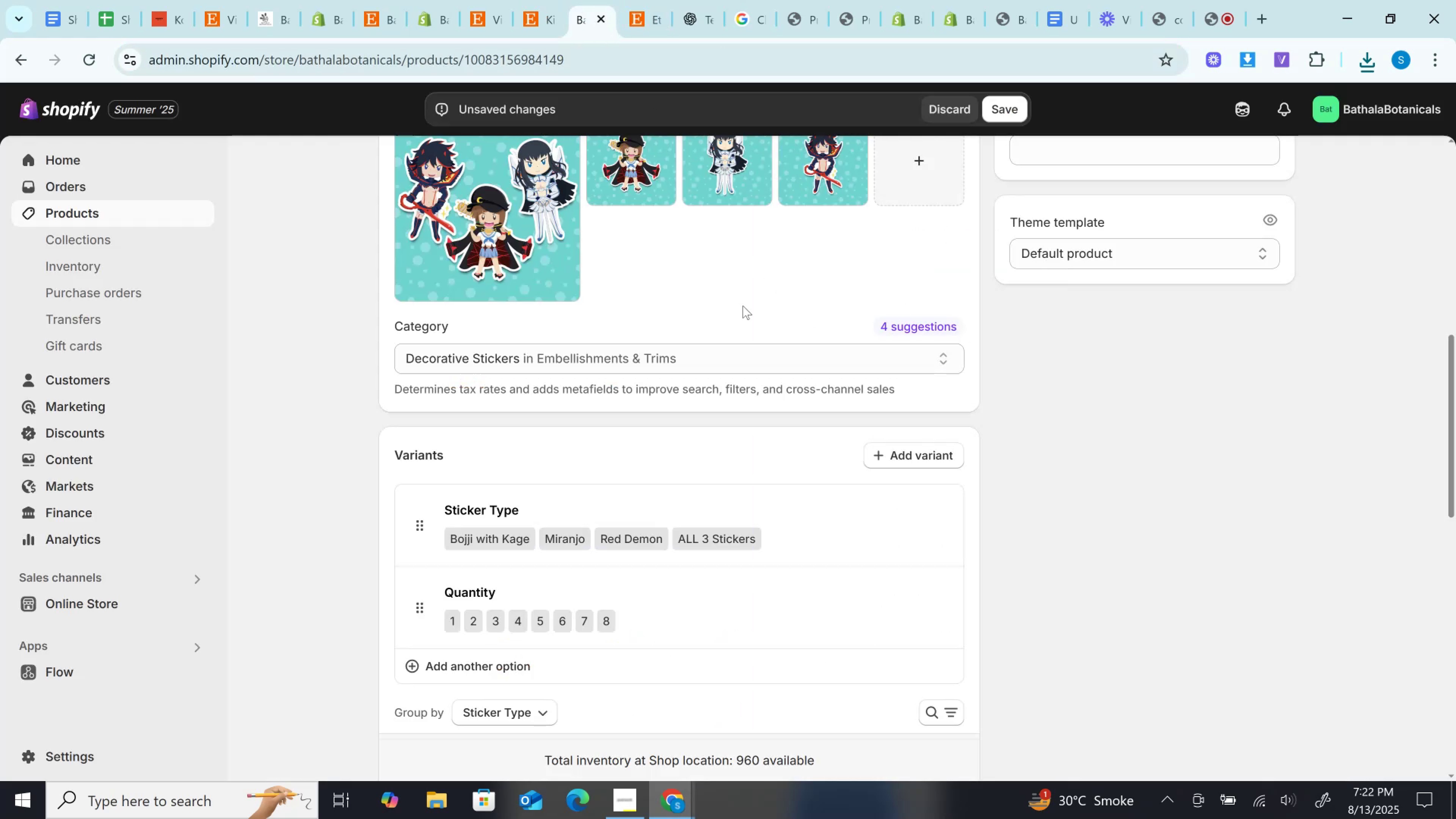 
scroll: coordinate [703, 298], scroll_direction: down, amount: 1.0
 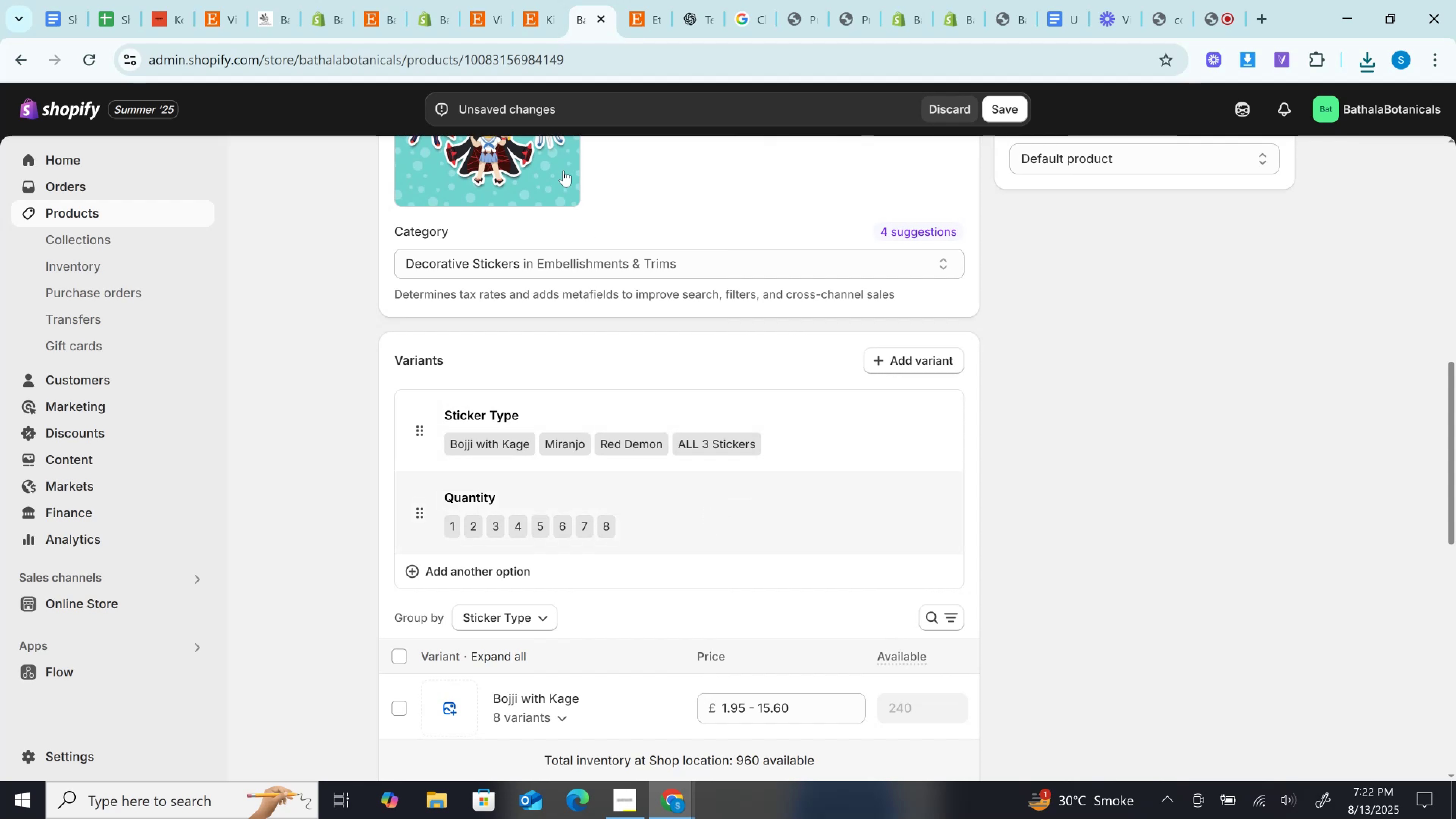 
left_click([547, 0])
 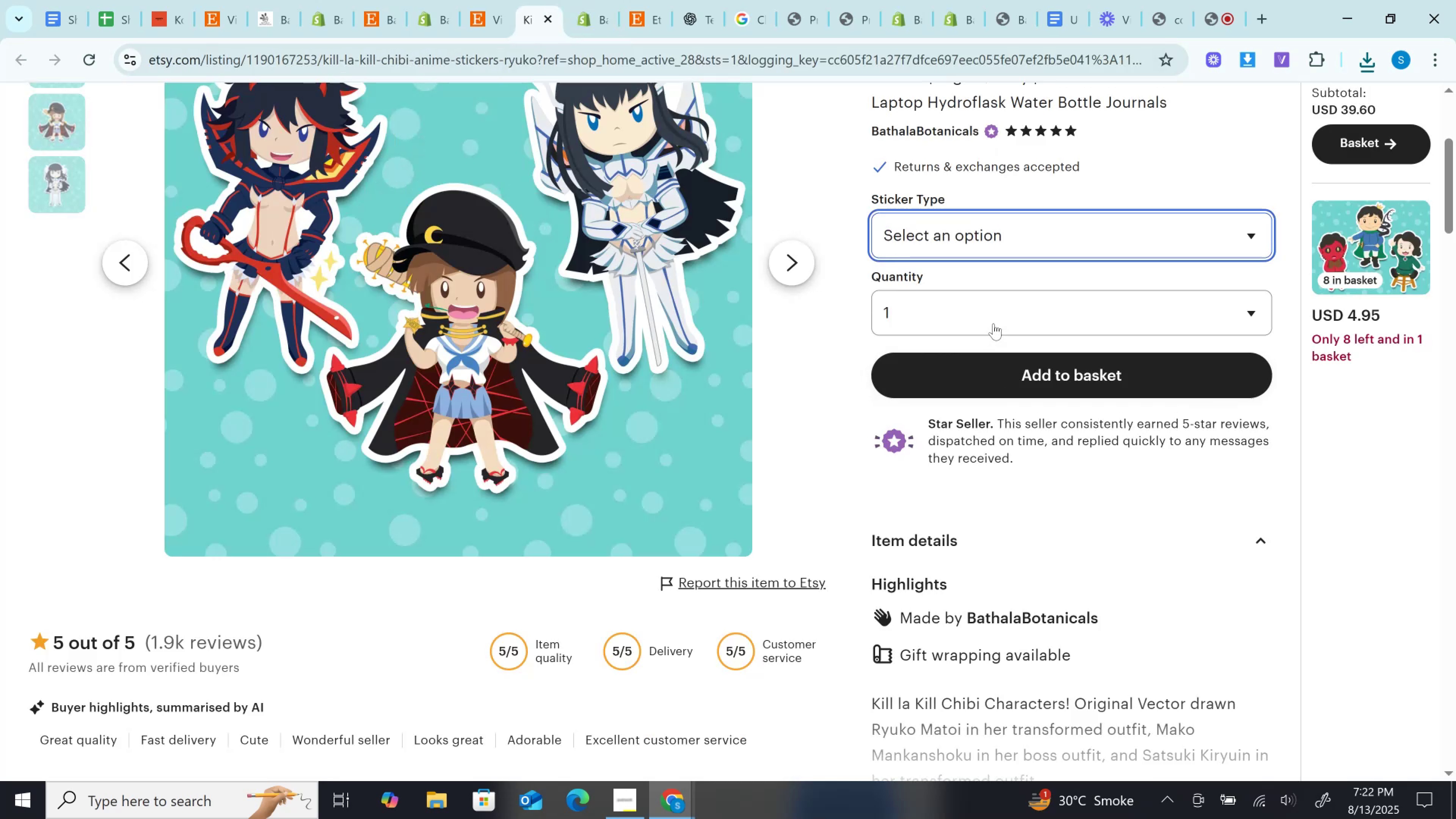 
left_click([993, 323])
 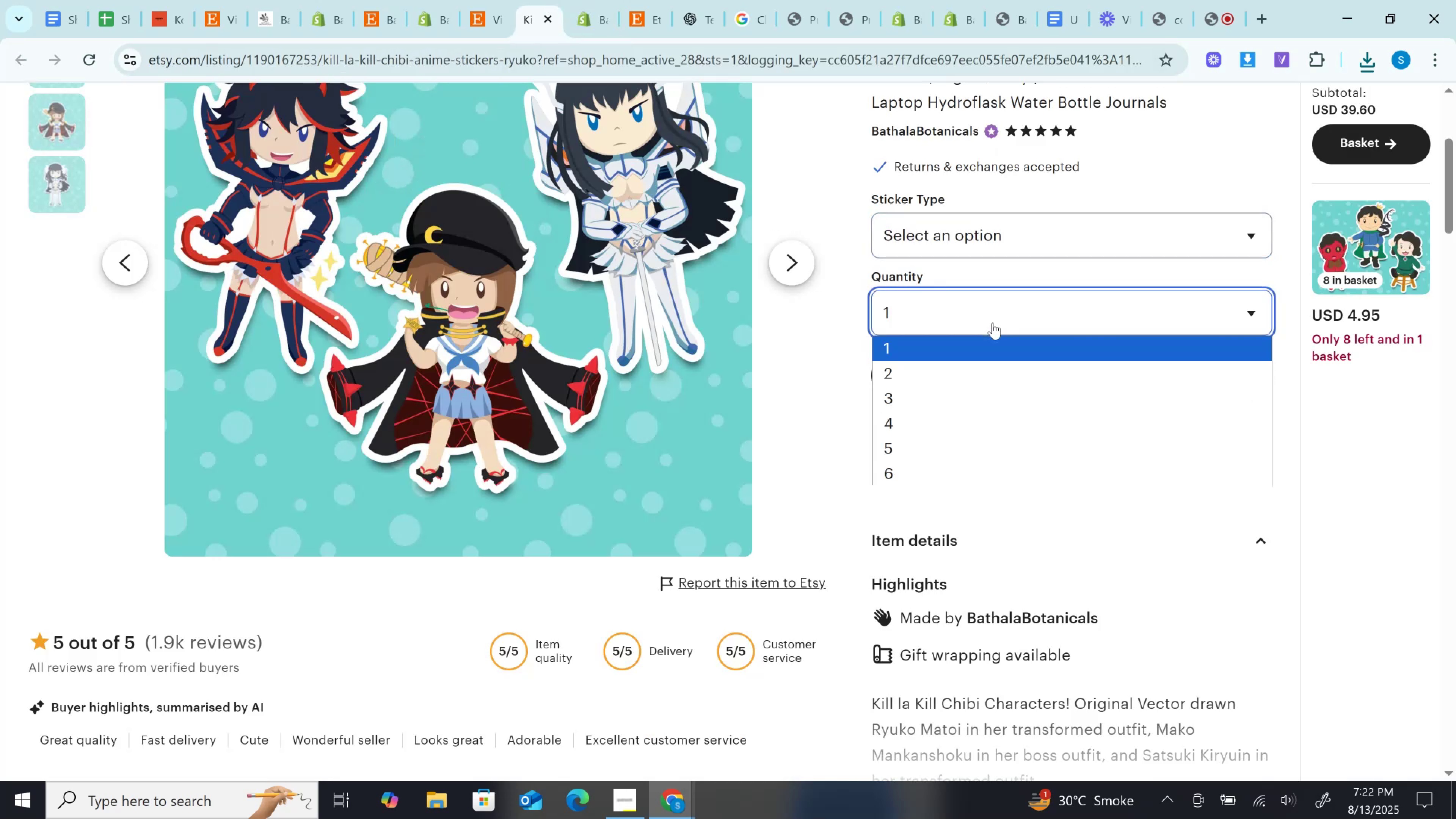 
left_click([993, 323])
 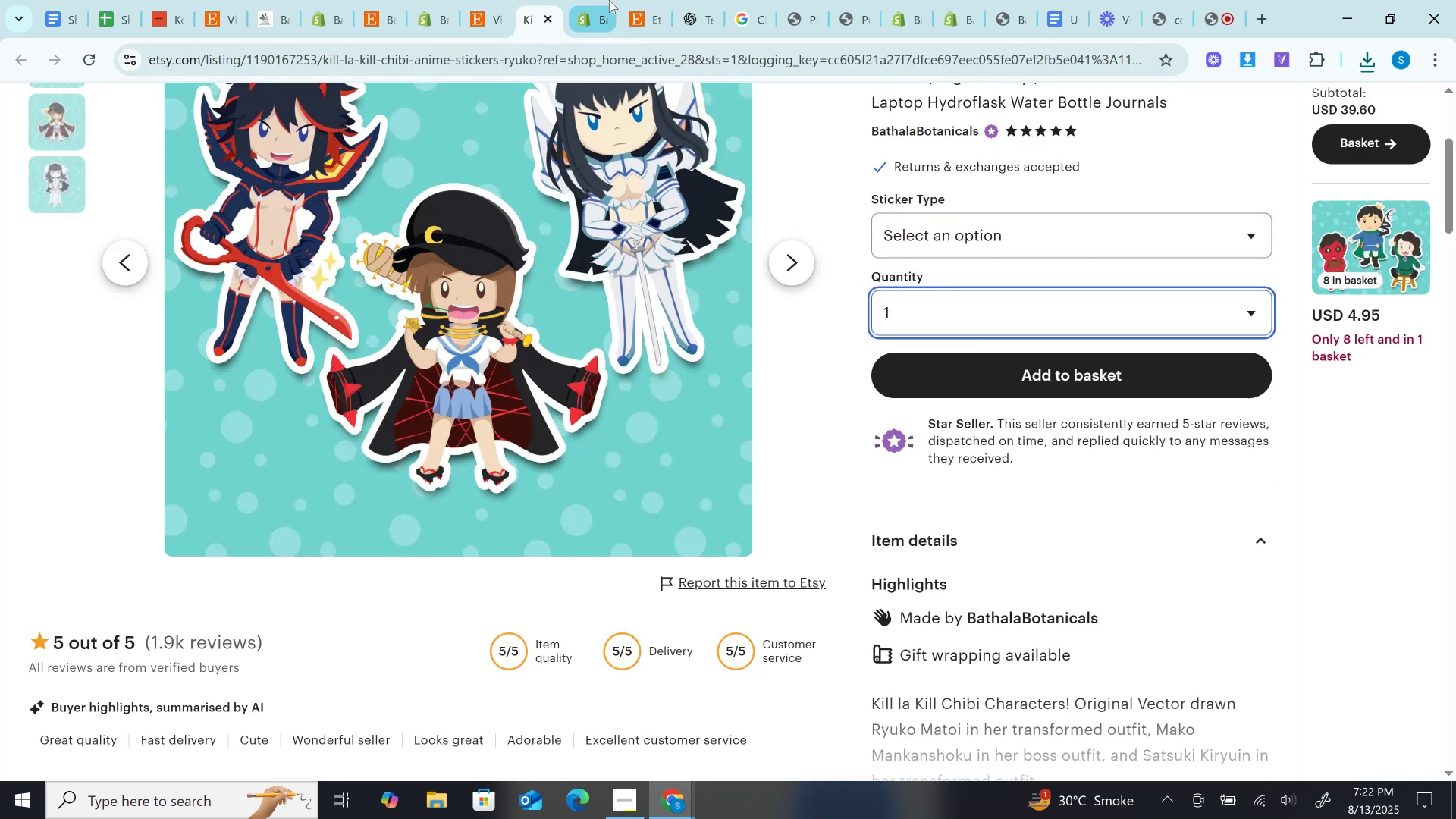 
left_click([609, 0])
 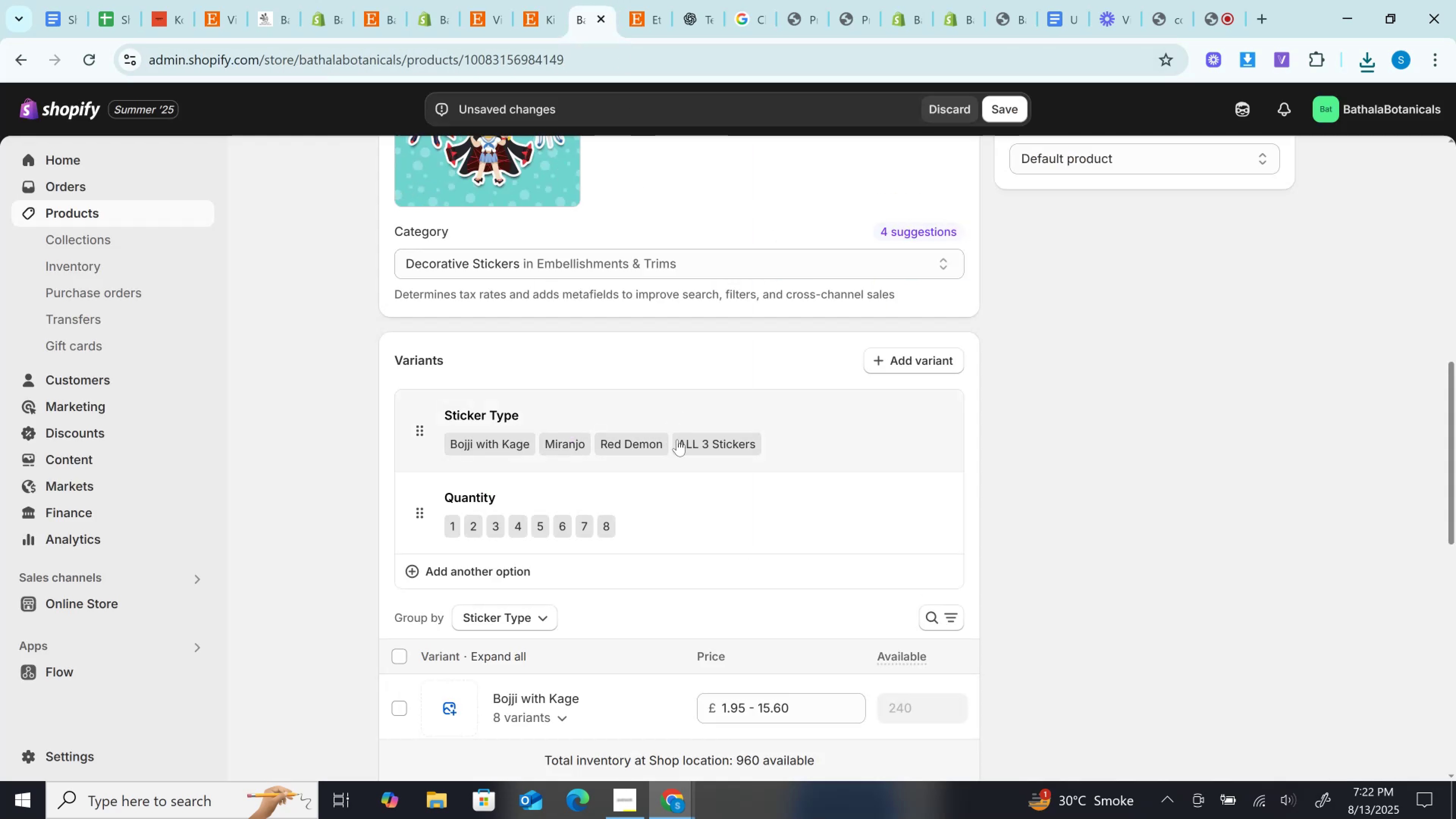 
scroll: coordinate [681, 493], scroll_direction: down, amount: 1.0
 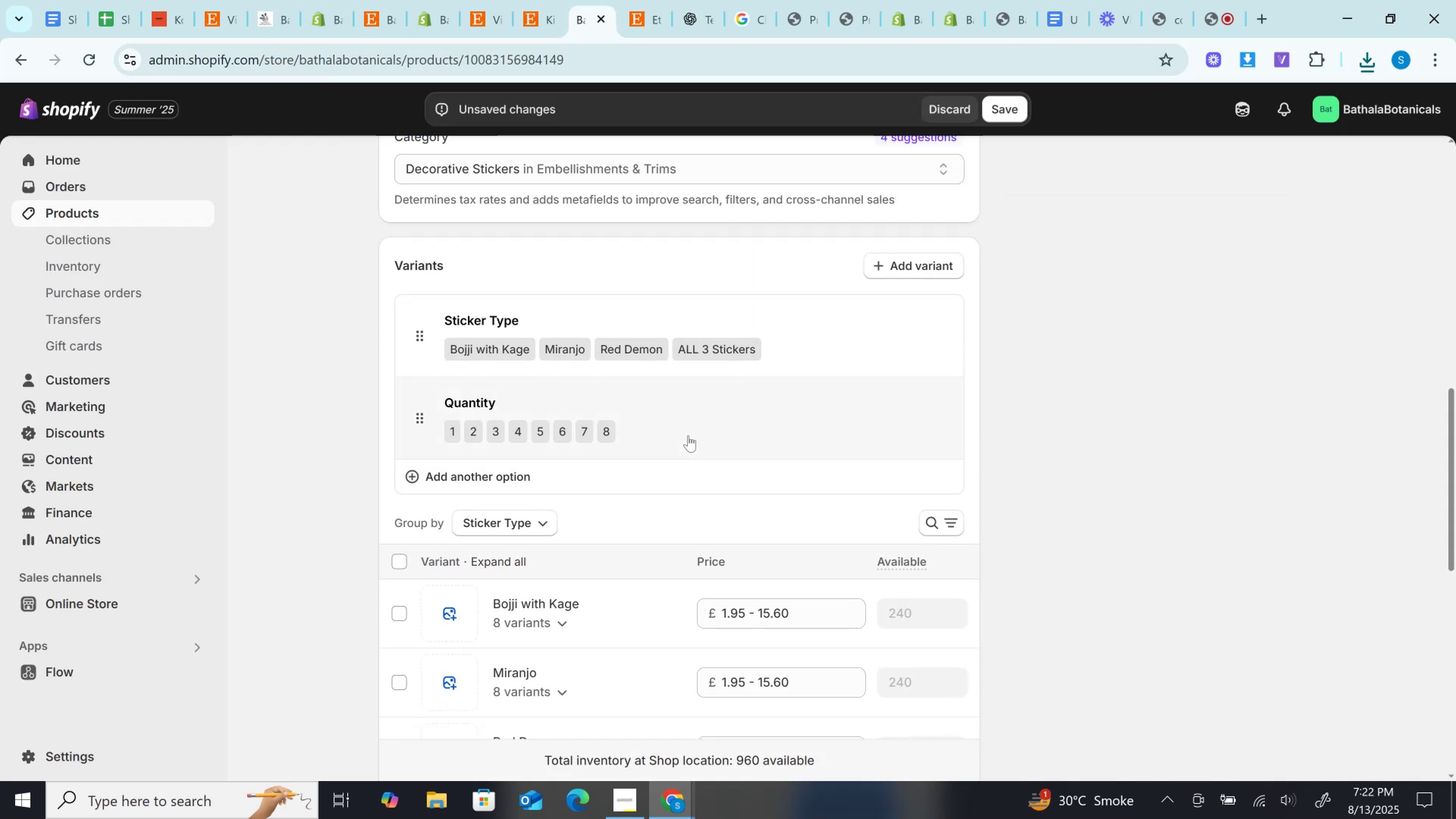 
left_click([688, 435])
 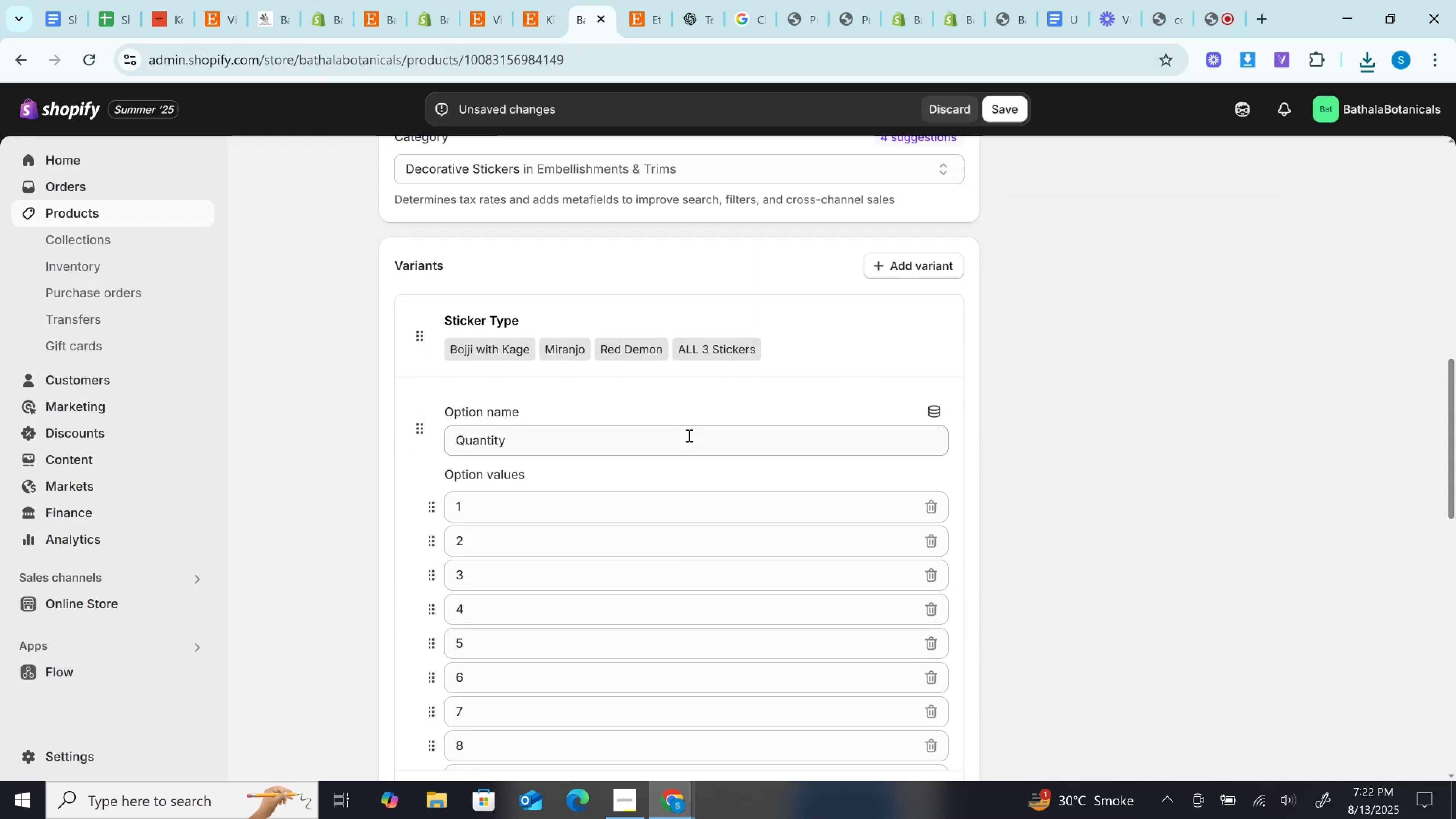 
scroll: coordinate [688, 435], scroll_direction: down, amount: 3.0
 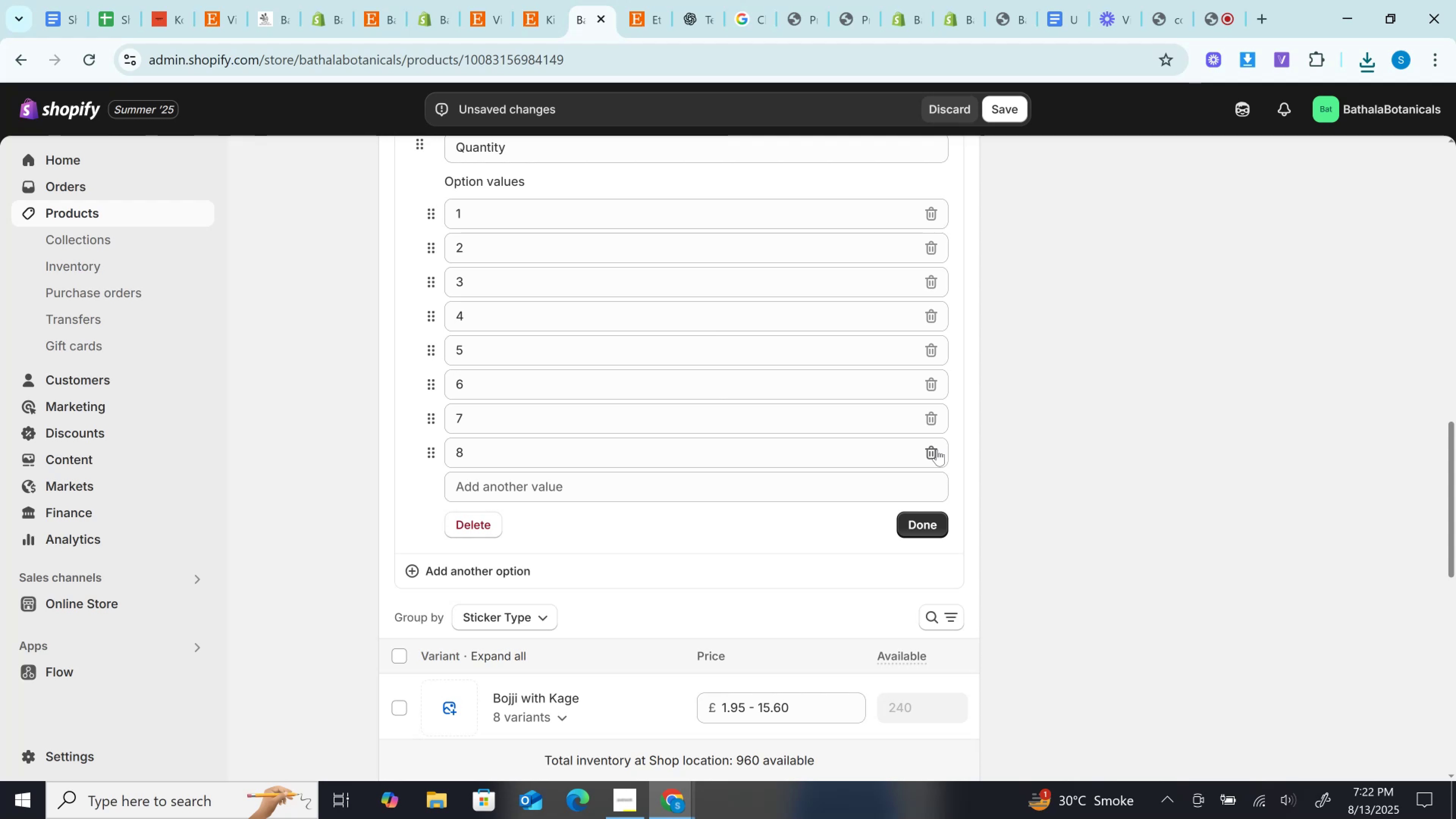 
left_click([937, 449])
 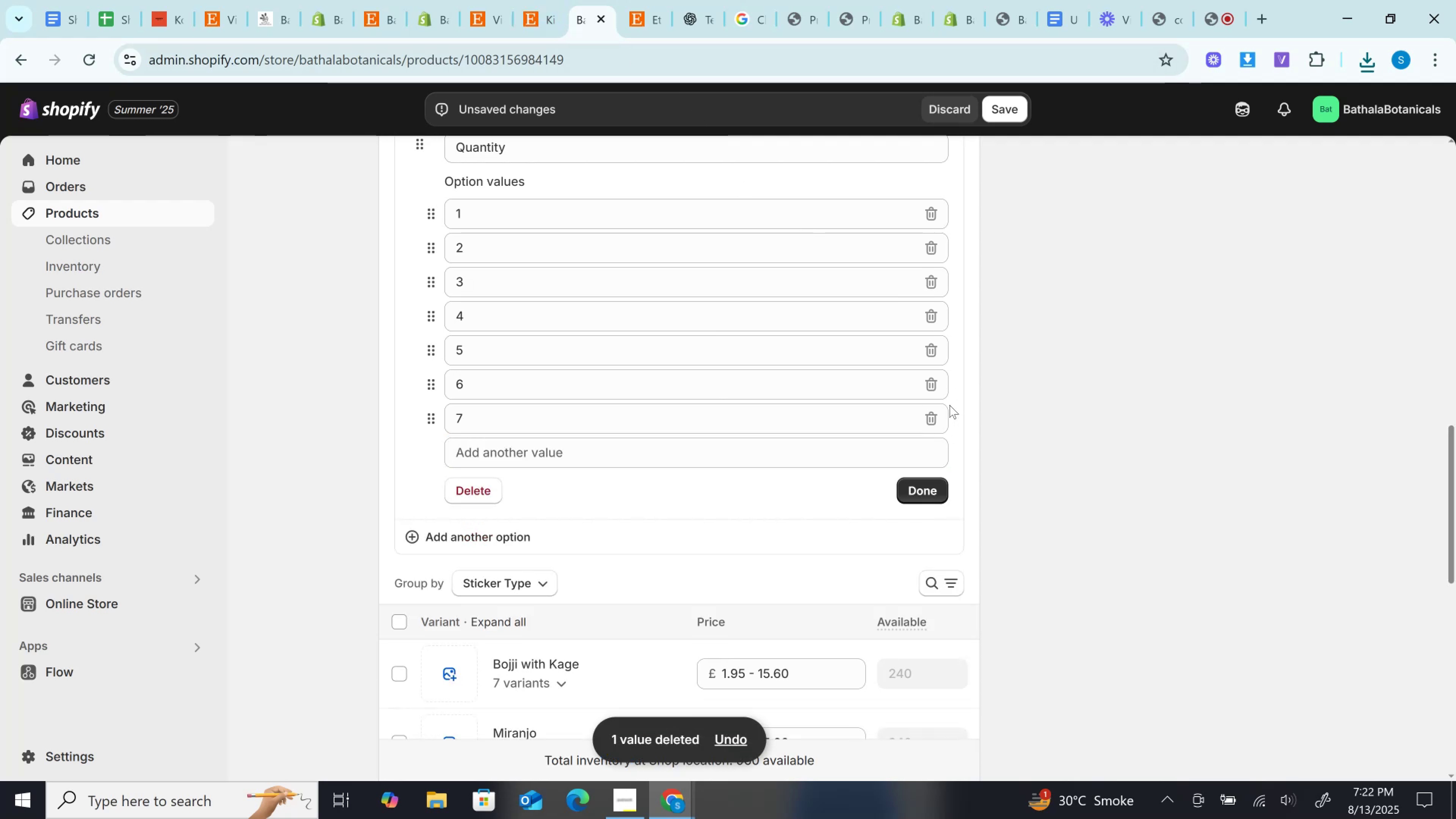 
left_click([936, 419])
 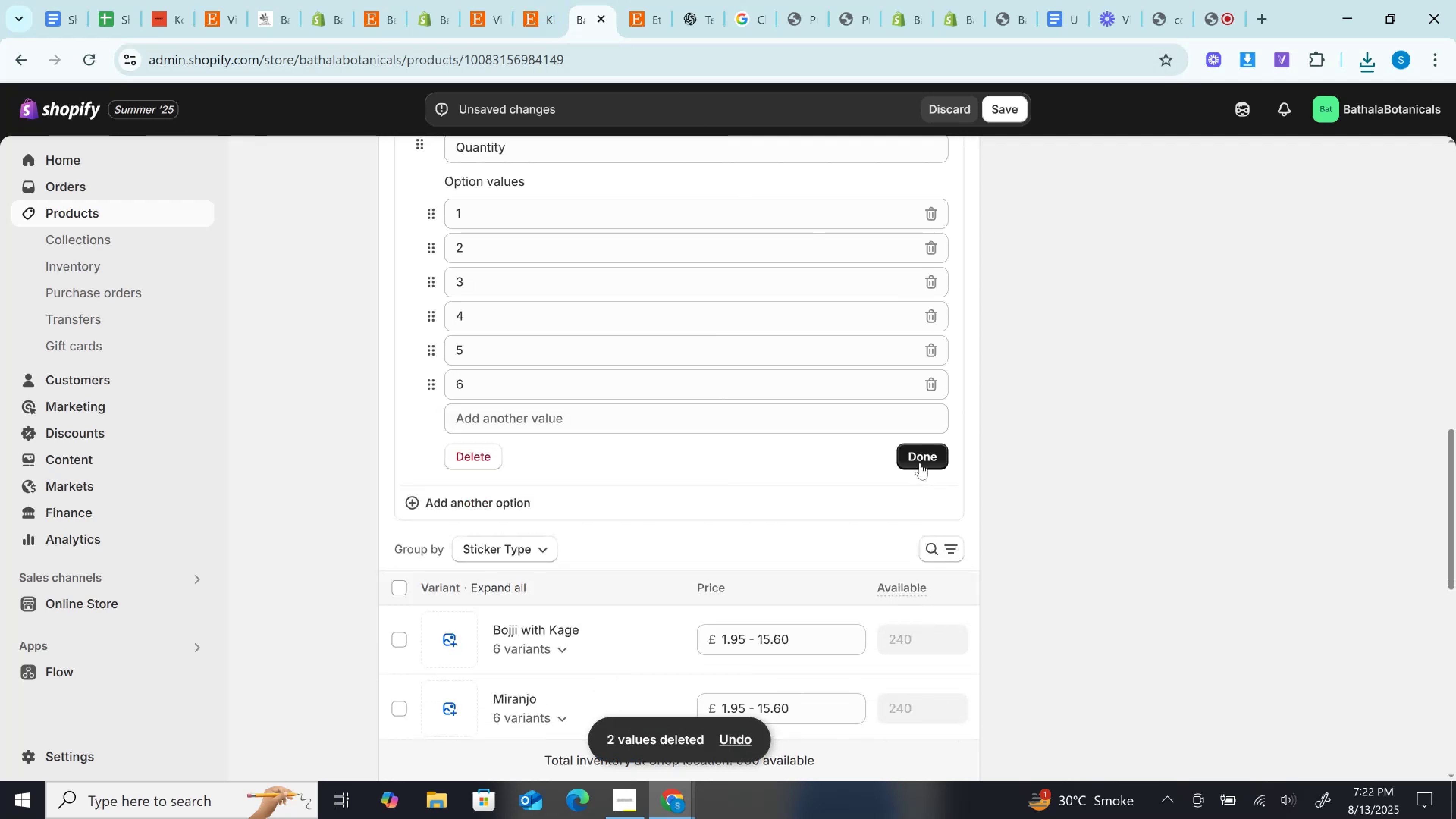 
left_click([921, 461])
 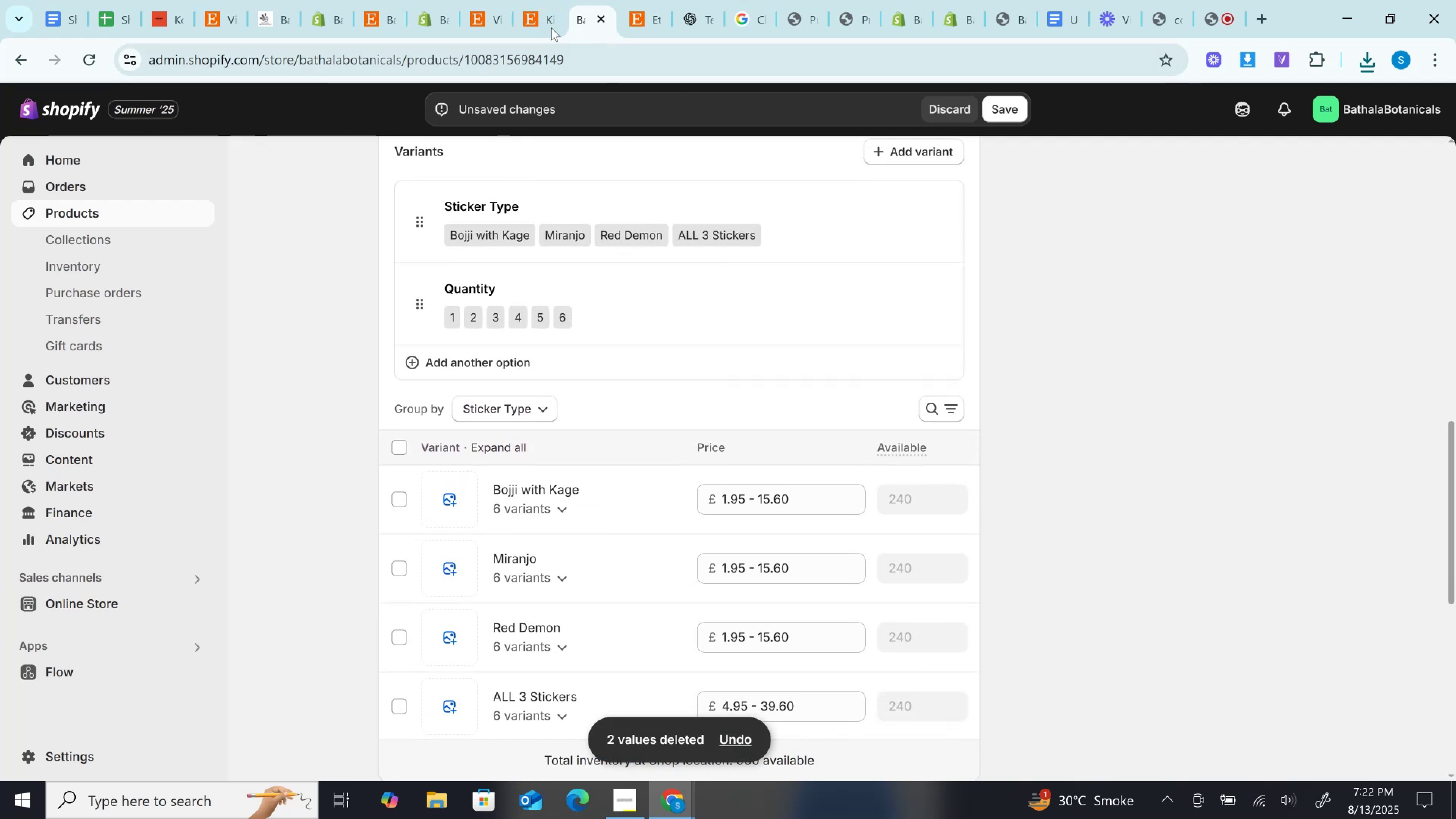 
left_click([541, 0])
 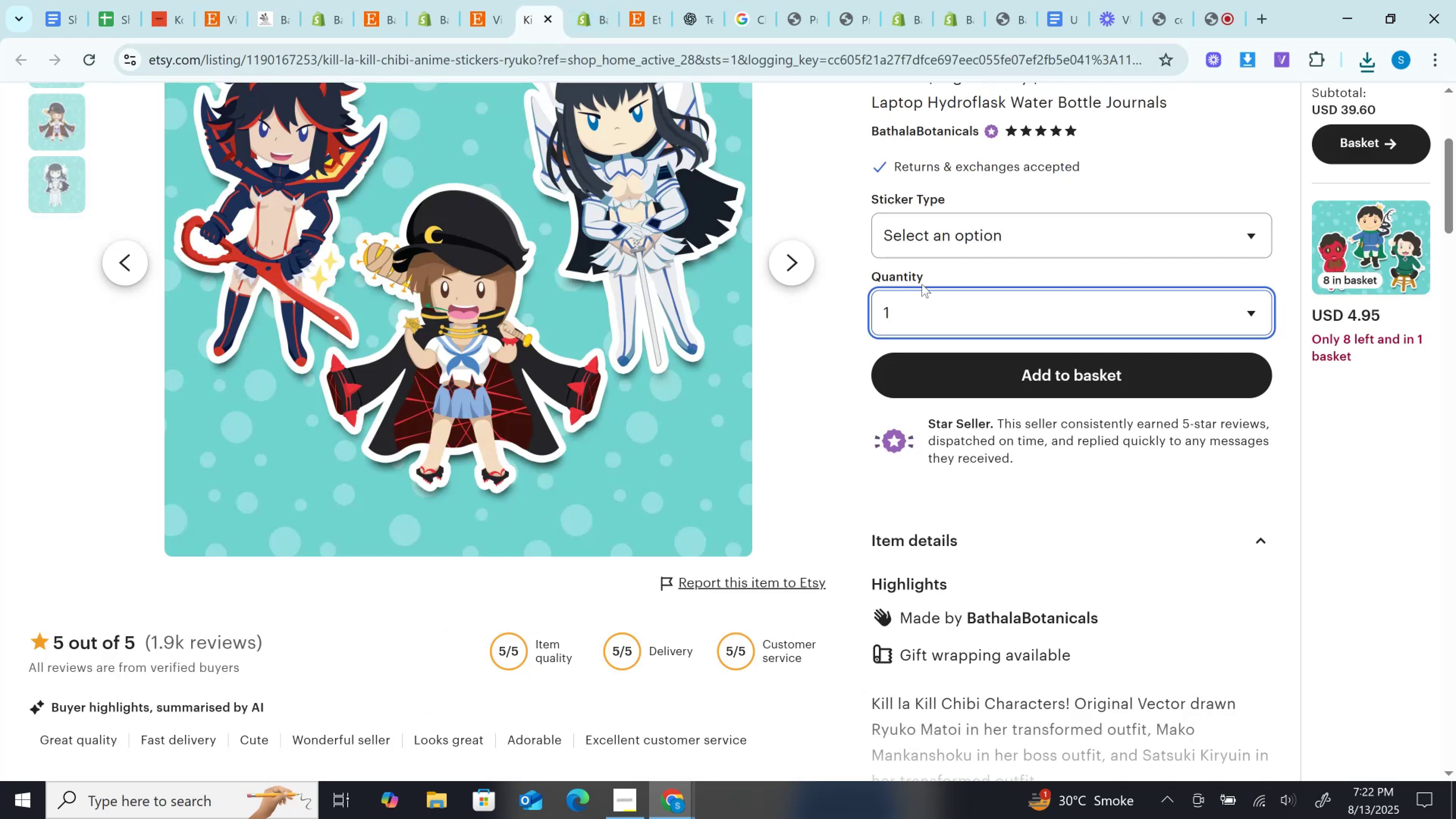 
left_click([972, 301])
 